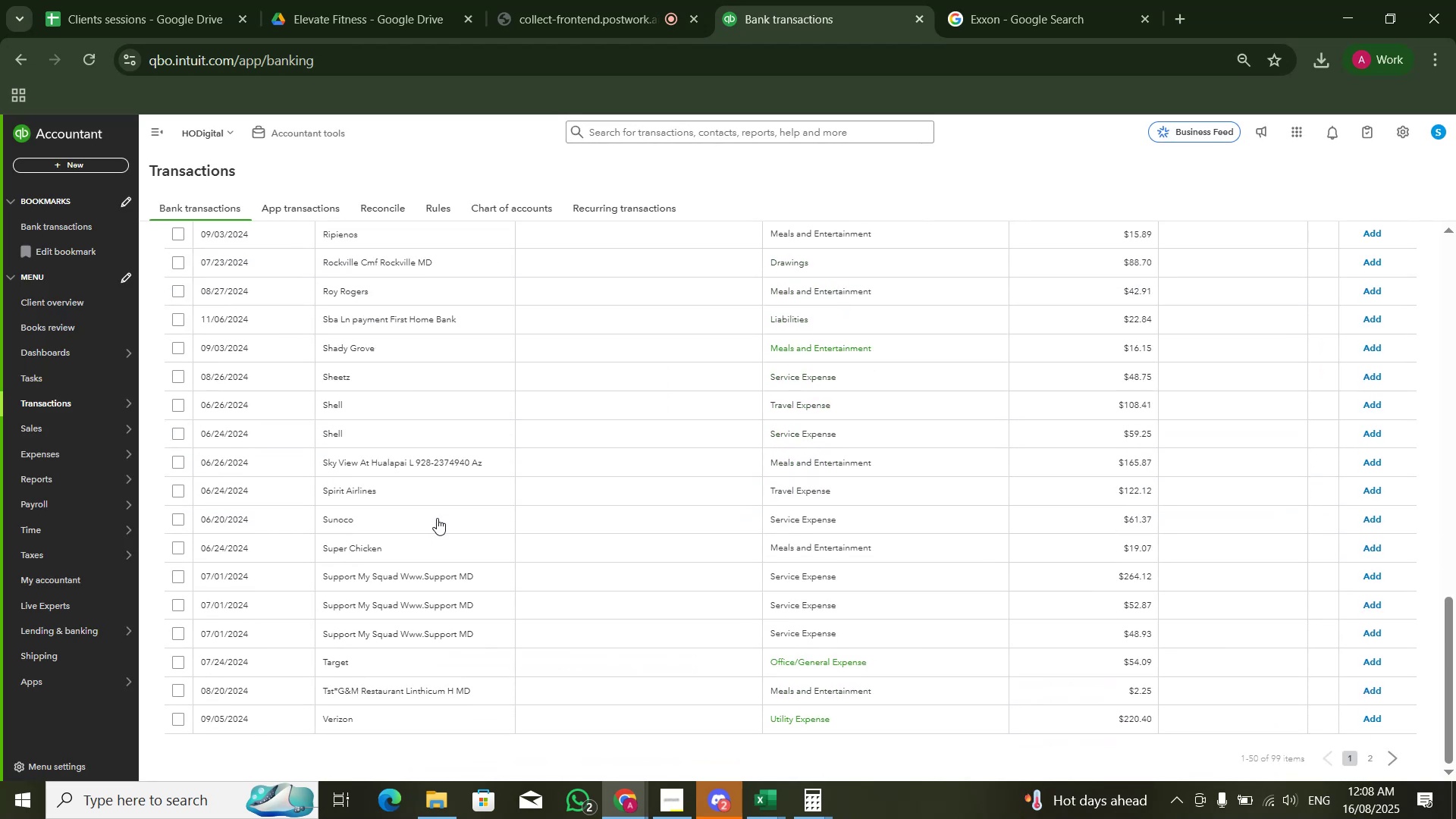 
scroll: coordinate [437, 518], scroll_direction: none, amount: 0.0
 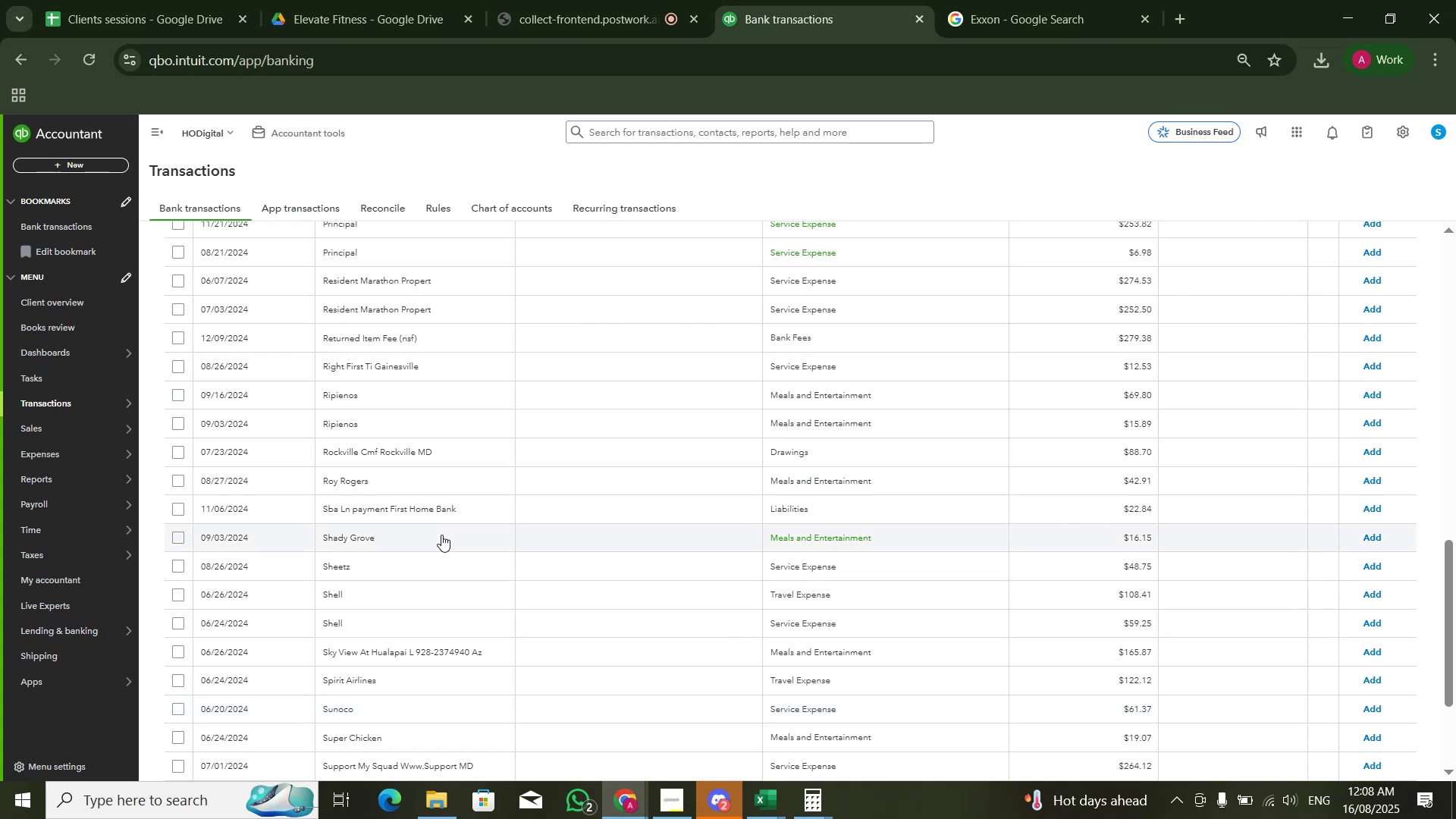 
scroll: coordinate [441, 551], scroll_direction: down, amount: 1.0
 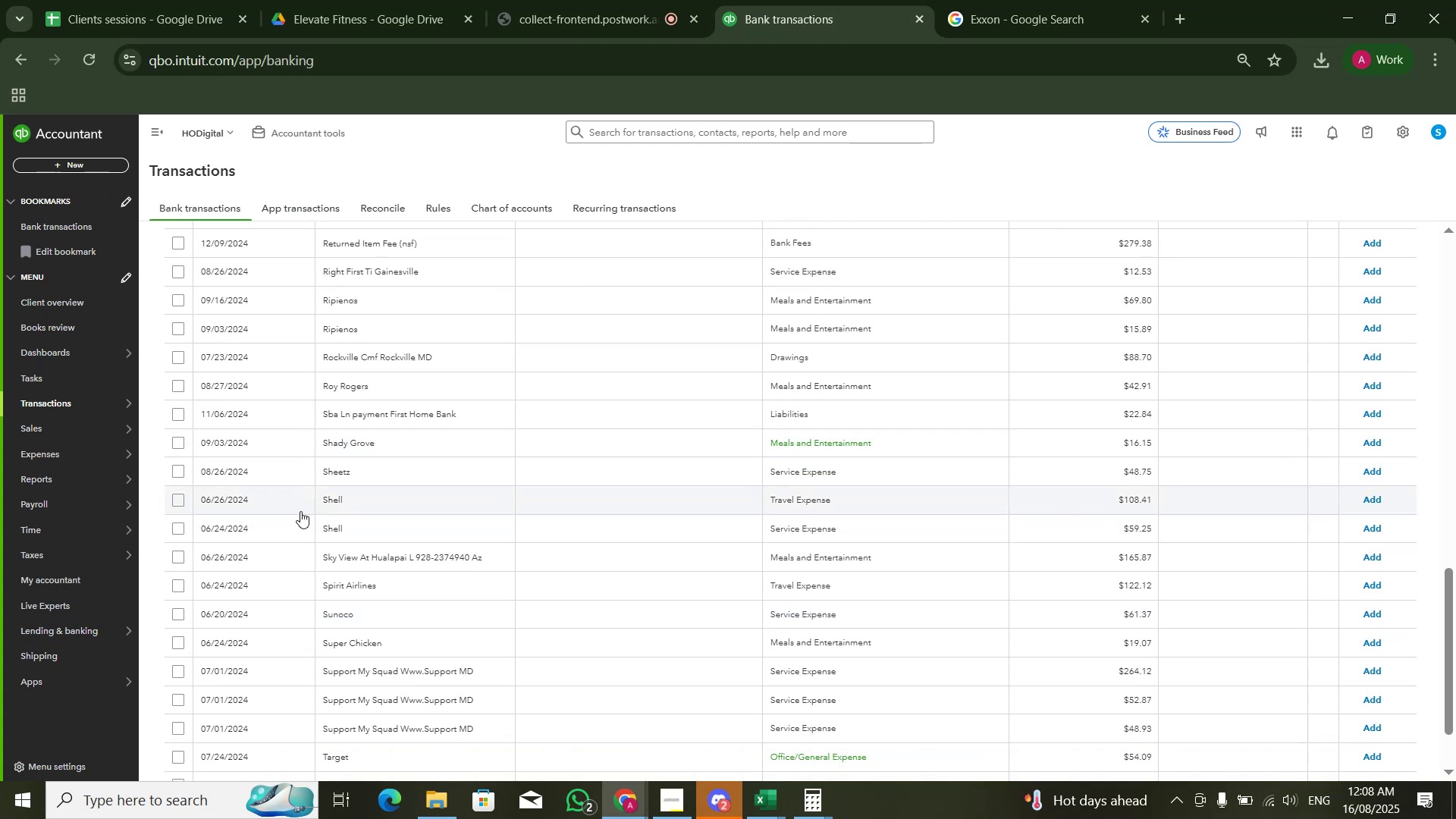 
left_click([431, 505])
 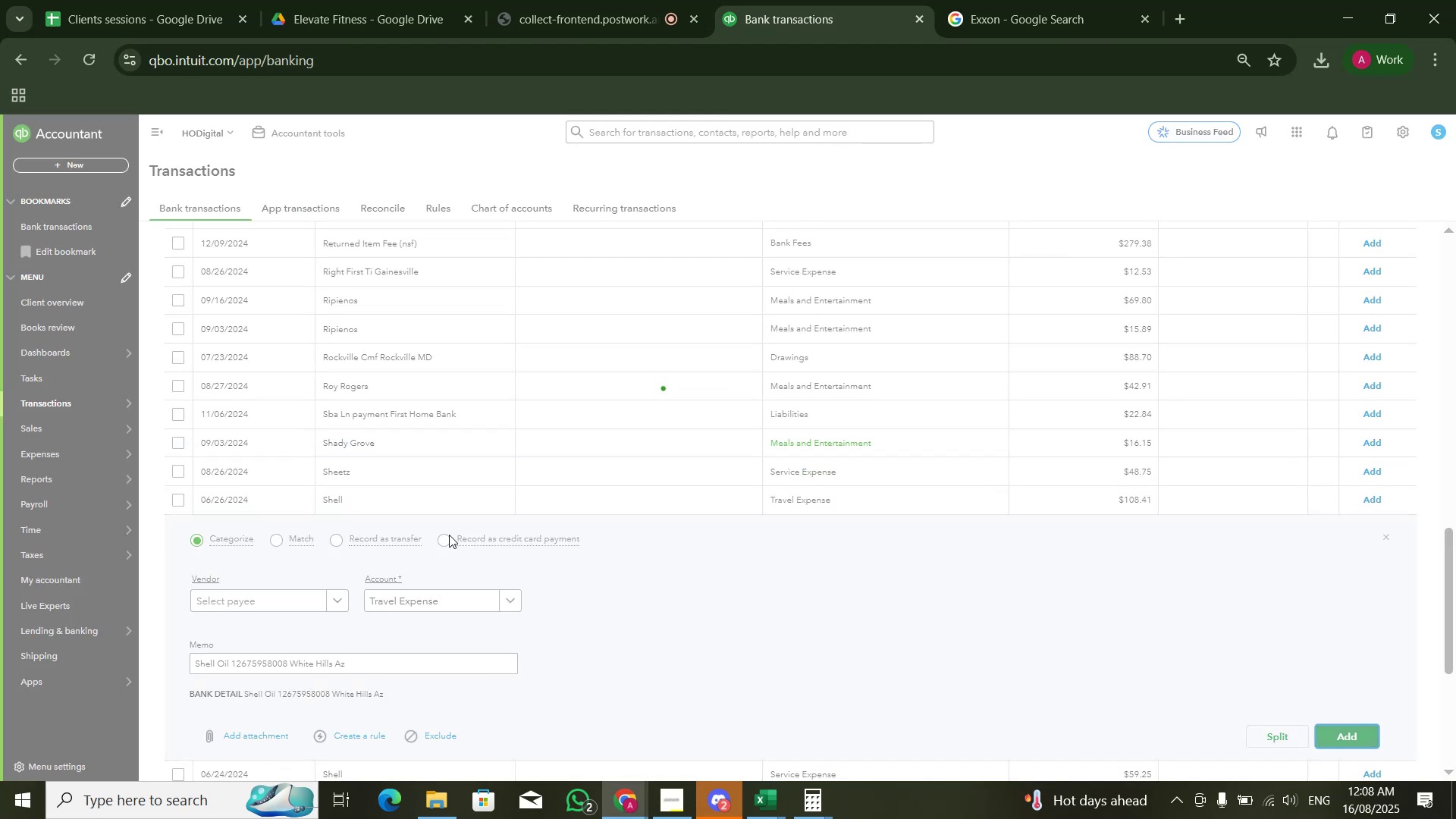 
wait(5.79)
 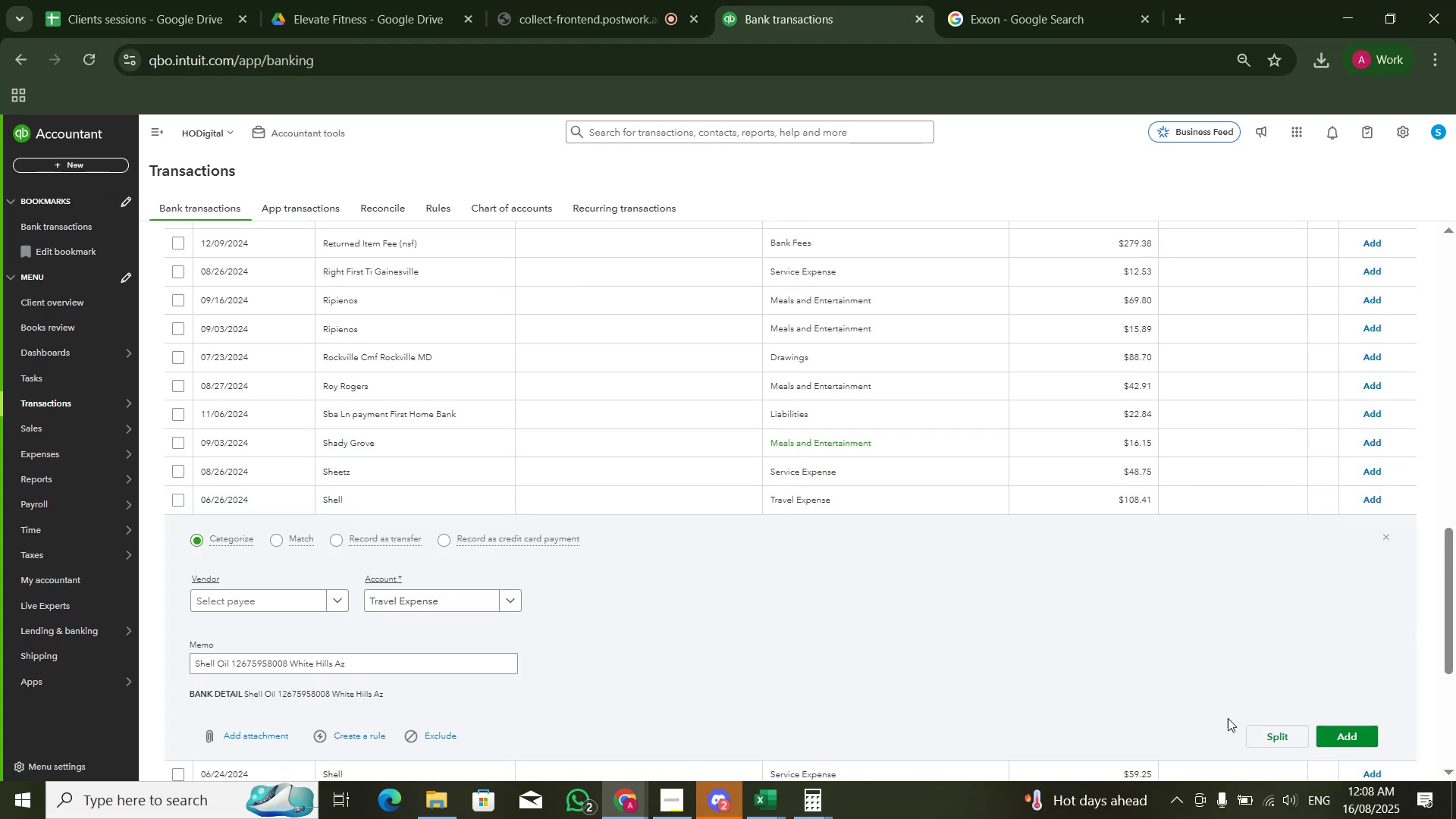 
left_click([458, 506])
 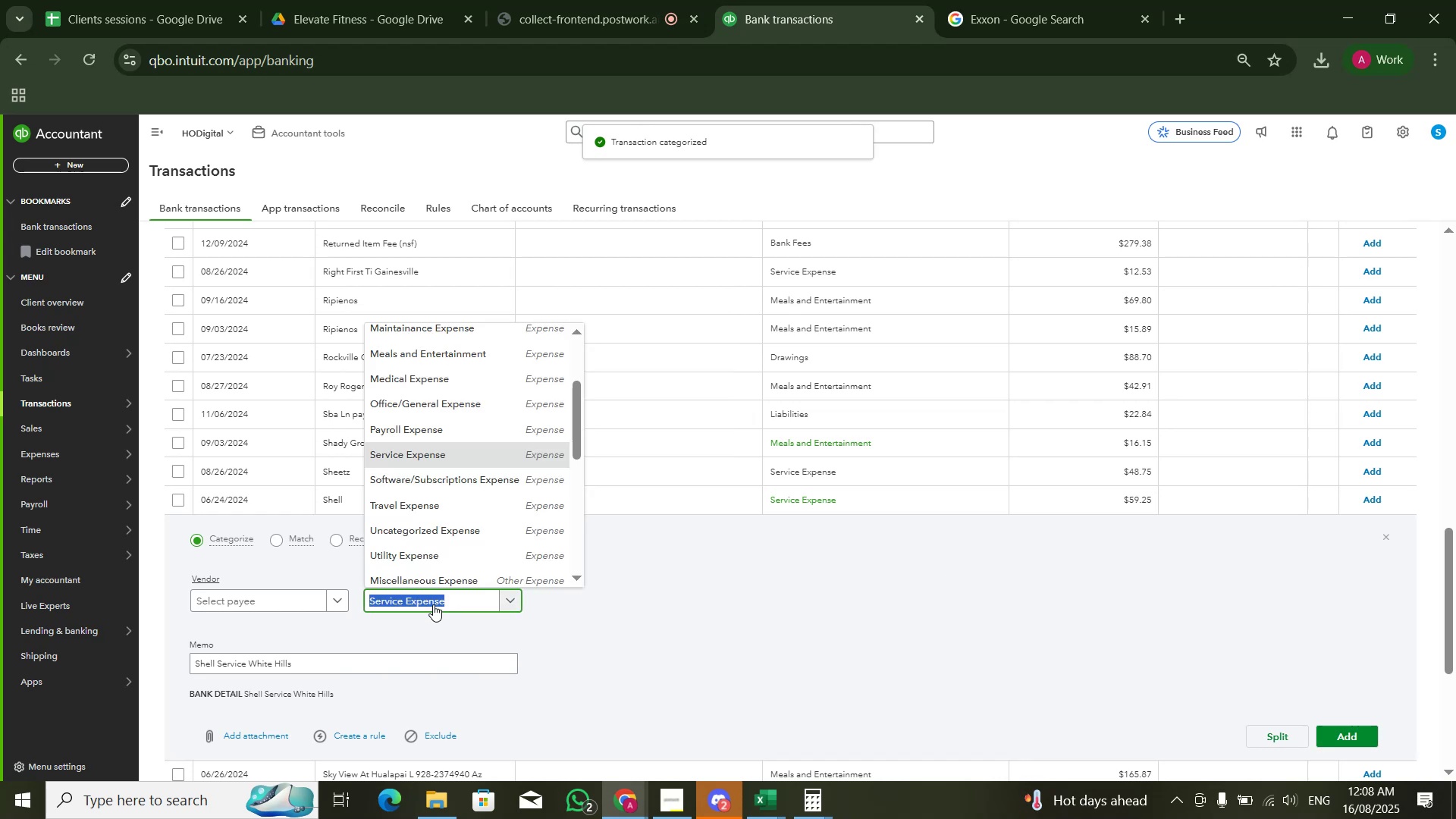 
type(tra)
 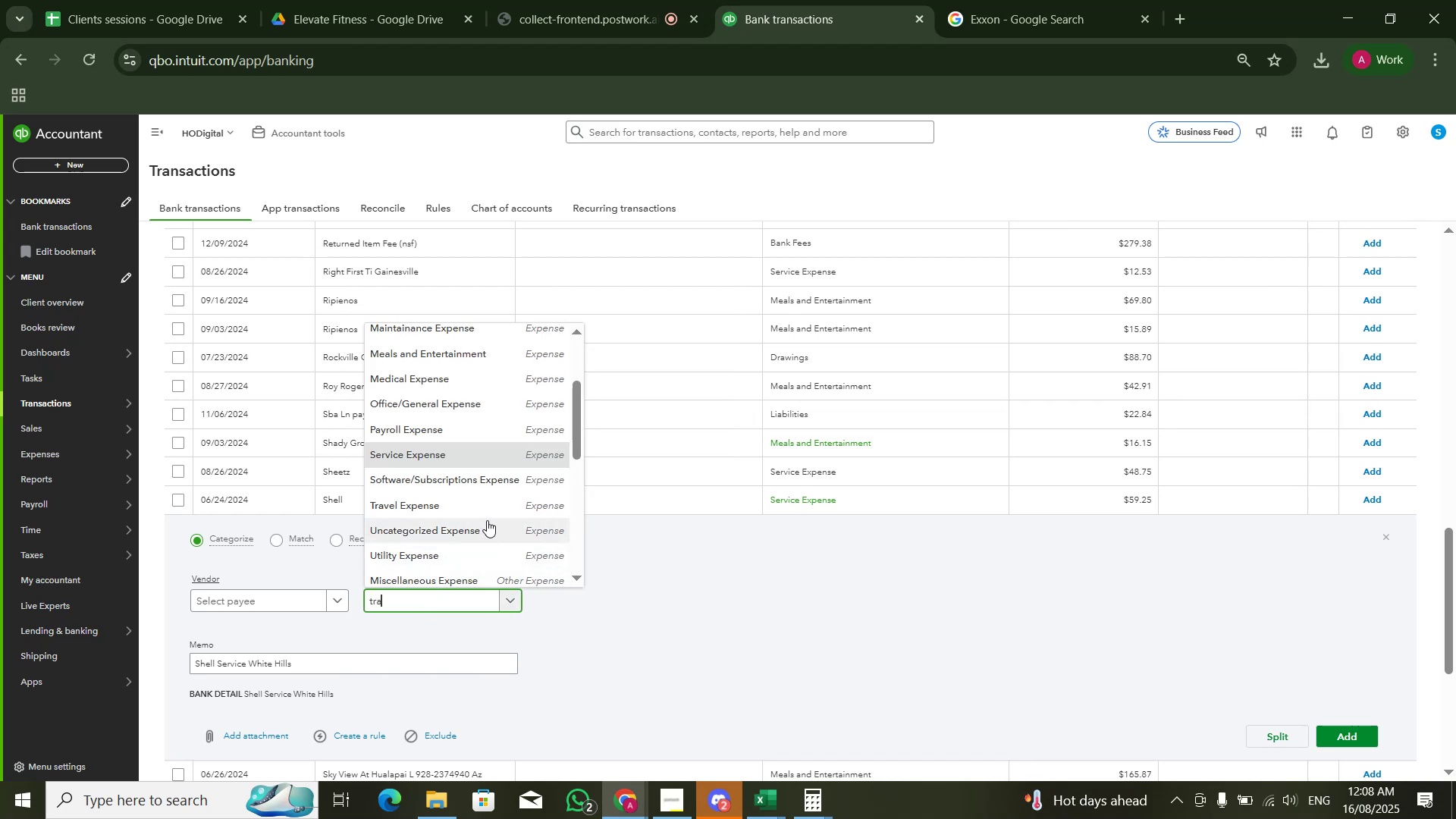 
left_click([489, 512])
 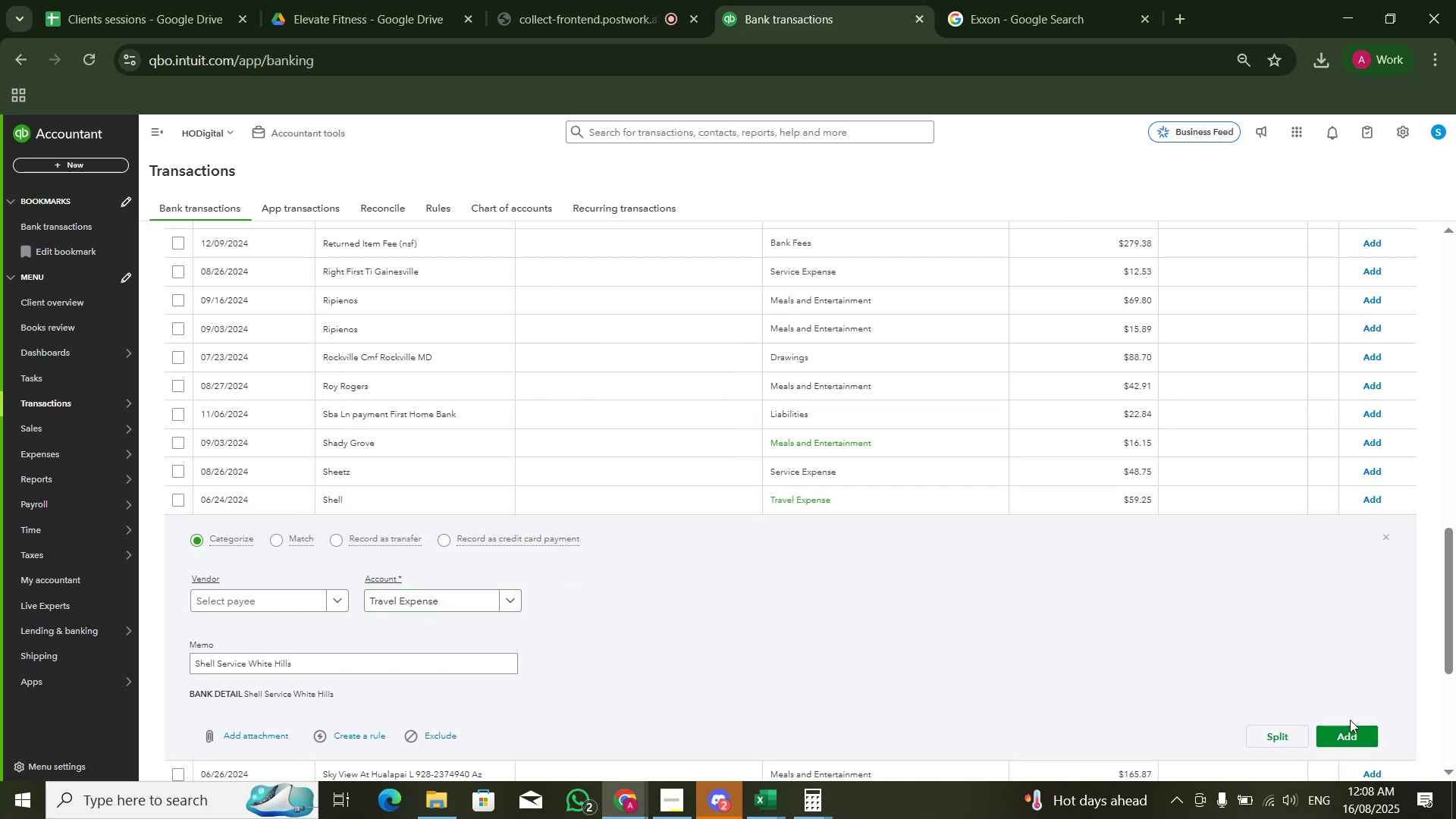 
left_click([1350, 726])
 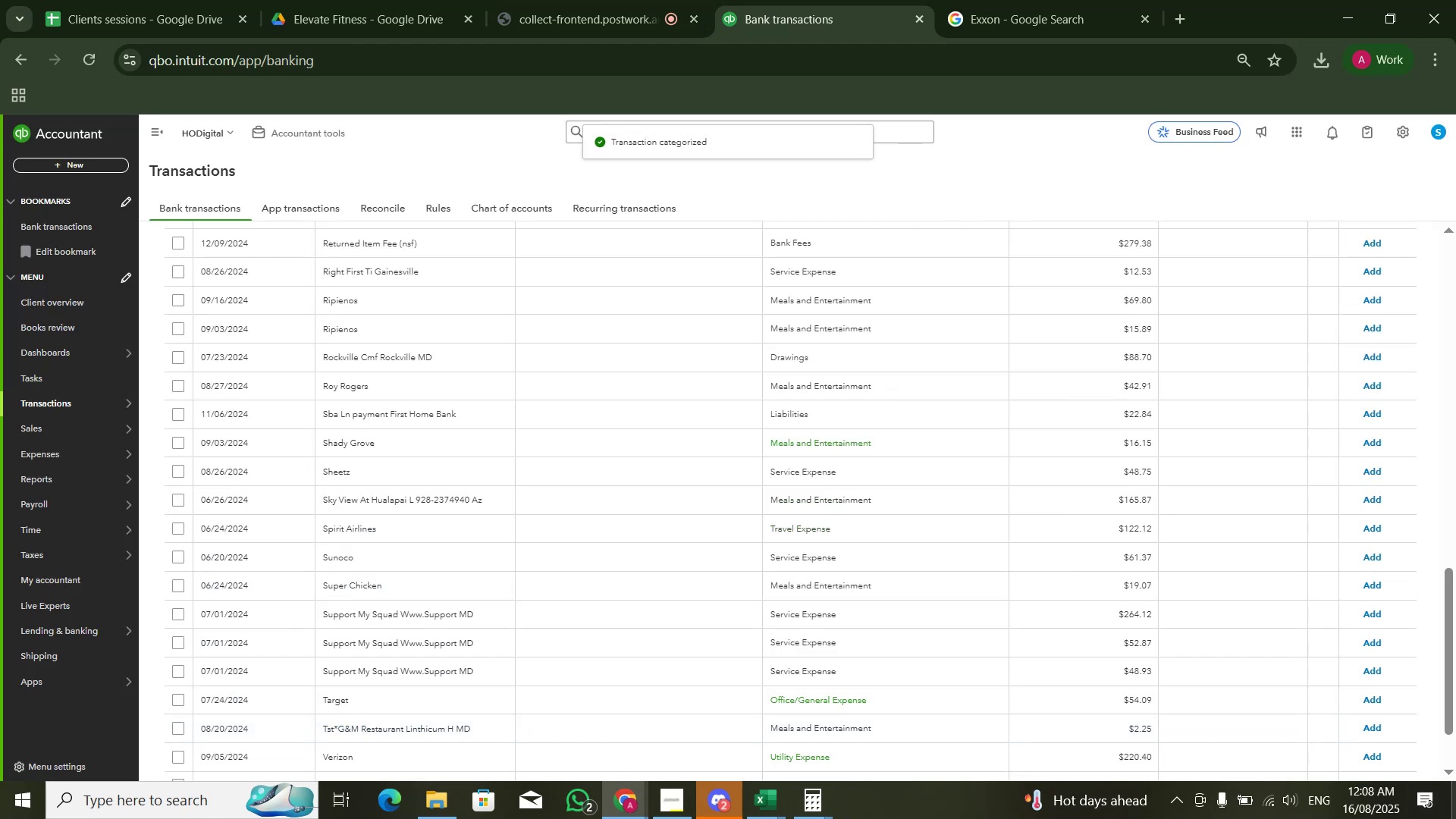 
wait(9.88)
 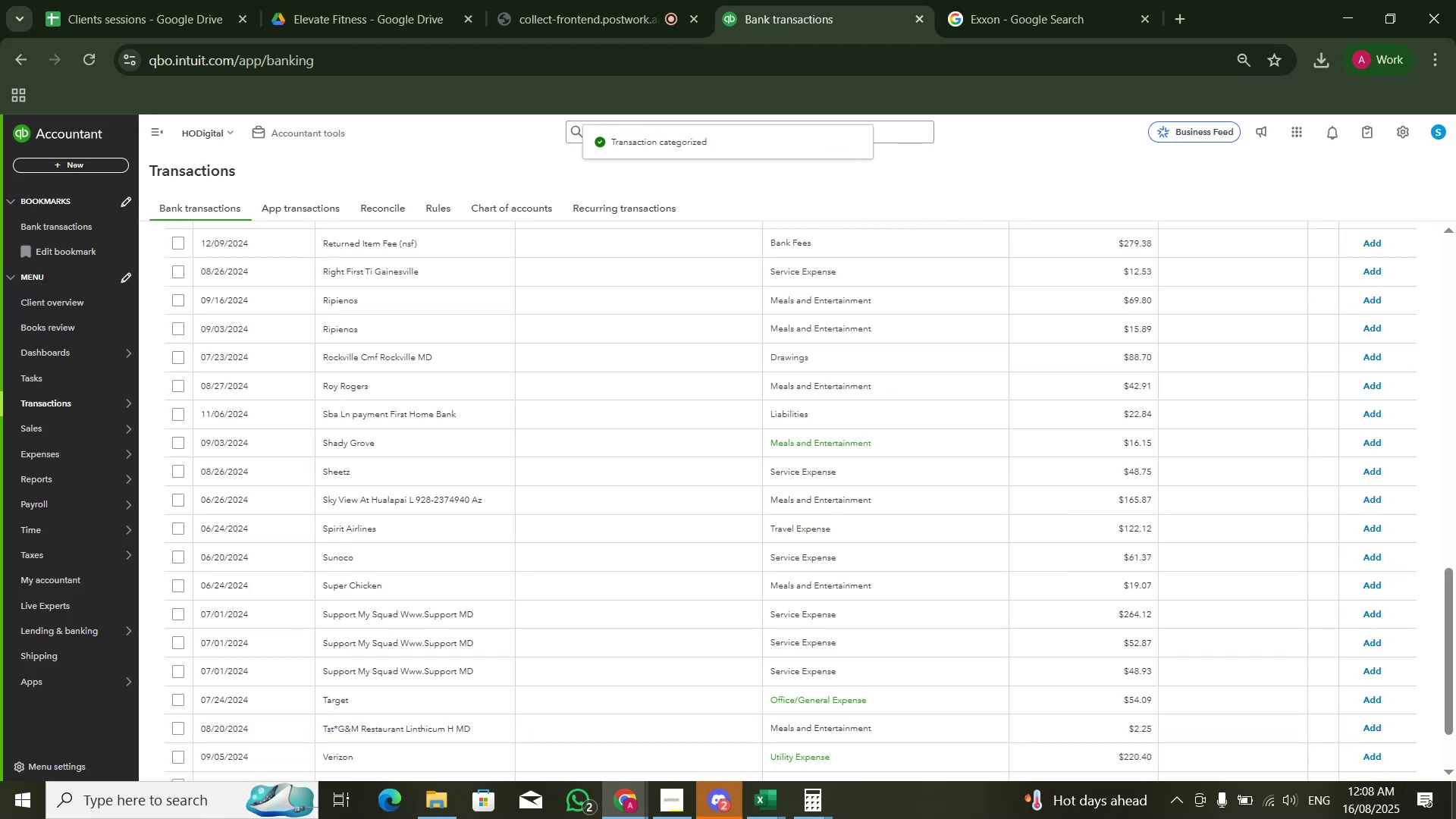 
double_click([605, 579])
 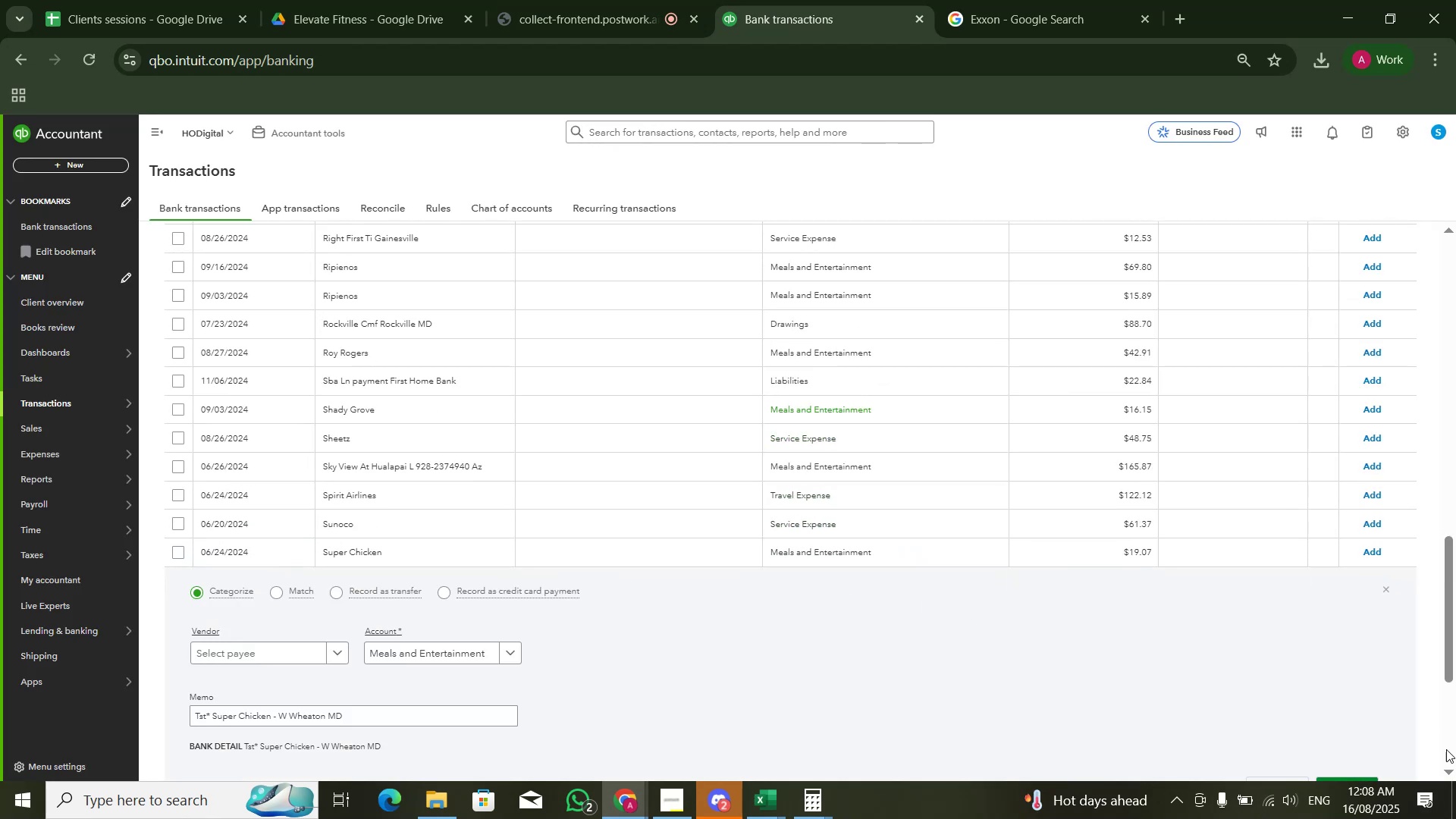 
scroll: coordinate [1447, 749], scroll_direction: down, amount: 1.0
 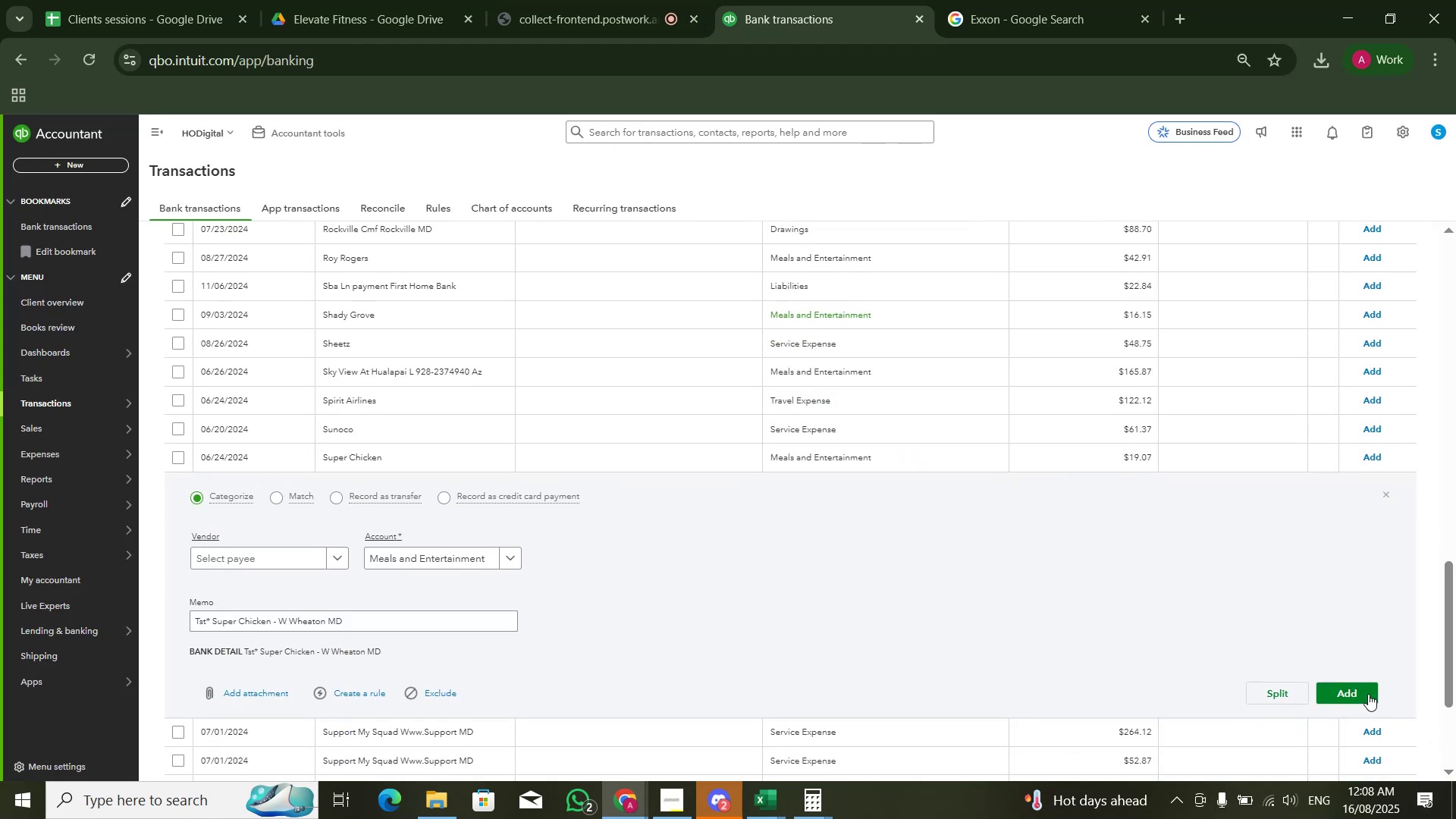 
left_click([1366, 693])
 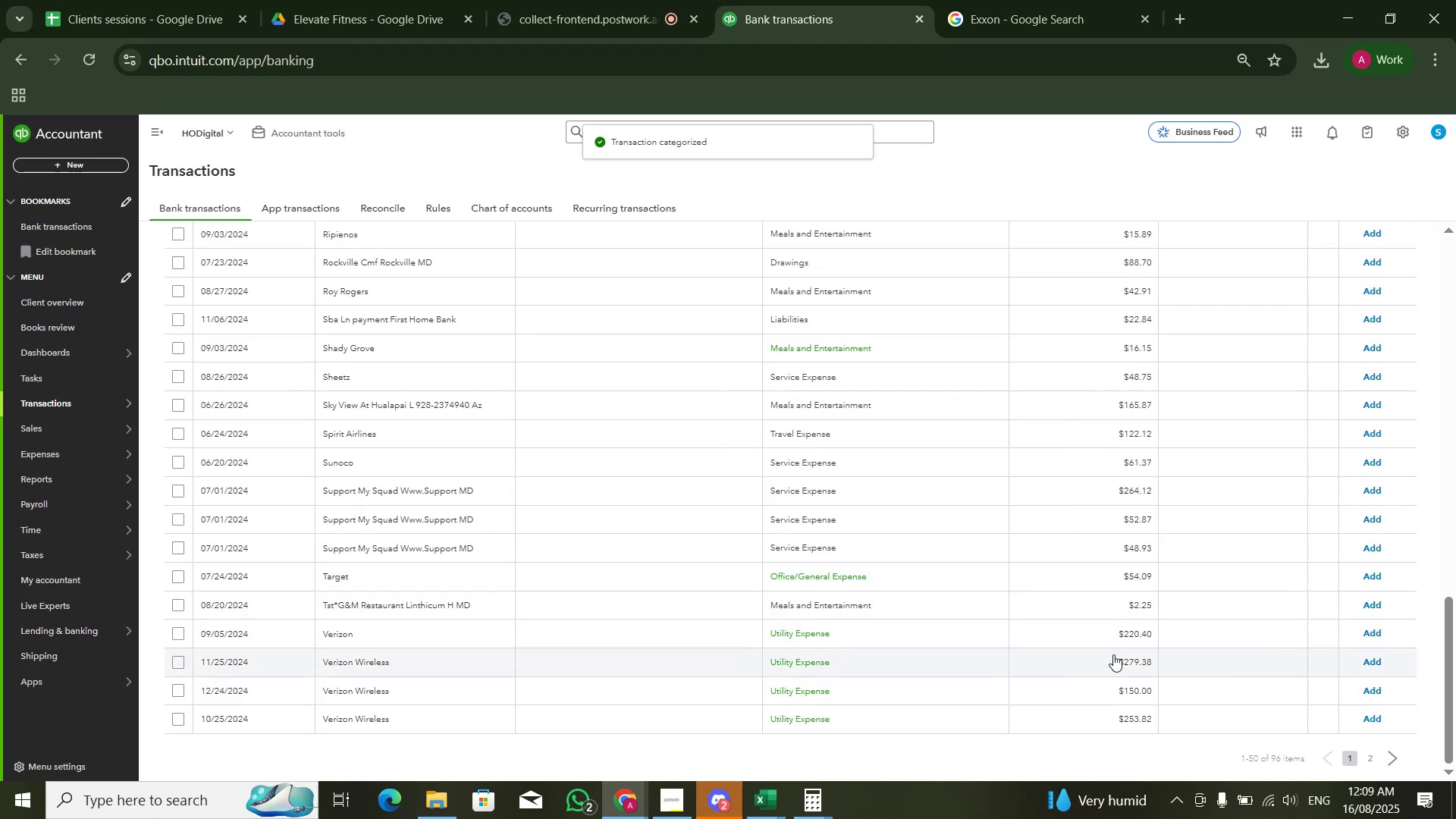 
wait(6.39)
 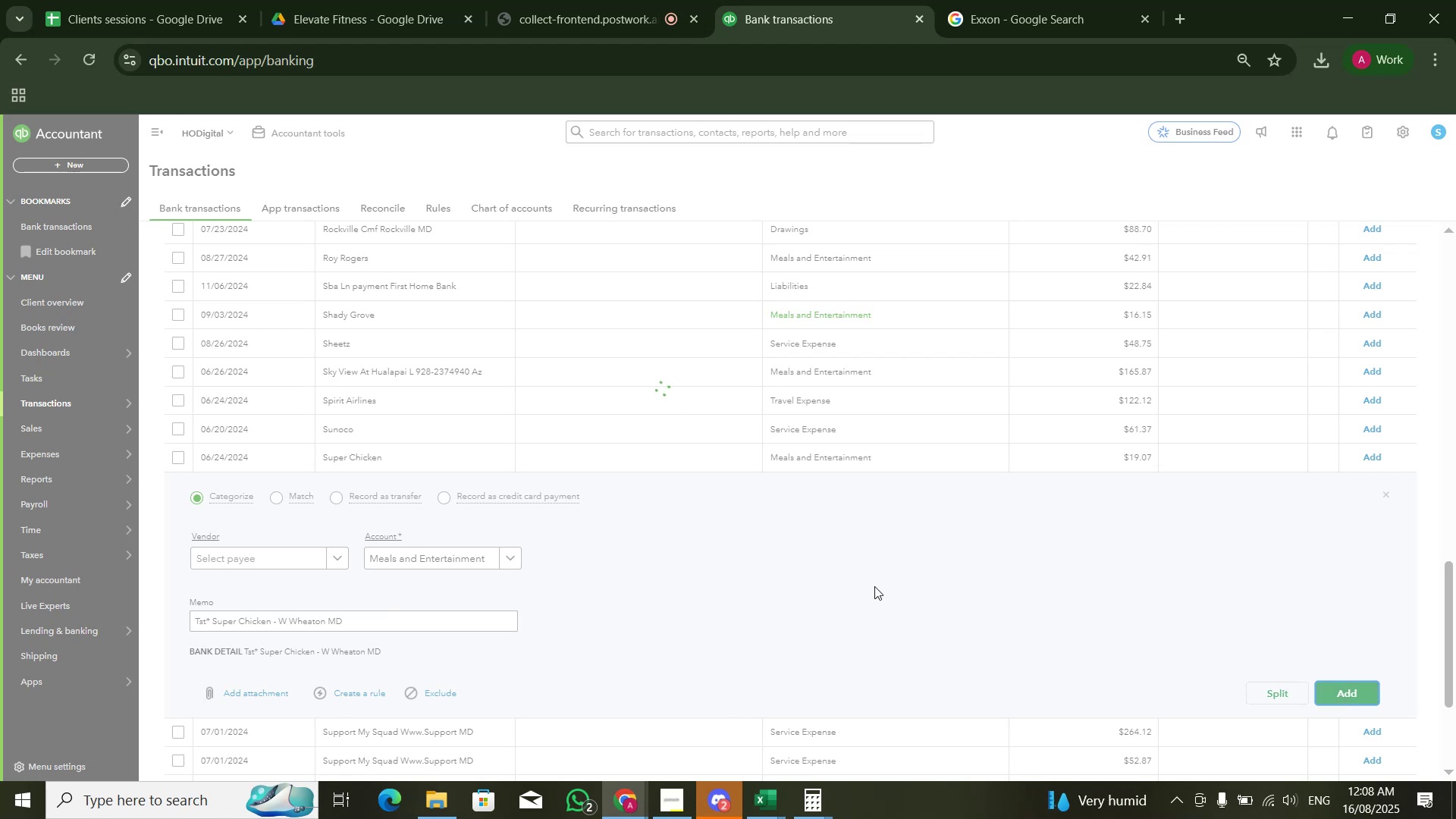 
left_click([1367, 666])
 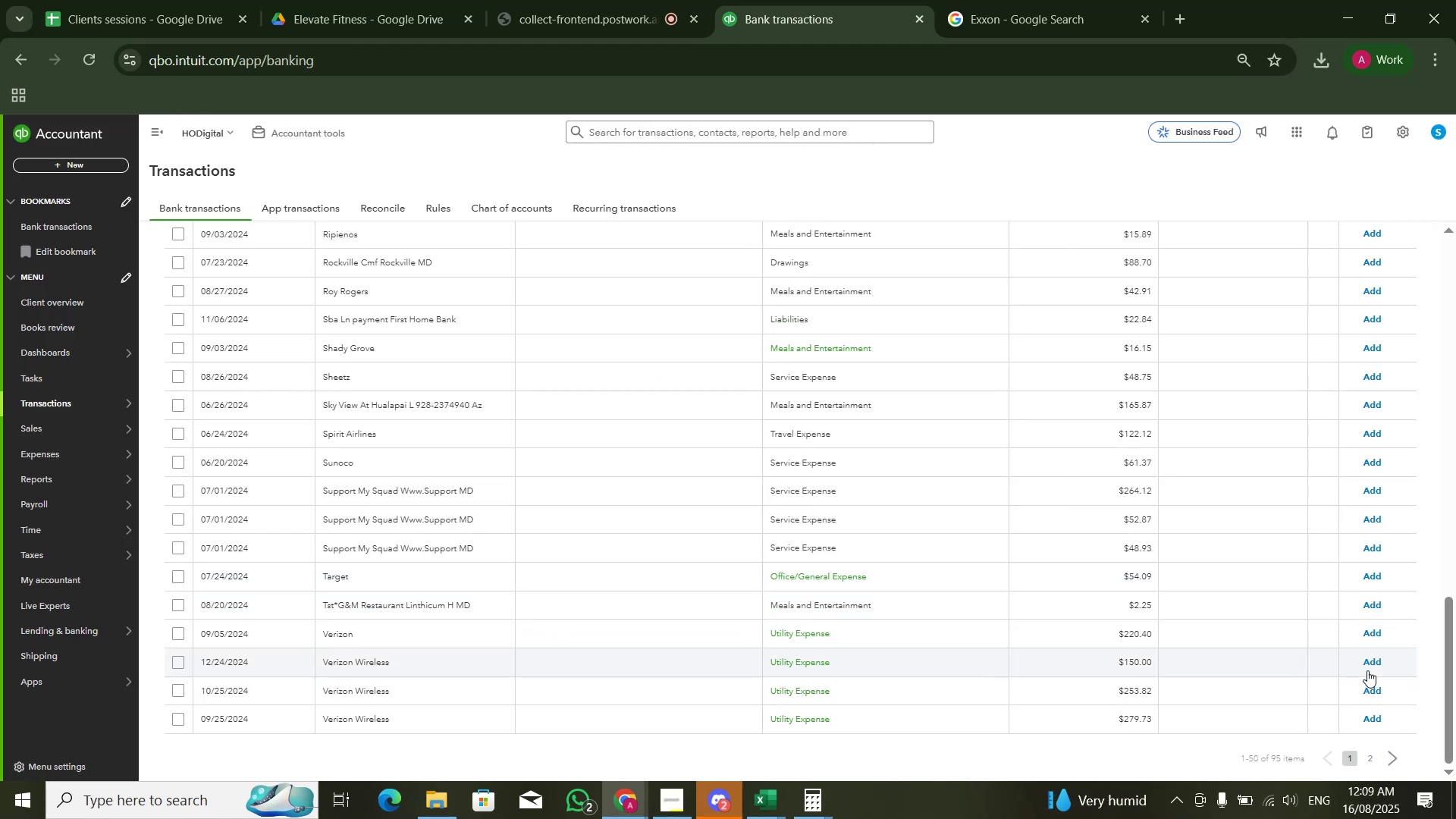 
left_click([1370, 664])
 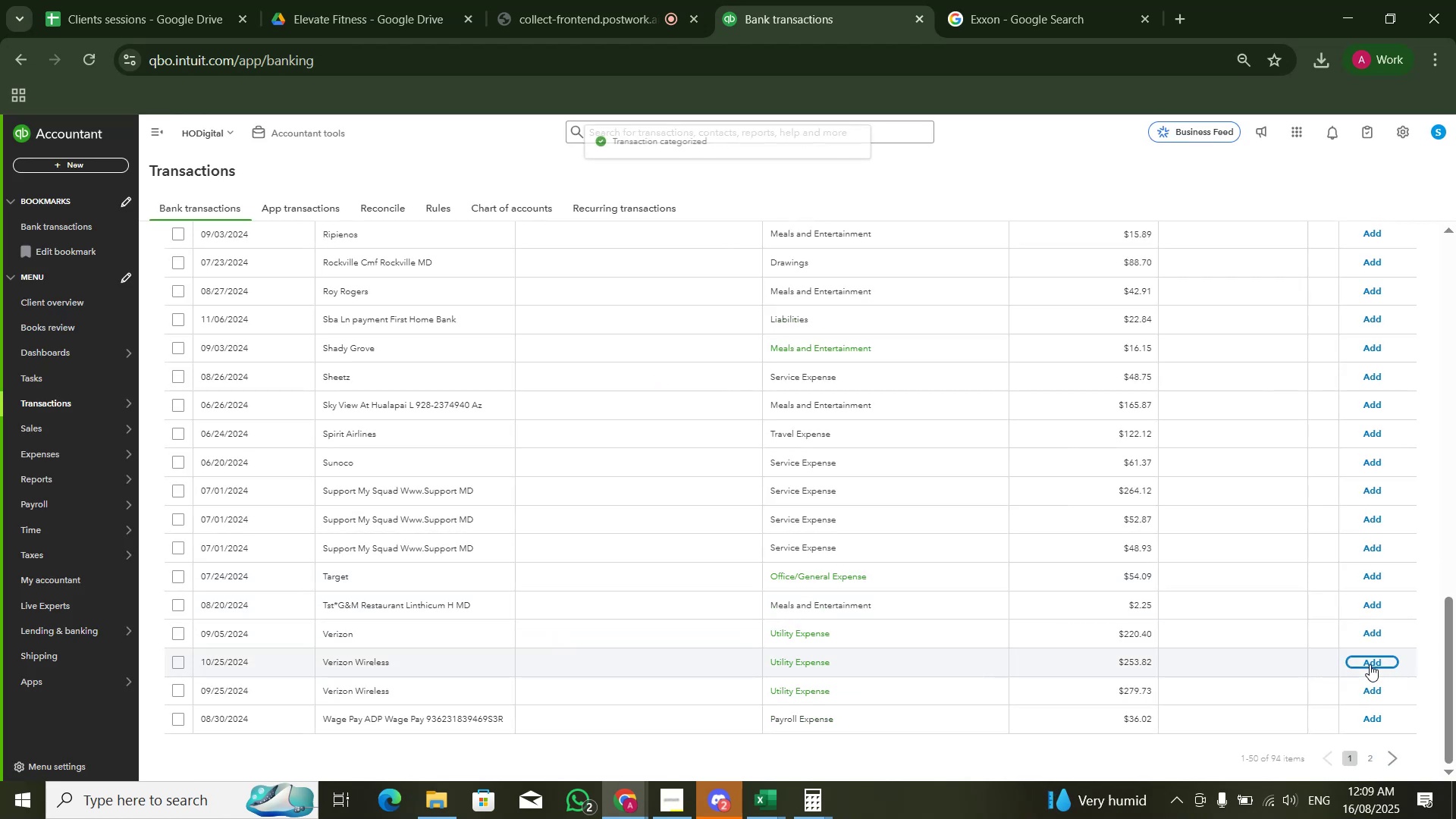 
left_click([1370, 664])
 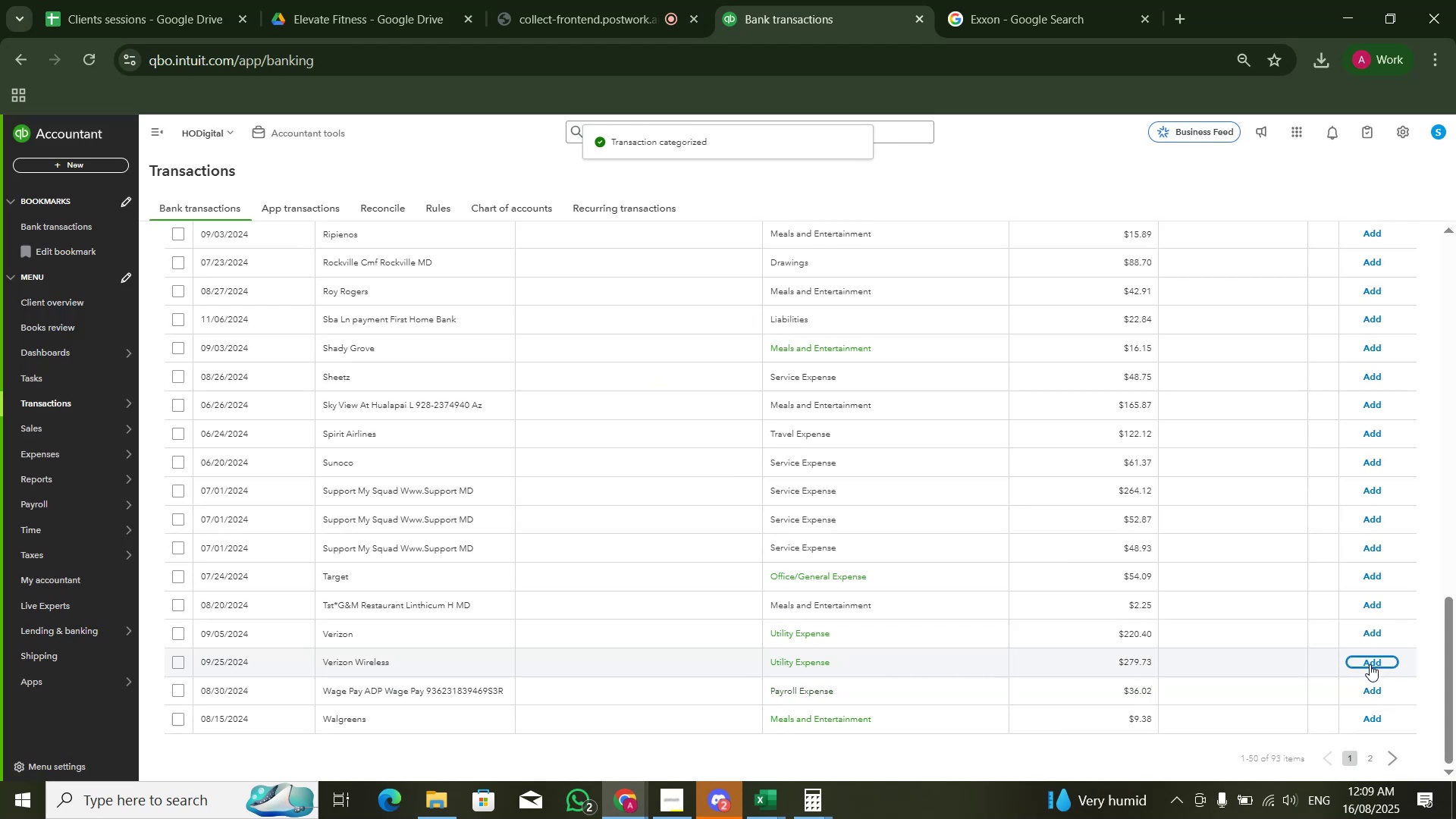 
left_click([1370, 664])
 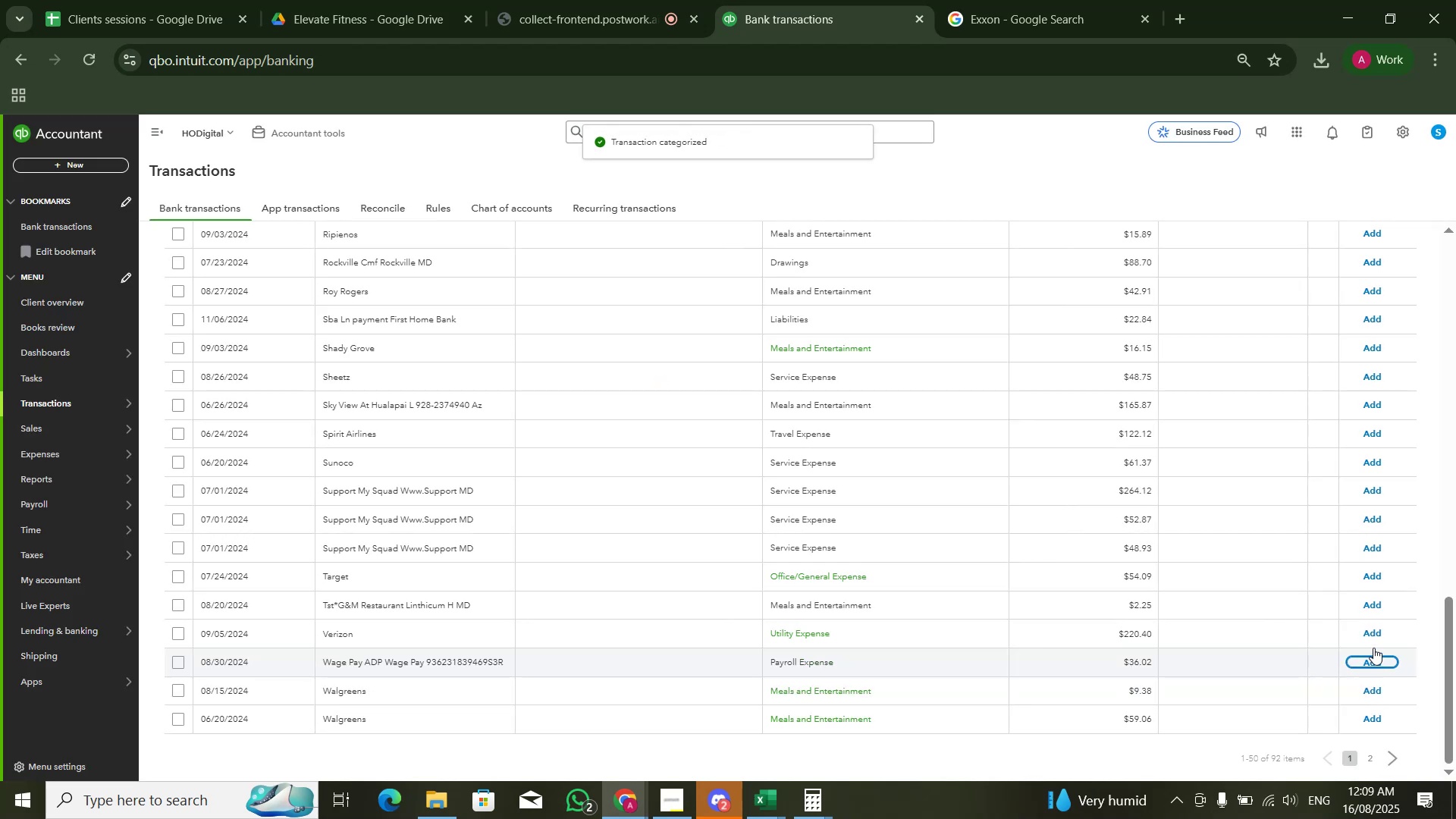 
left_click([1376, 636])
 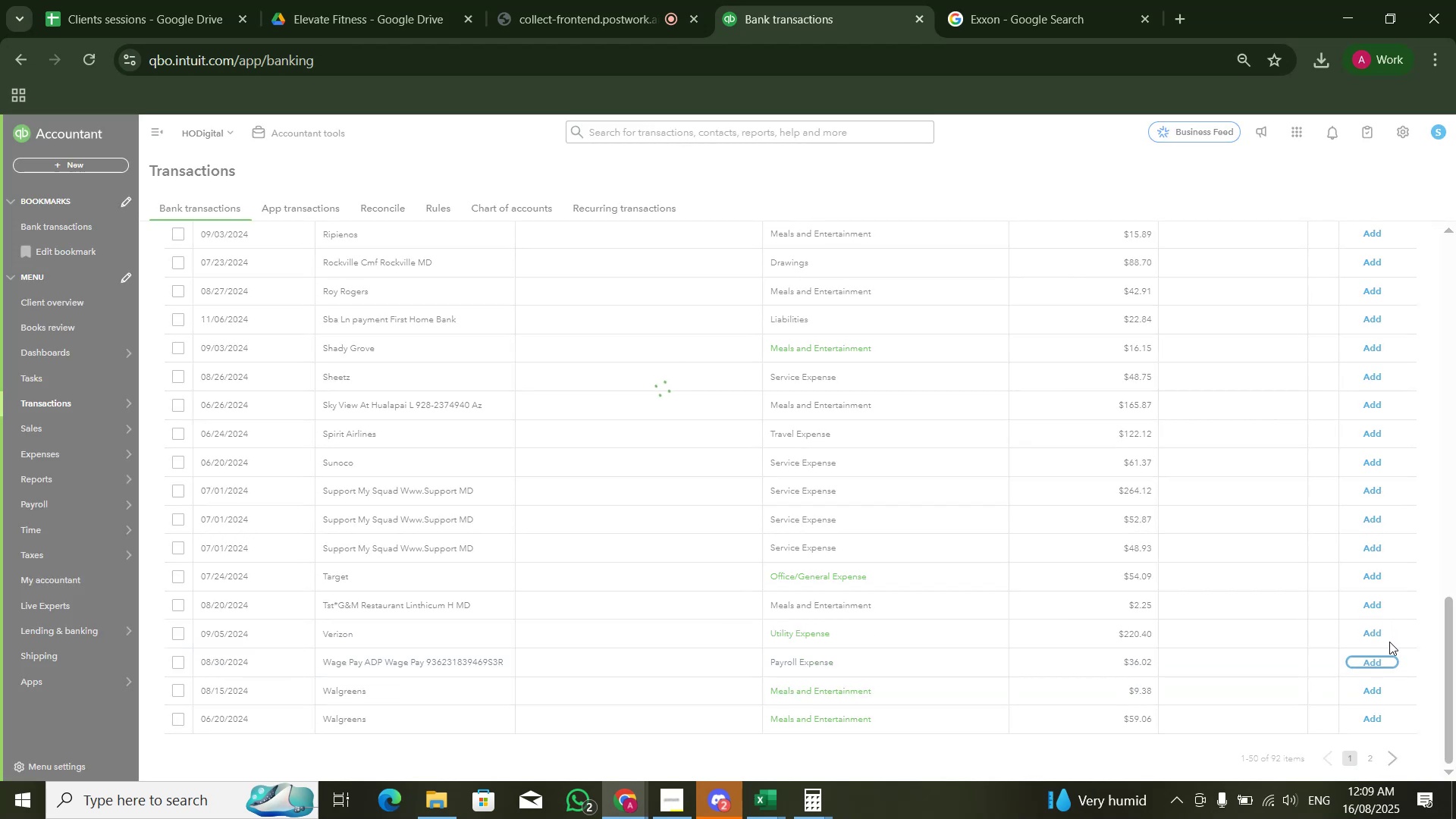 
scroll: coordinate [1417, 524], scroll_direction: up, amount: 32.0
 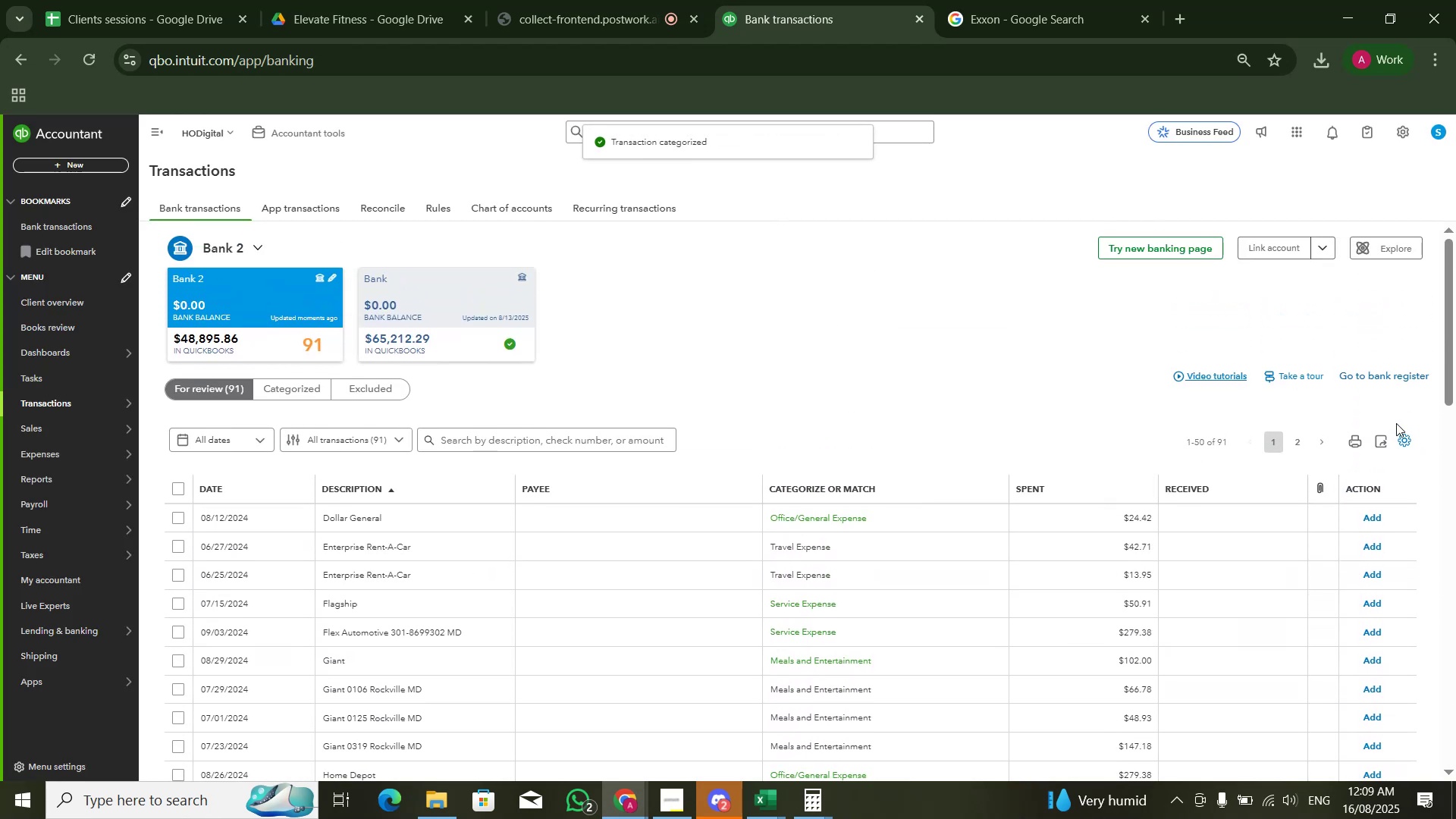 
double_click([1400, 429])
 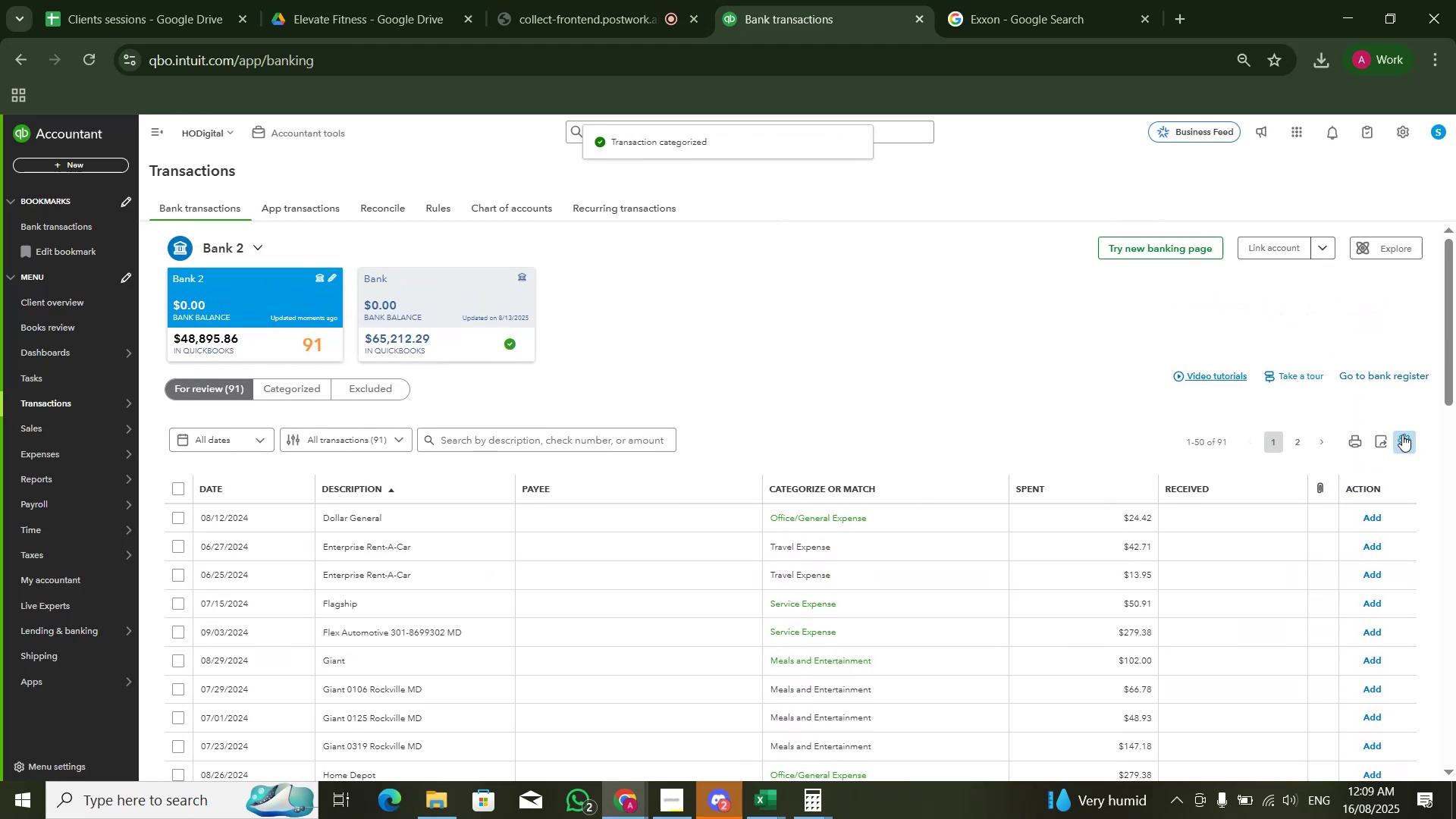 
triple_click([1402, 435])
 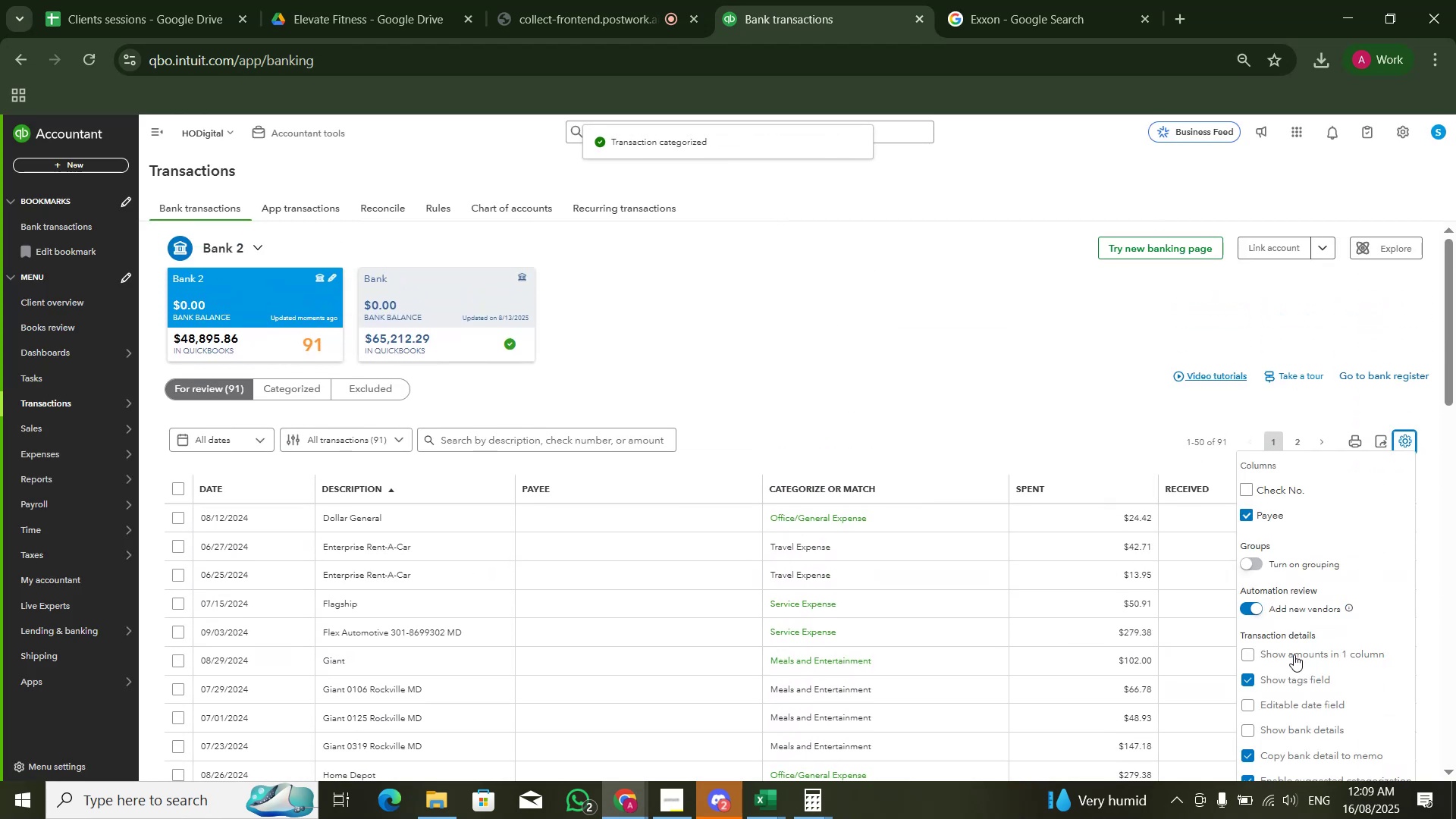 
scroll: coordinate [1288, 687], scroll_direction: down, amount: 6.0
 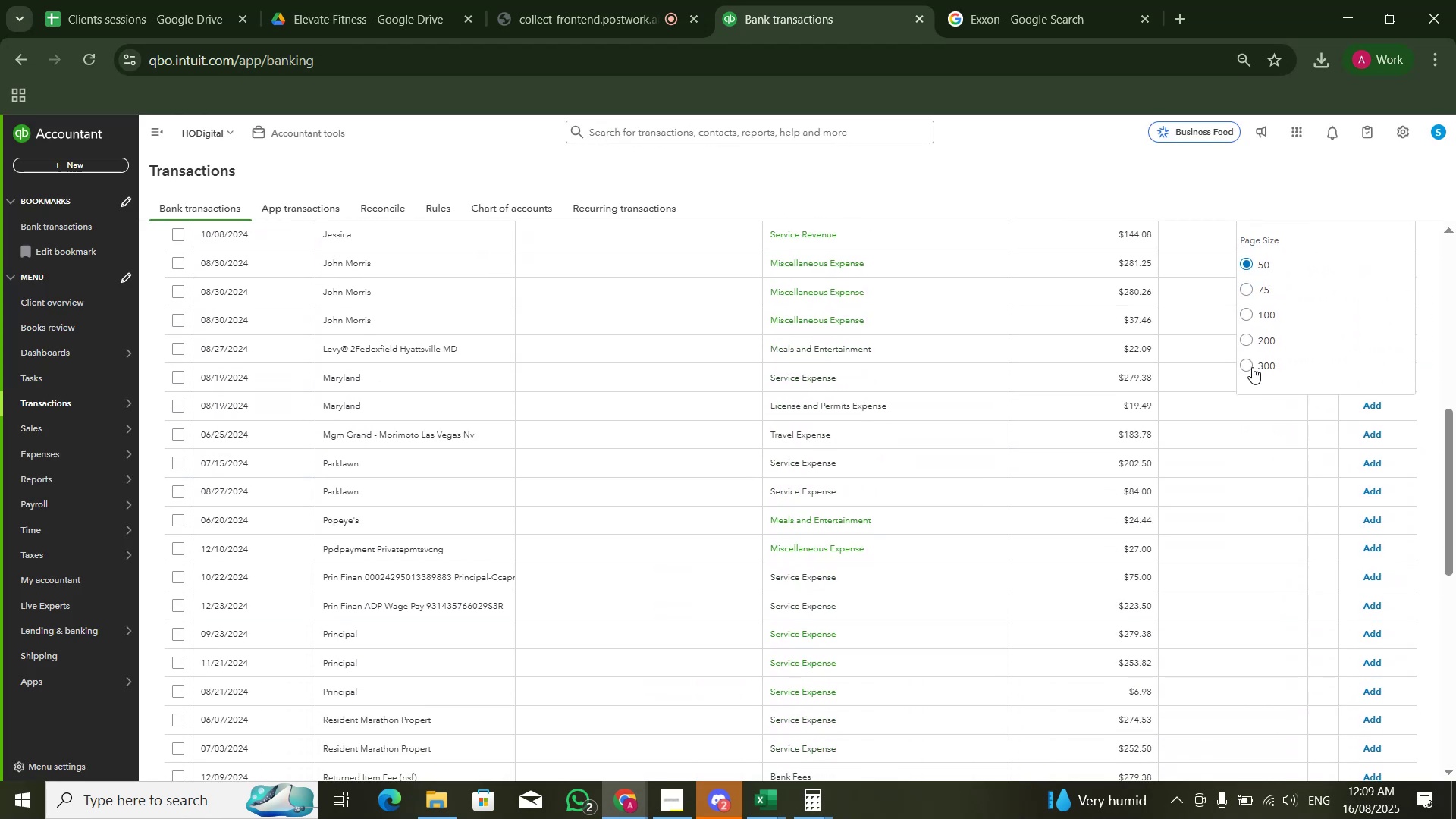 
left_click([1252, 367])
 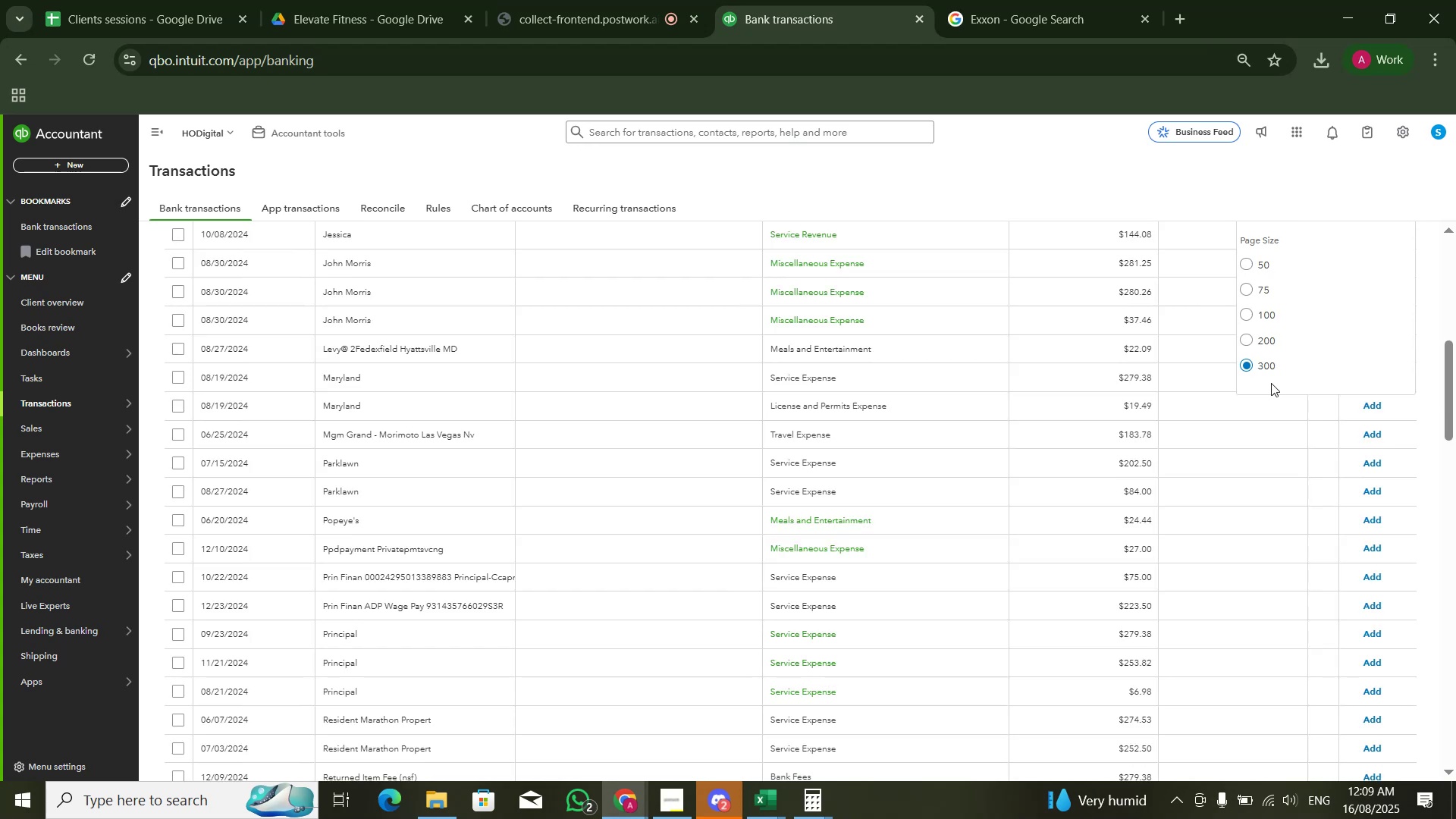 
wait(6.52)
 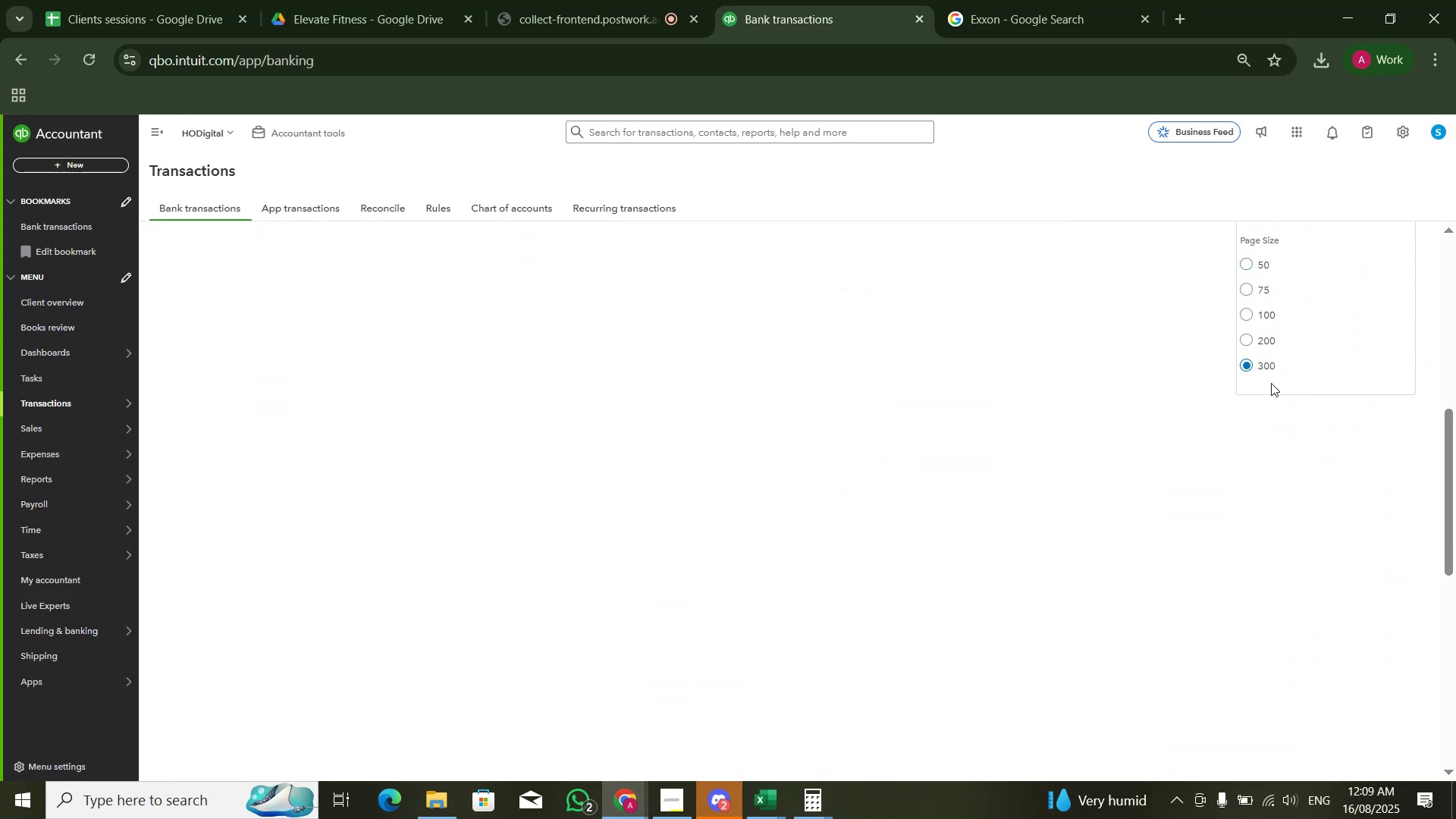 
scroll: coordinate [926, 636], scroll_direction: down, amount: 11.0
 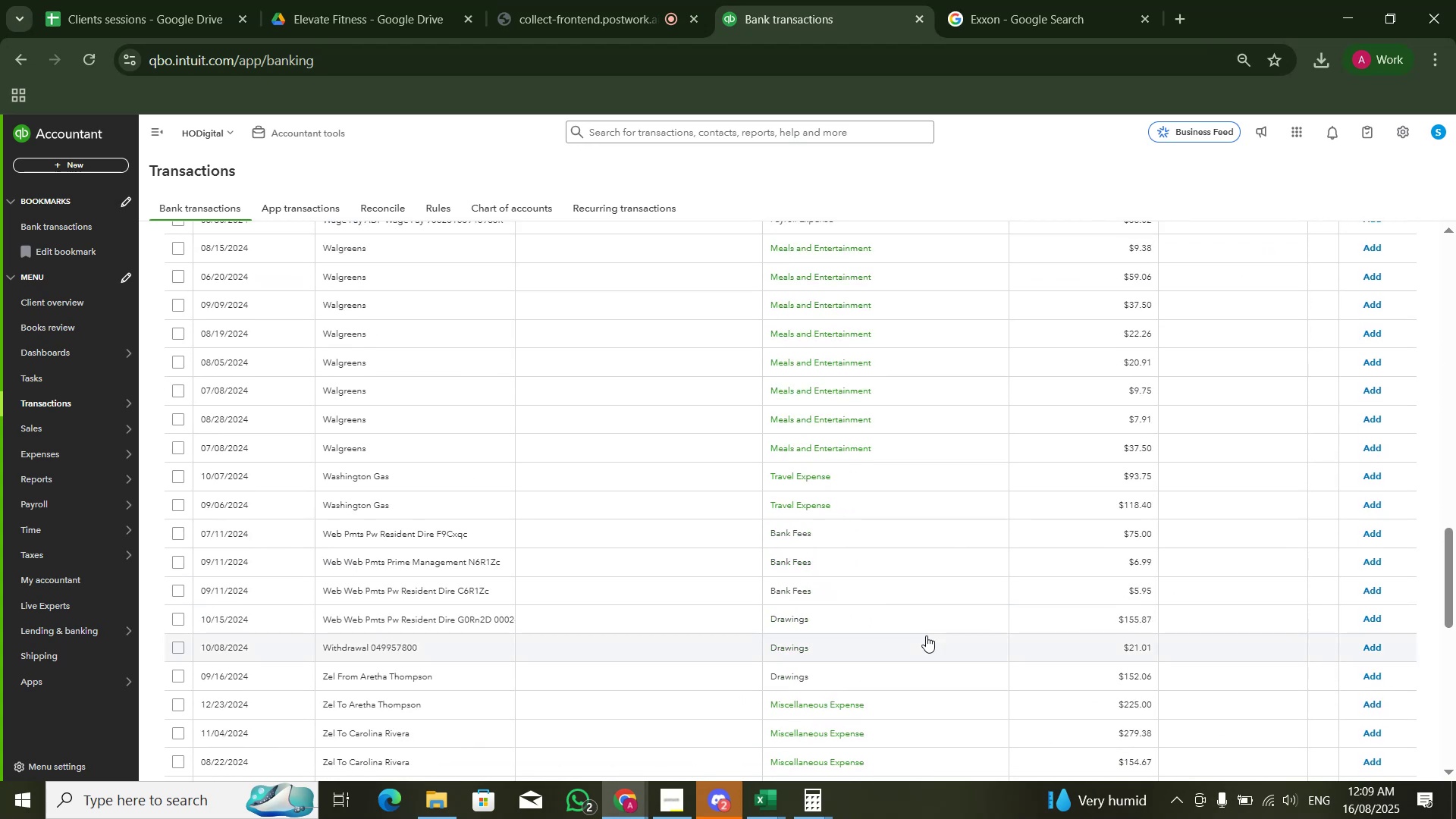 
scroll: coordinate [830, 511], scroll_direction: up, amount: 10.0
 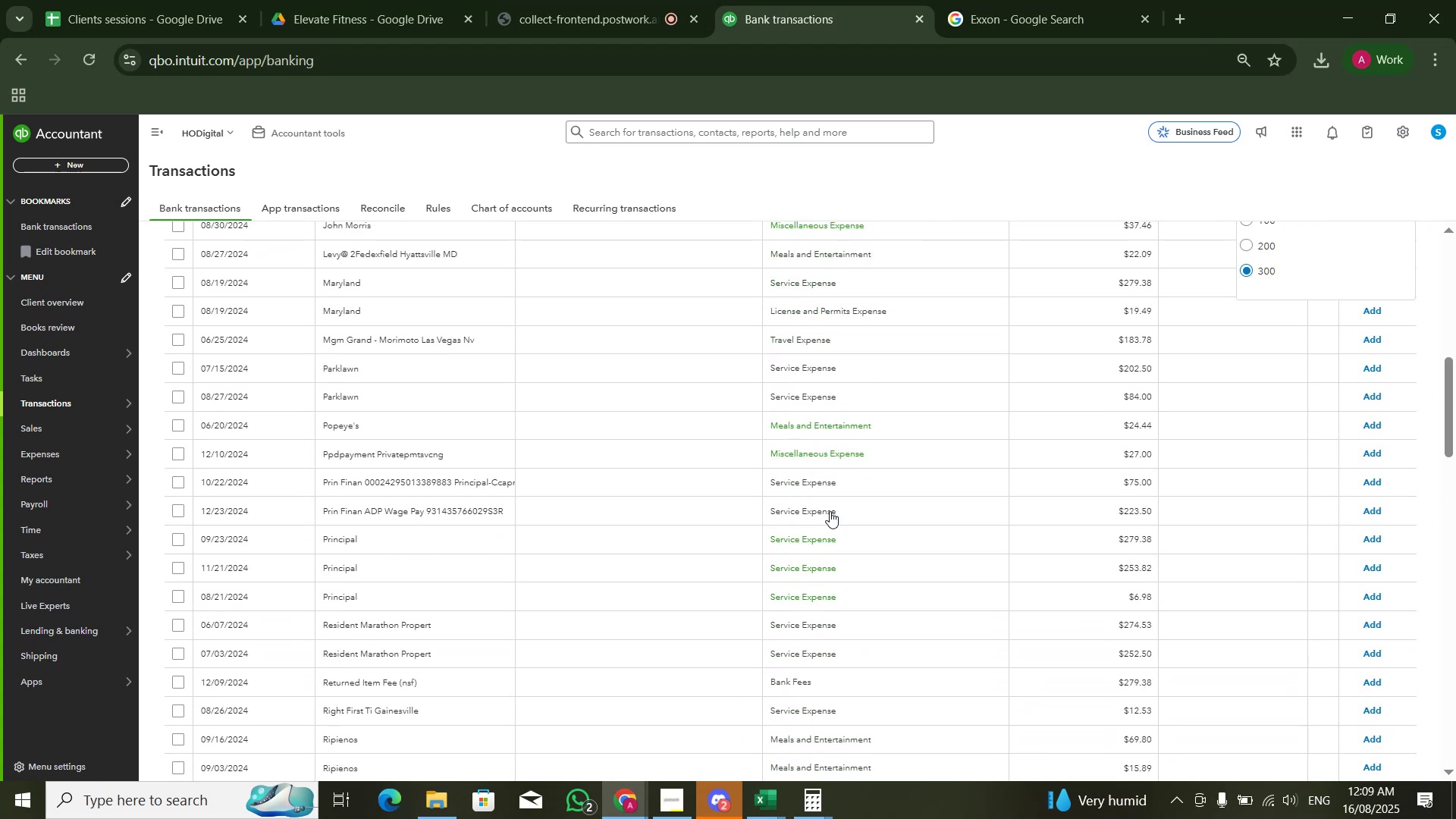 
scroll: coordinate [831, 516], scroll_direction: down, amount: 1.0
 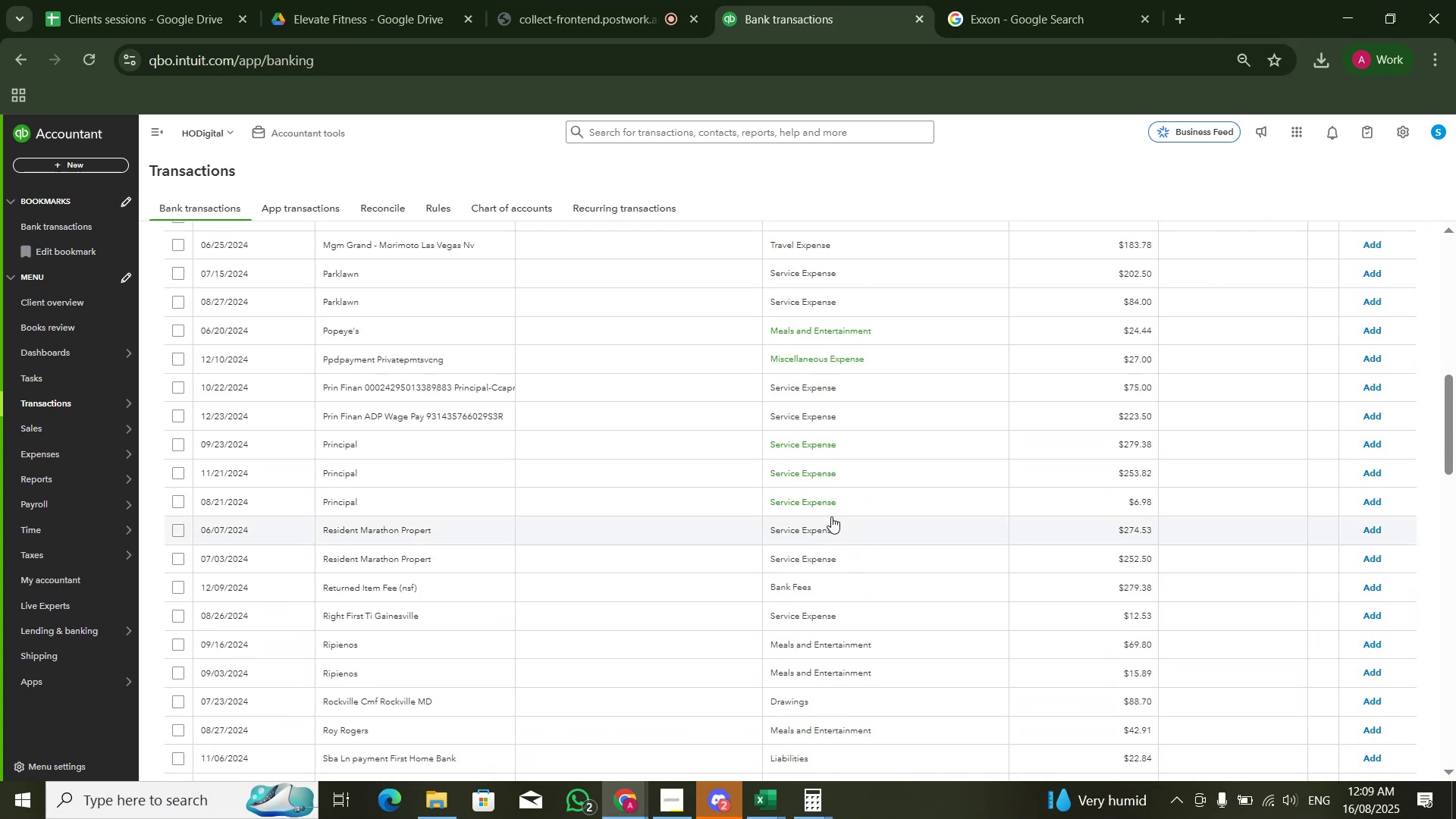 
scroll: coordinate [831, 516], scroll_direction: up, amount: 2.0
 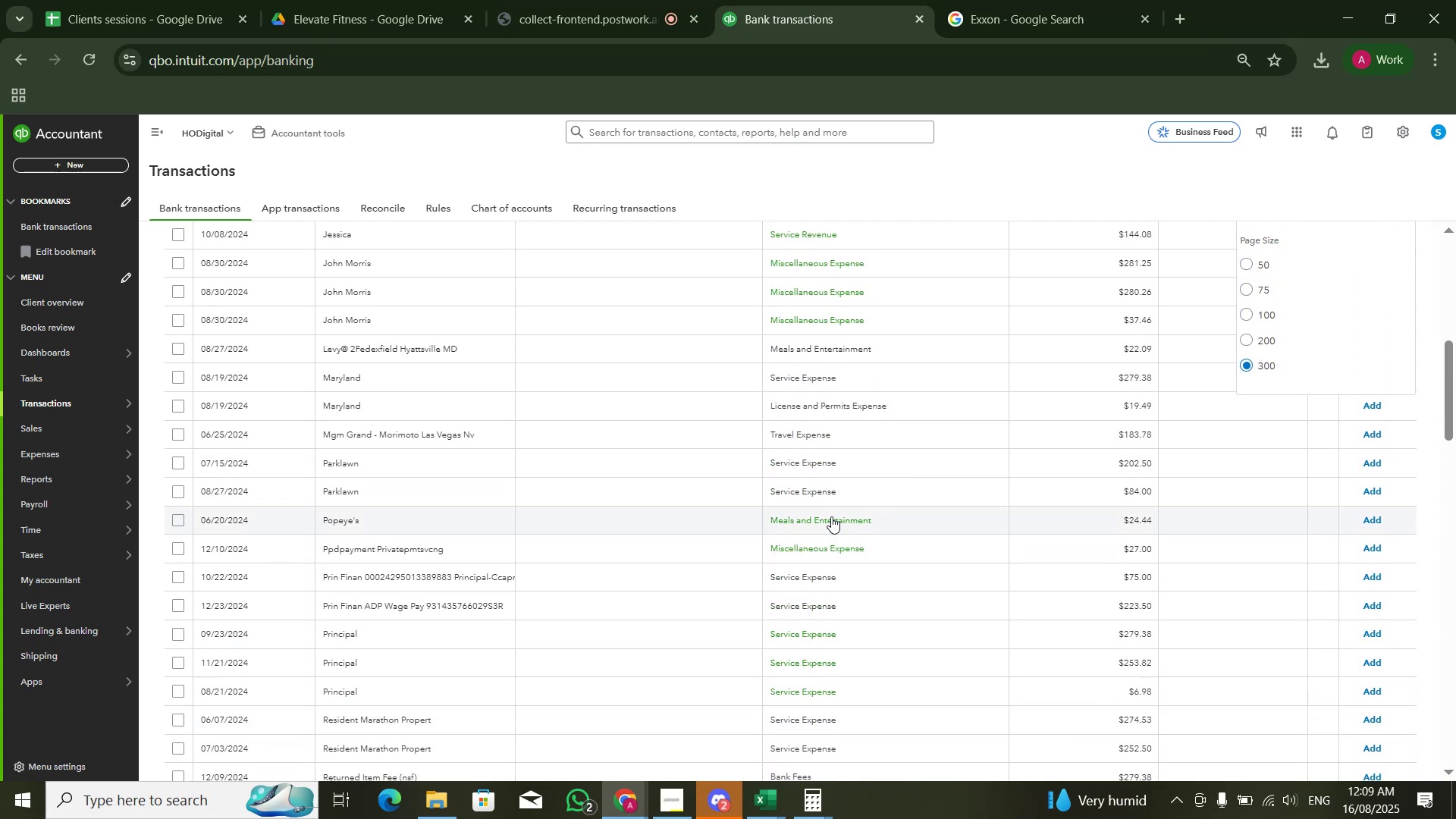 
scroll: coordinate [831, 516], scroll_direction: down, amount: 20.0
 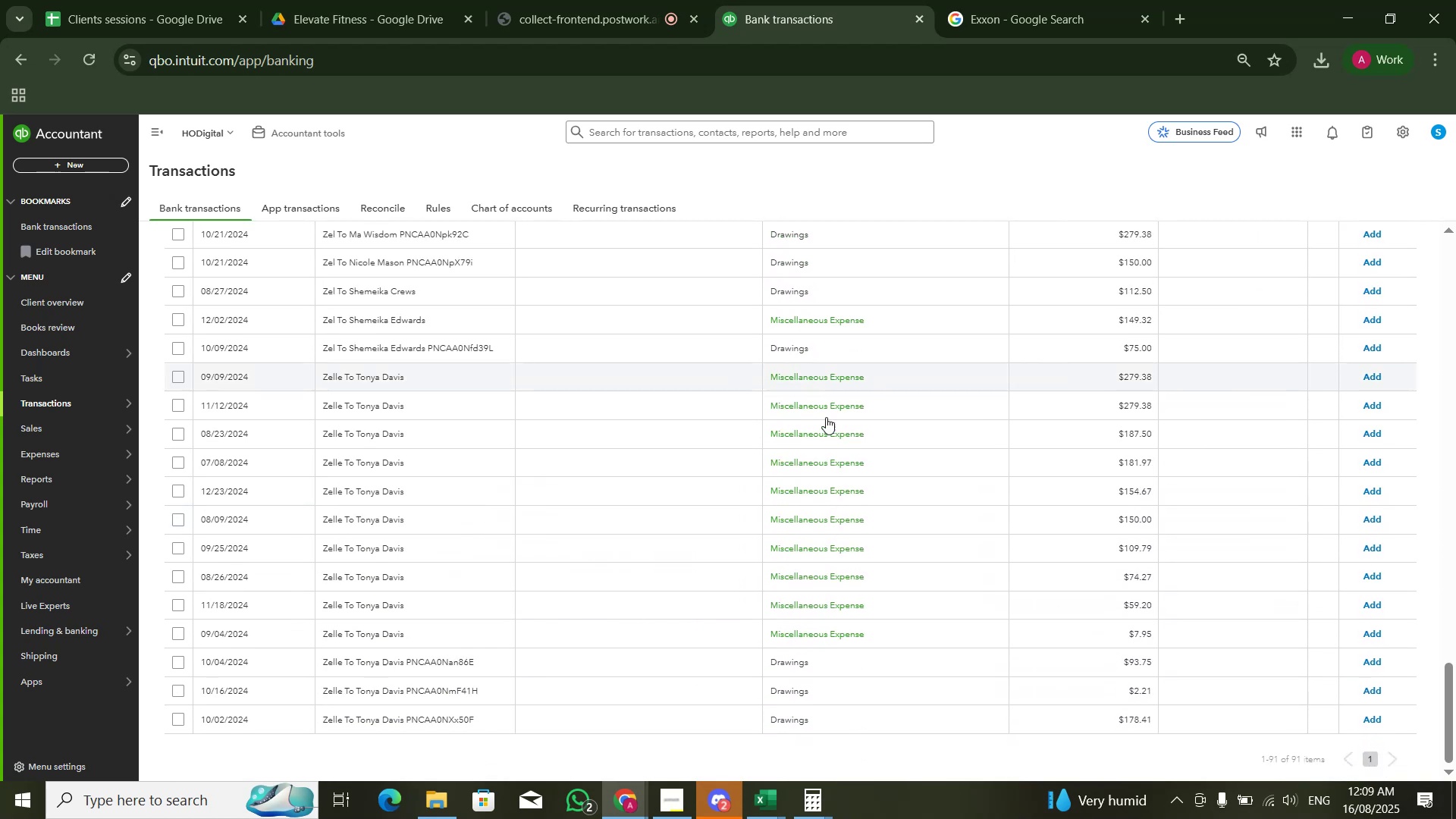 
scroll: coordinate [562, 409], scroll_direction: up, amount: 4.0
 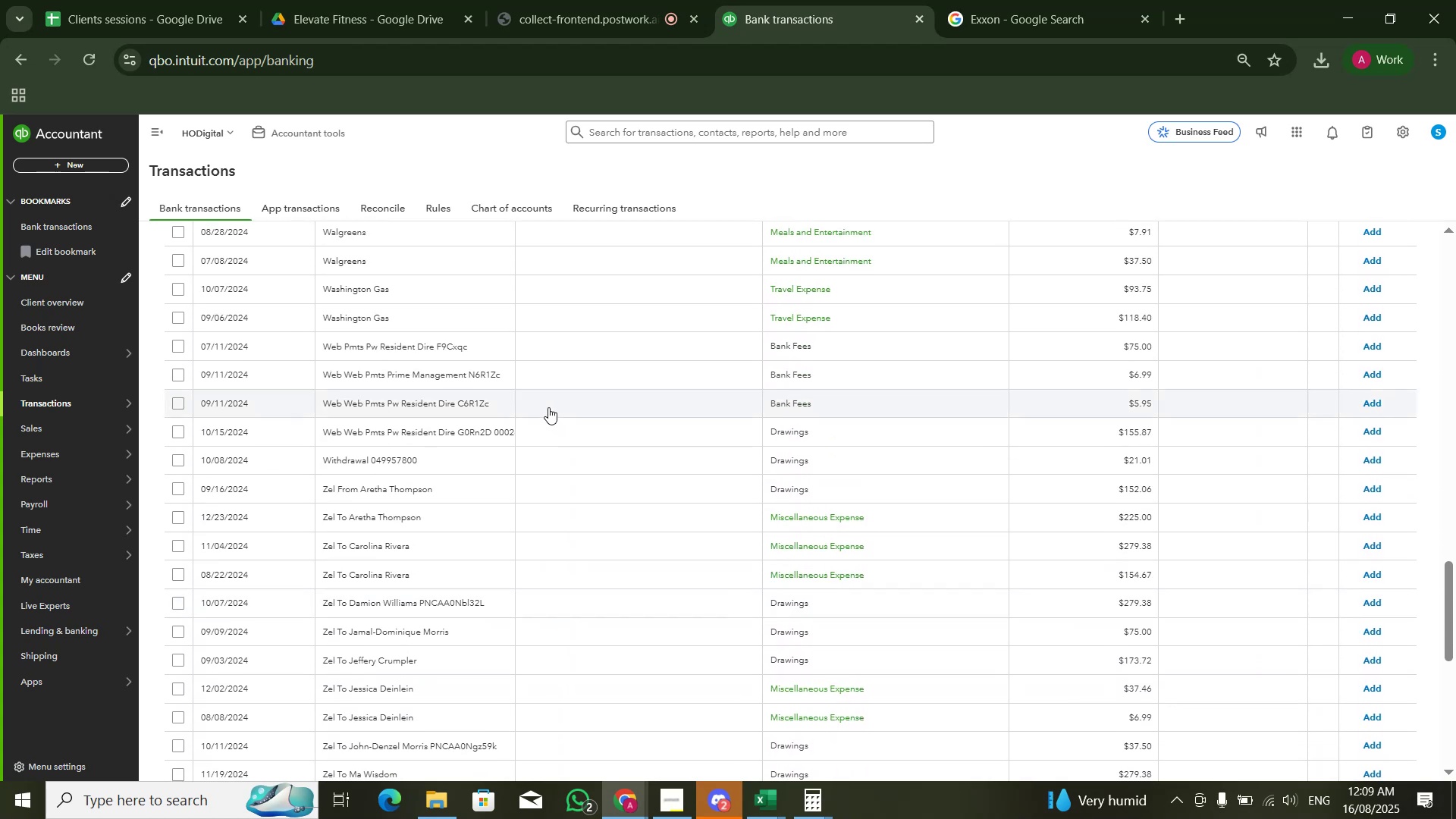 
scroll: coordinate [548, 406], scroll_direction: down, amount: 1.0
 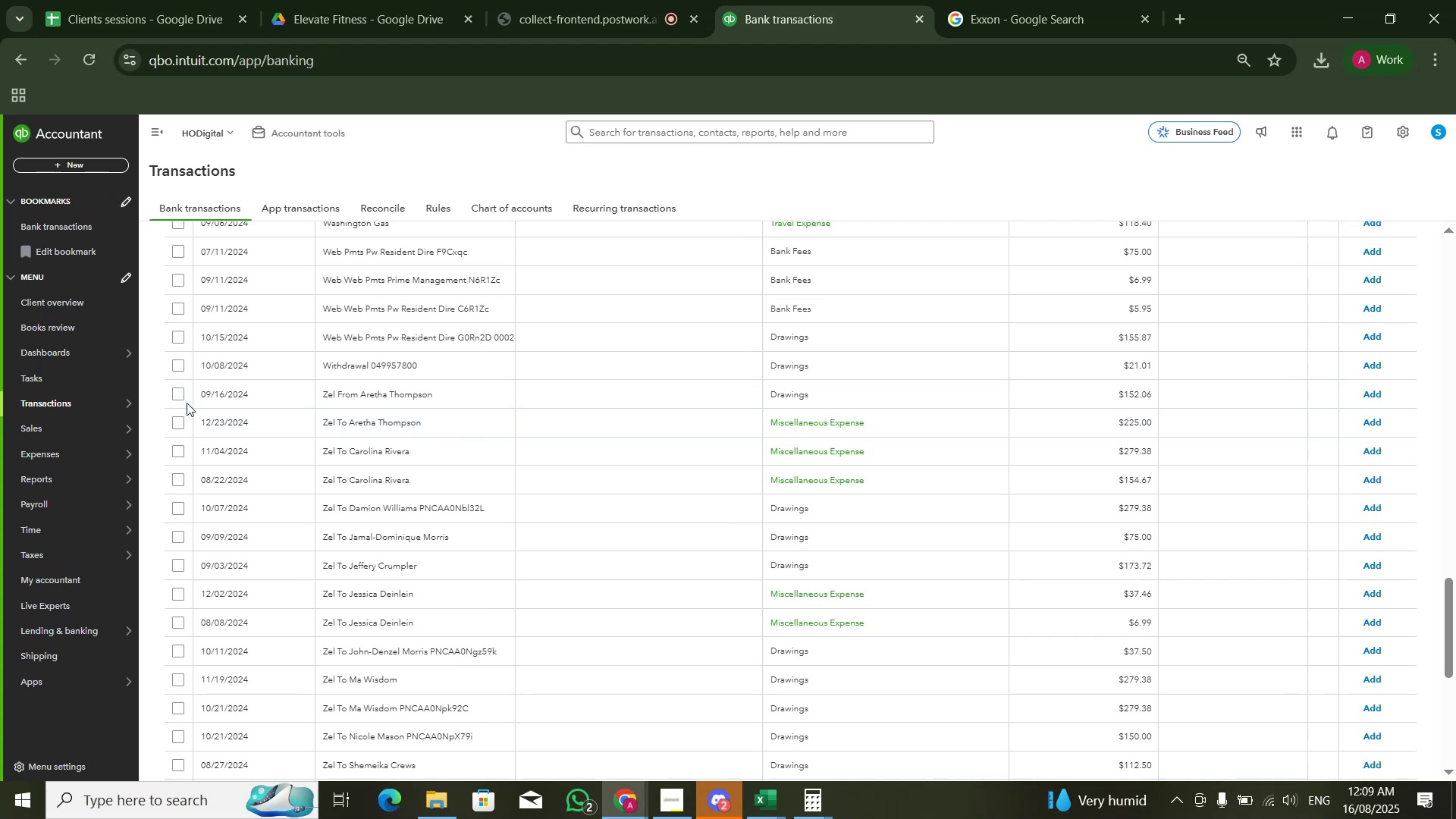 
left_click([187, 404])
 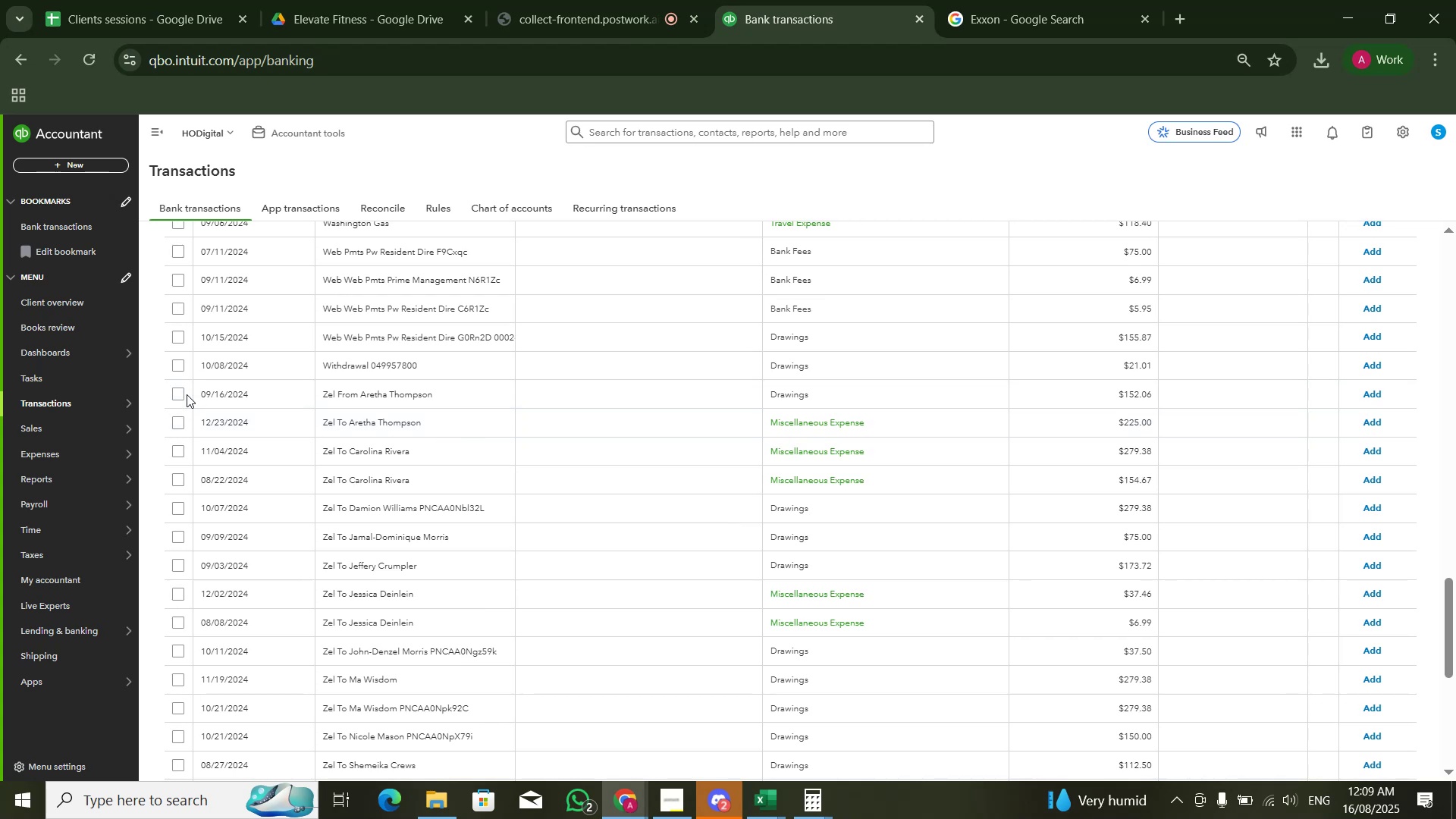 
double_click([177, 394])
 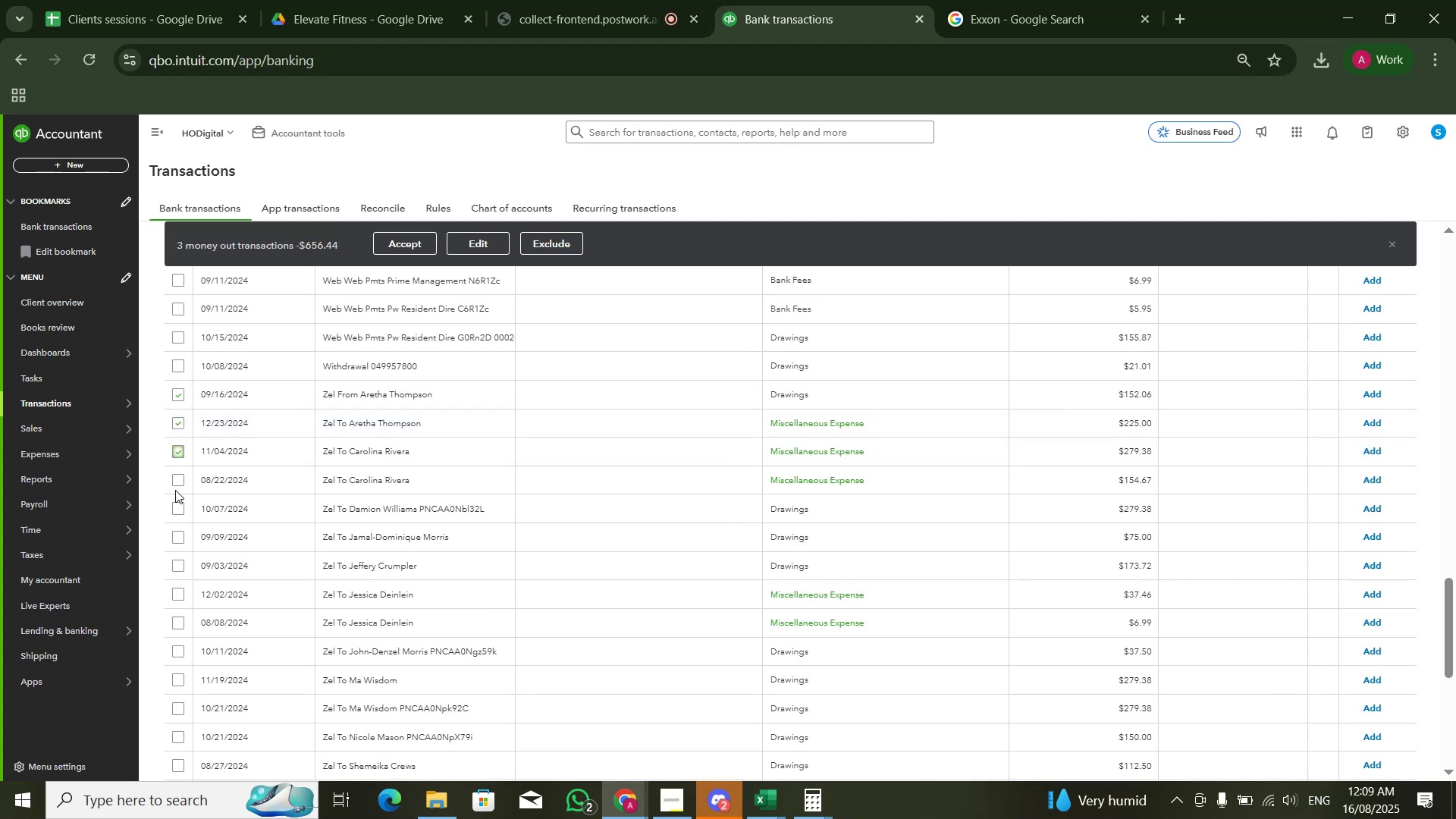 
triple_click([177, 486])
 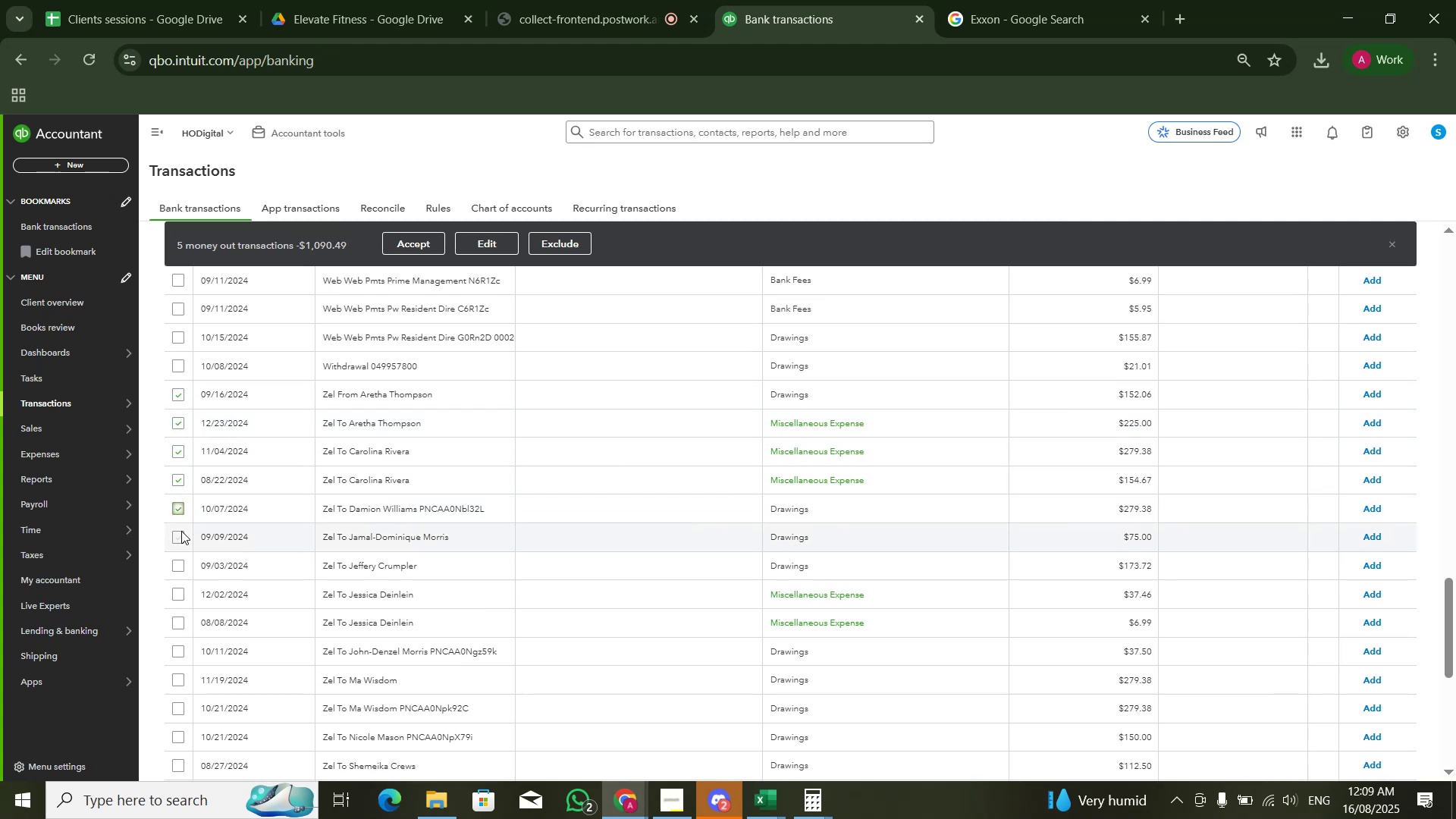 
triple_click([181, 534])
 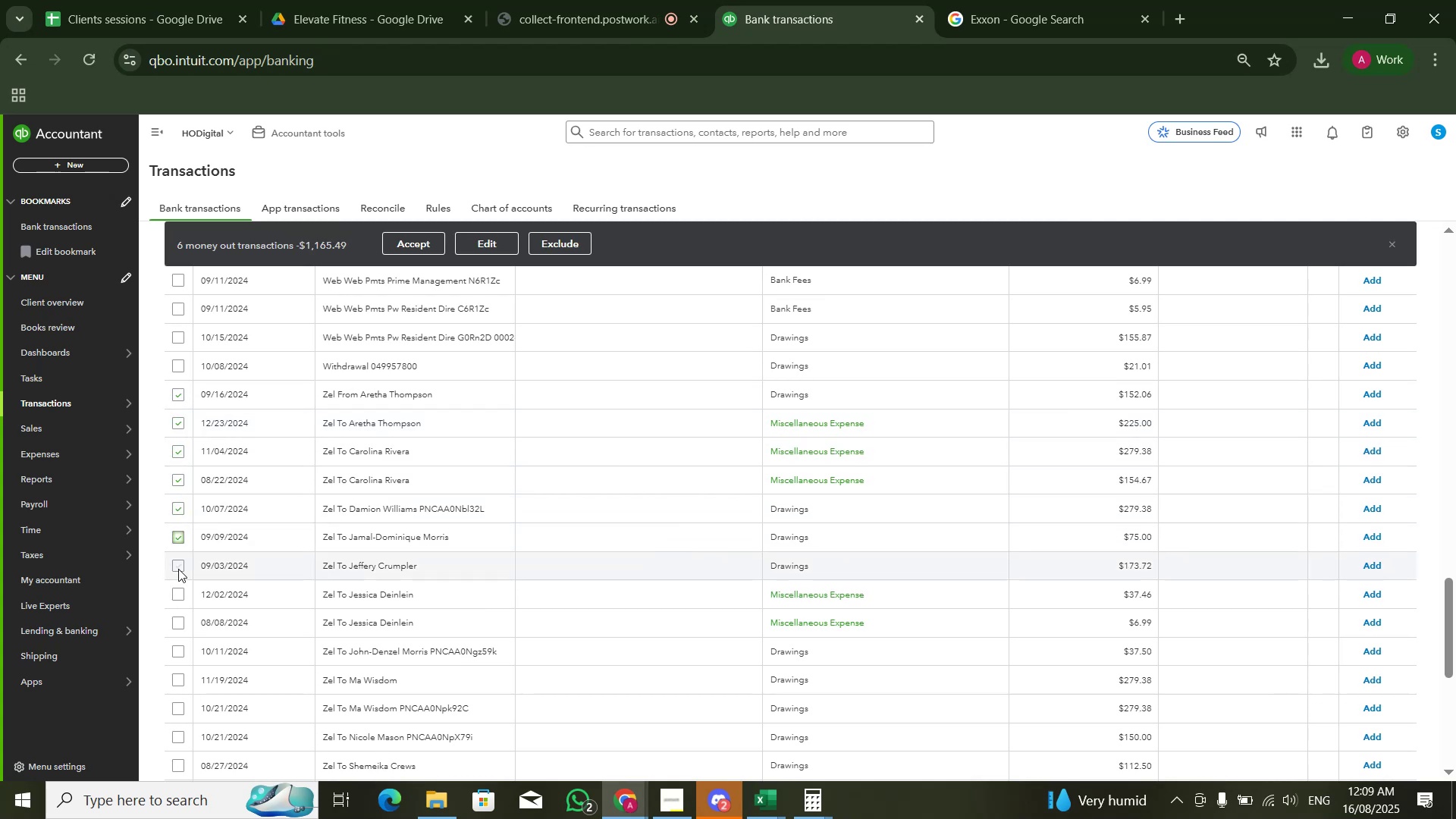 
triple_click([178, 570])
 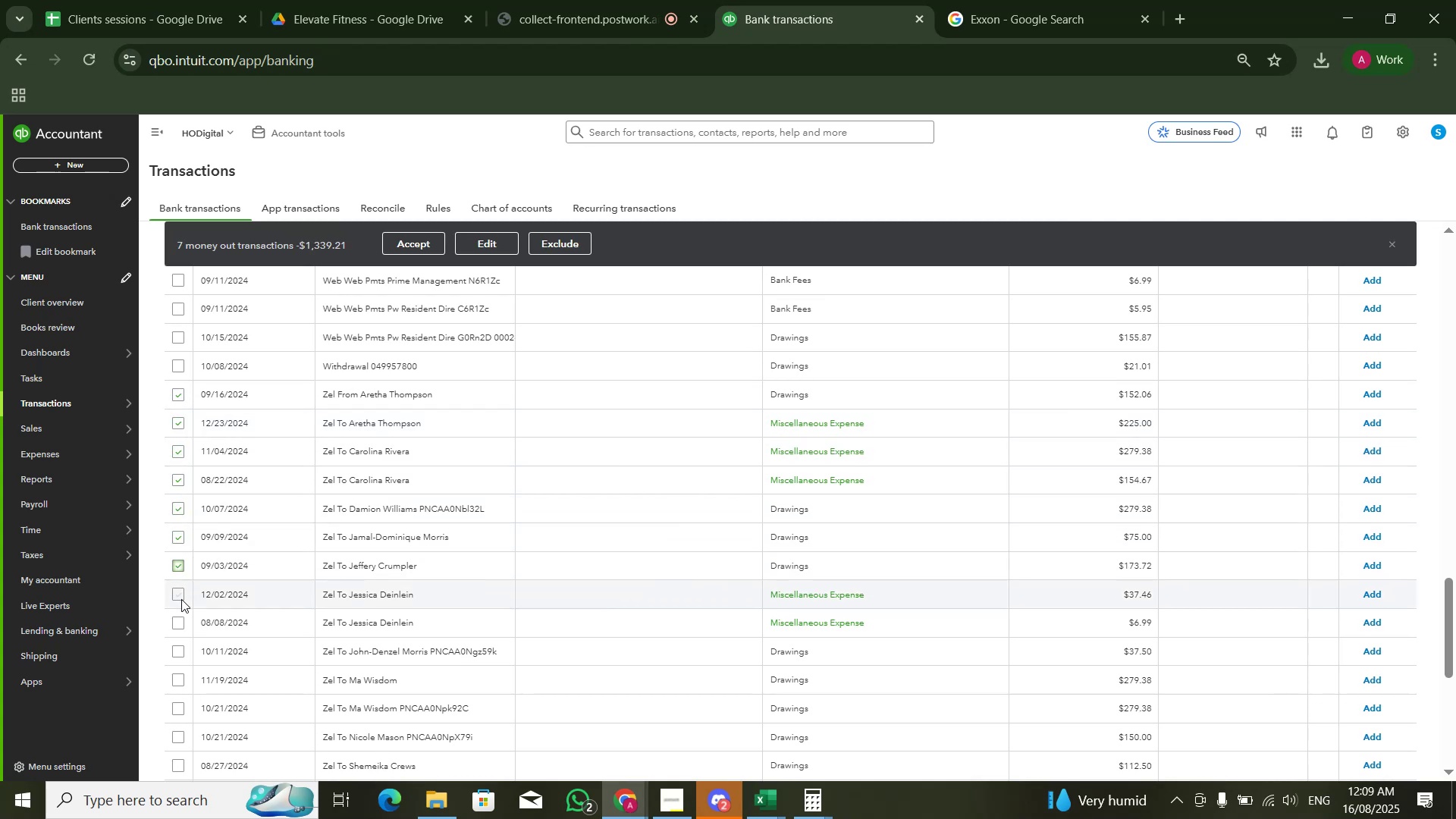 
triple_click([181, 599])
 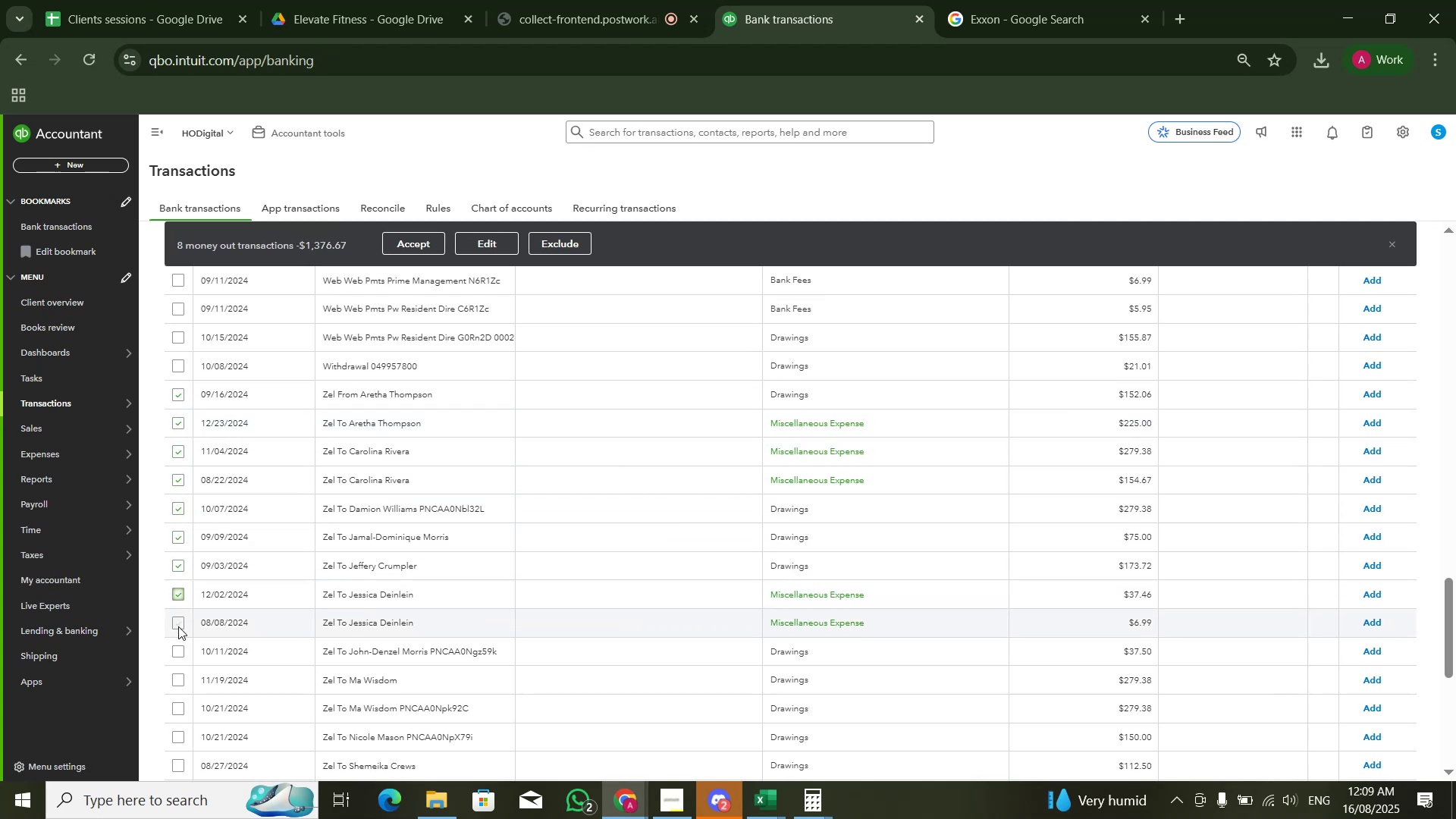 
triple_click([178, 627])
 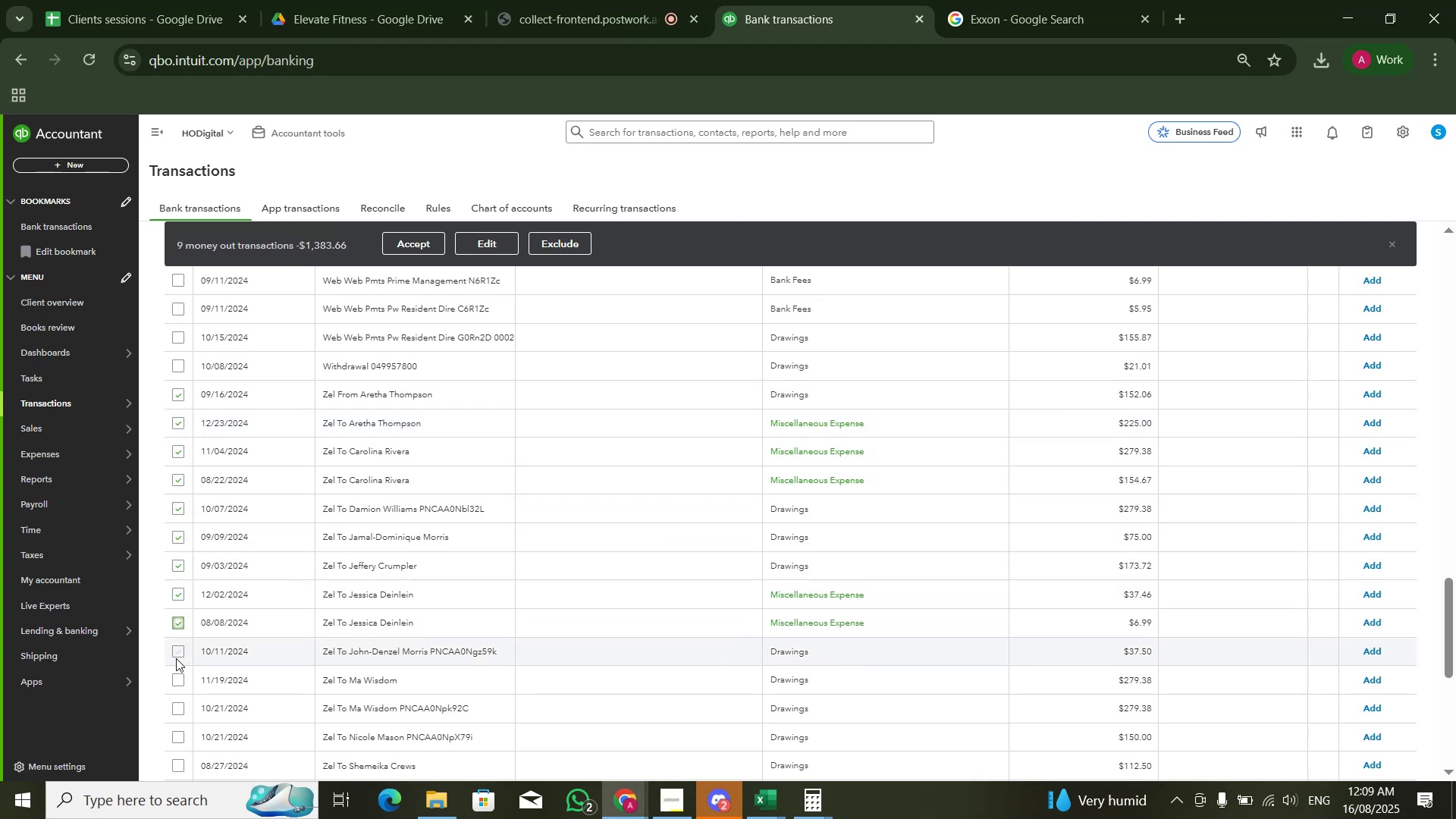 
triple_click([176, 659])
 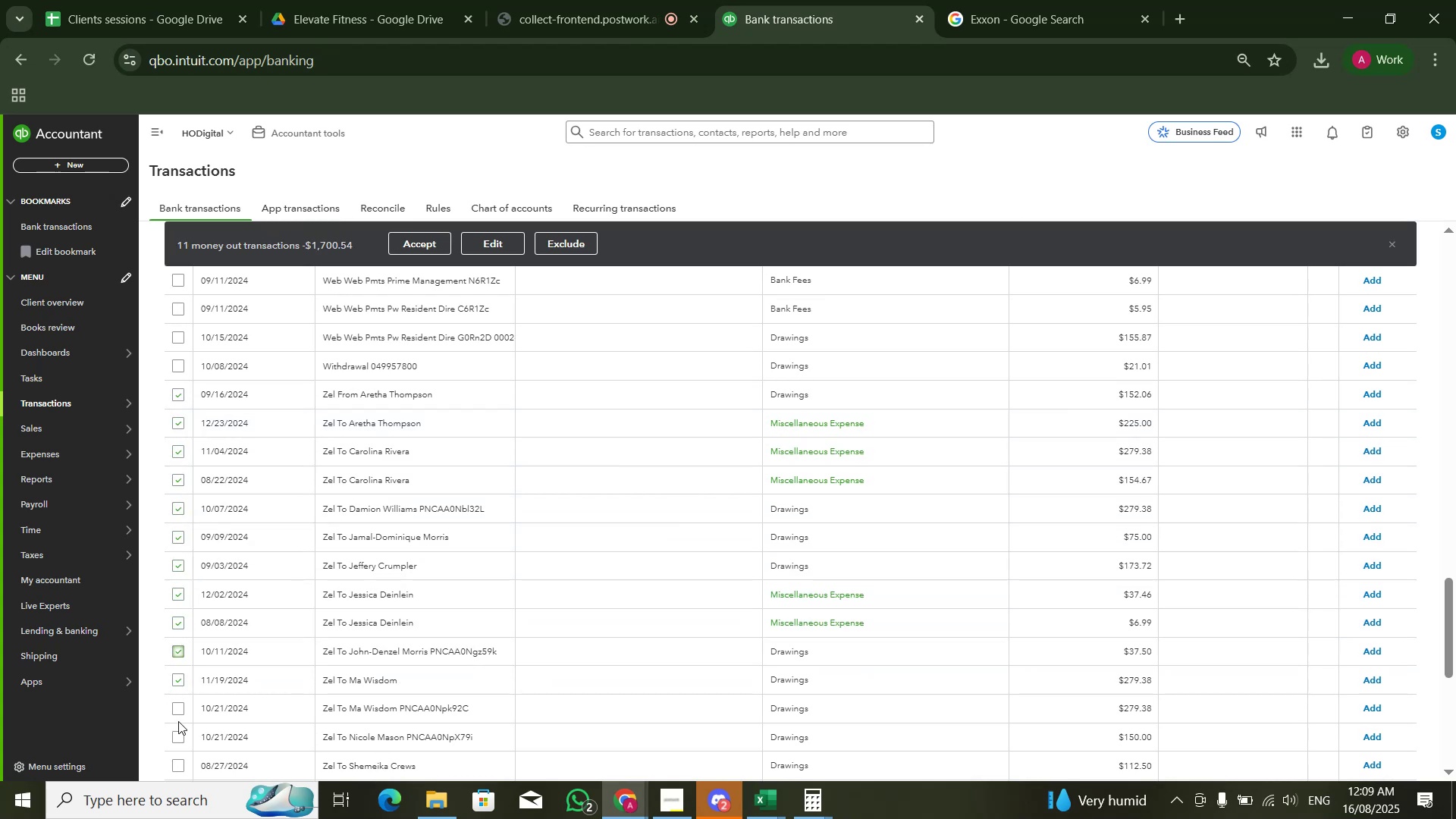 
left_click([173, 705])
 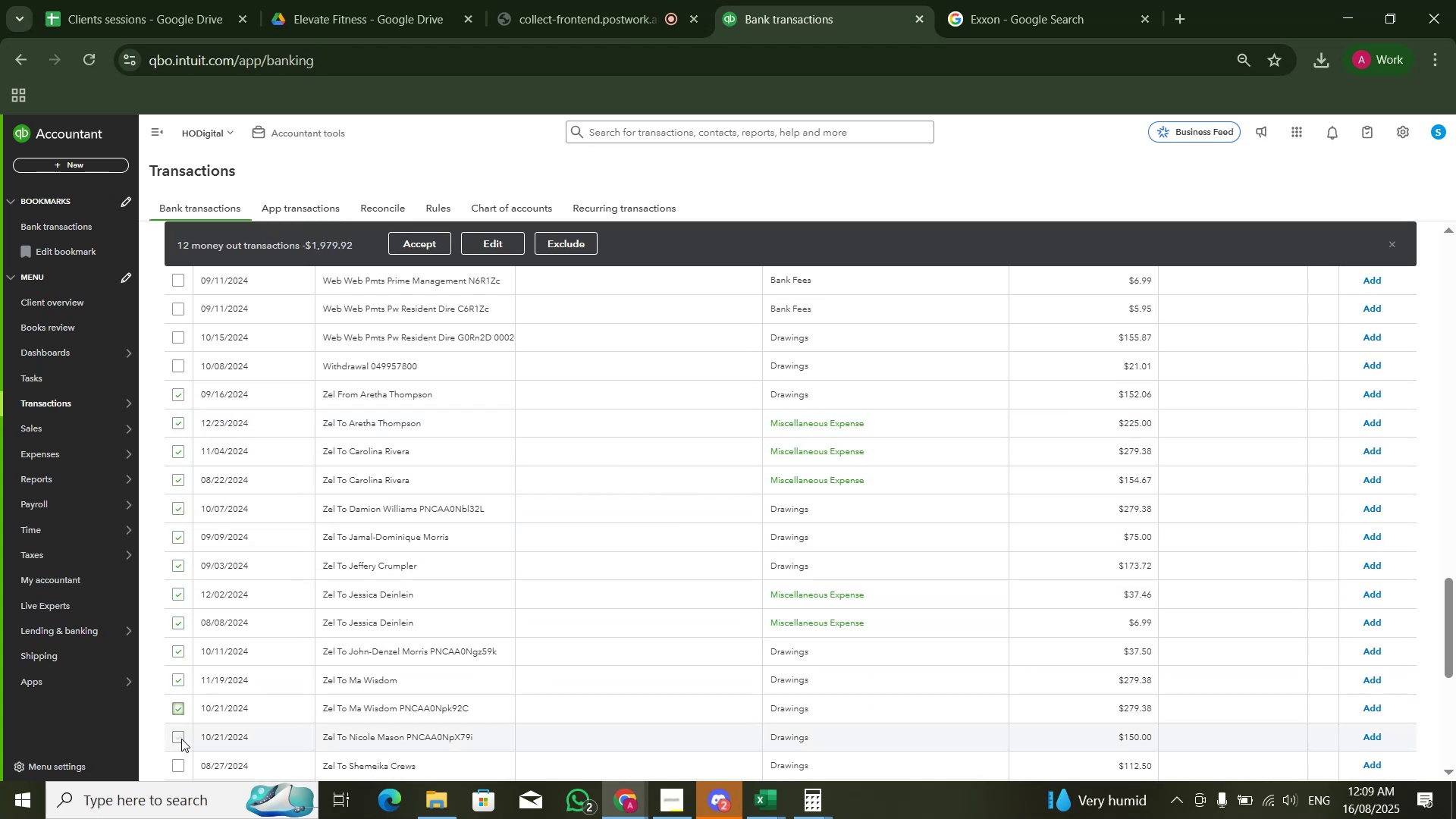 
double_click([181, 739])
 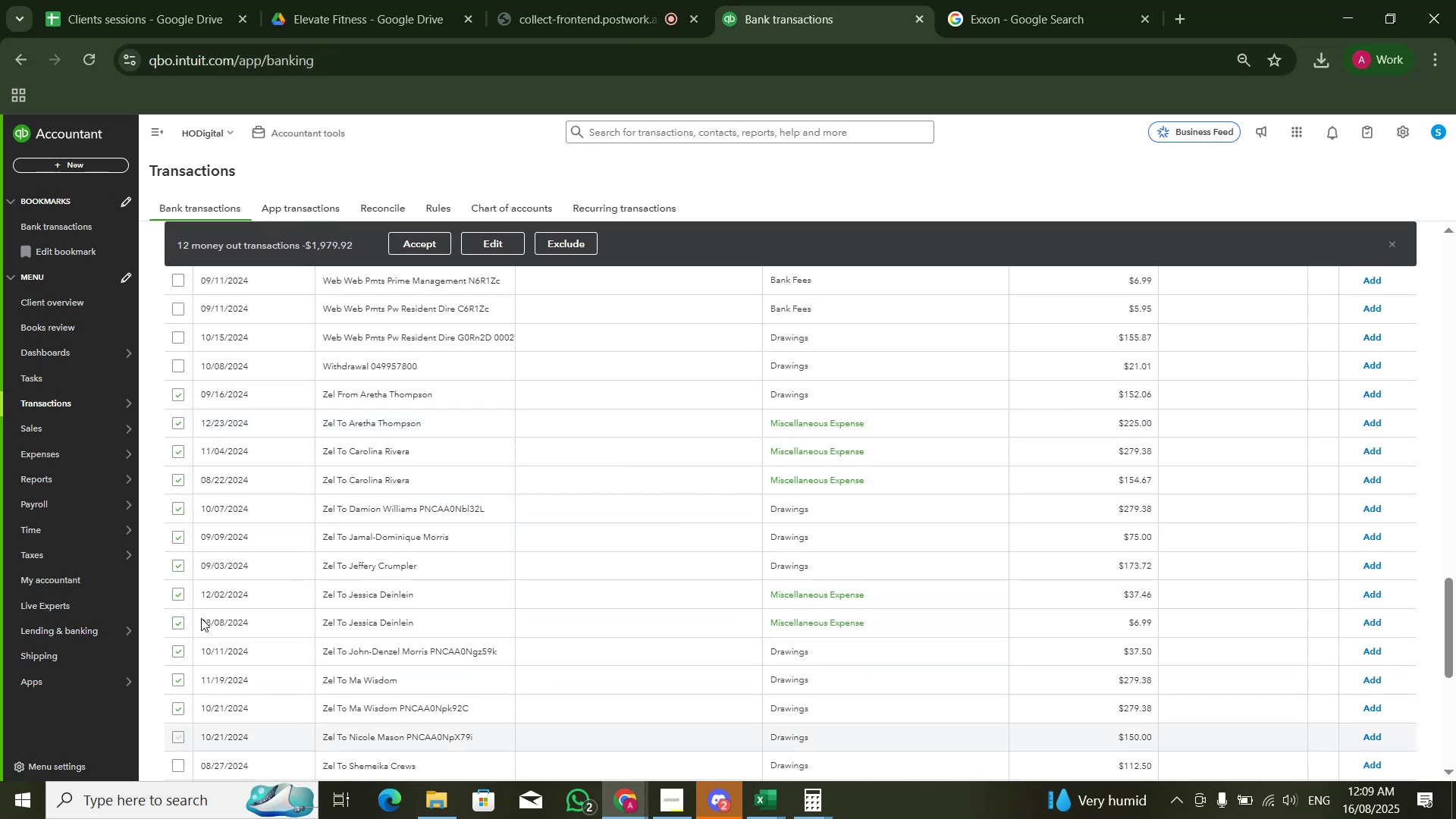 
scroll: coordinate [202, 610], scroll_direction: down, amount: 3.0
 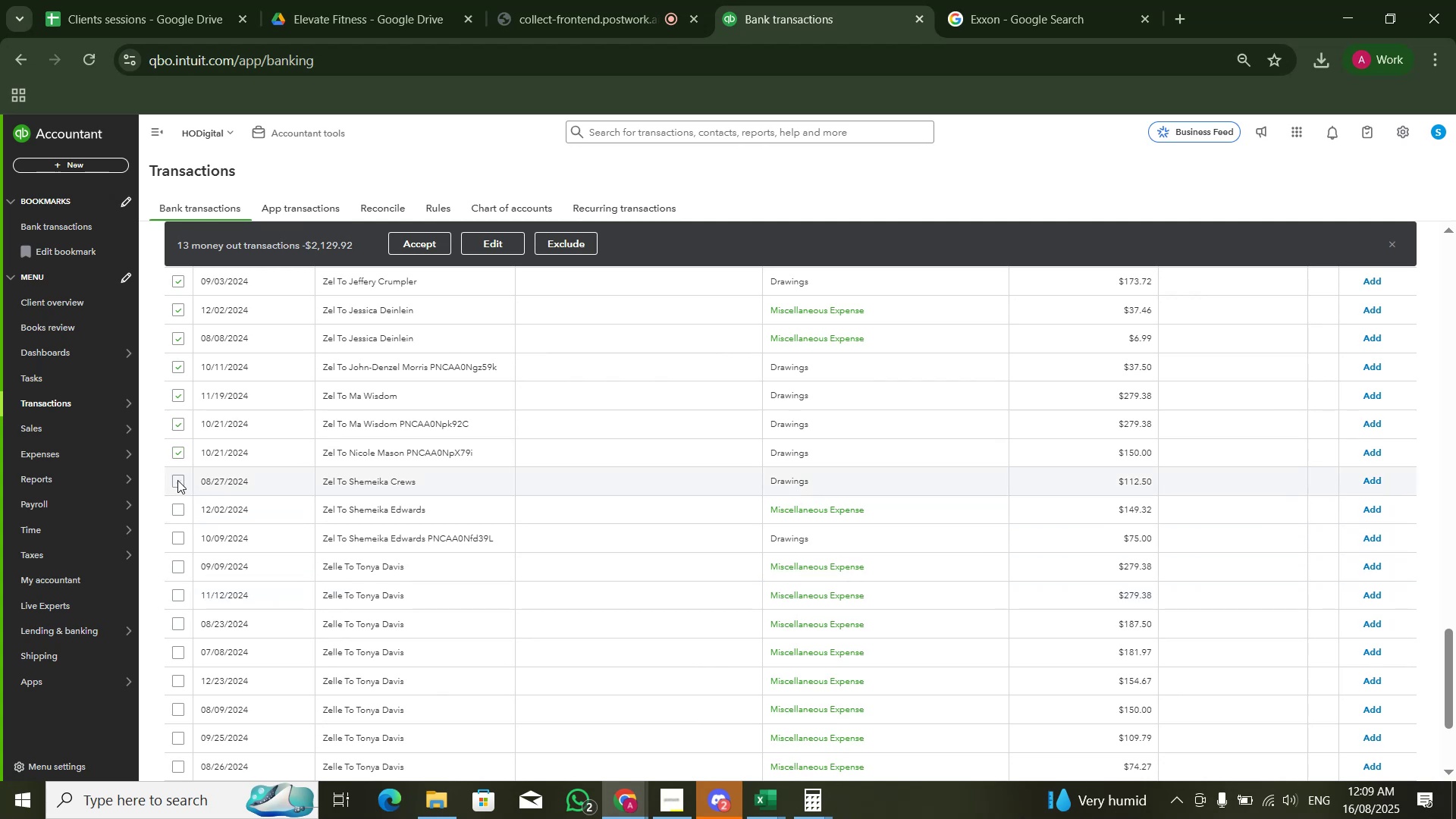 
double_click([177, 510])
 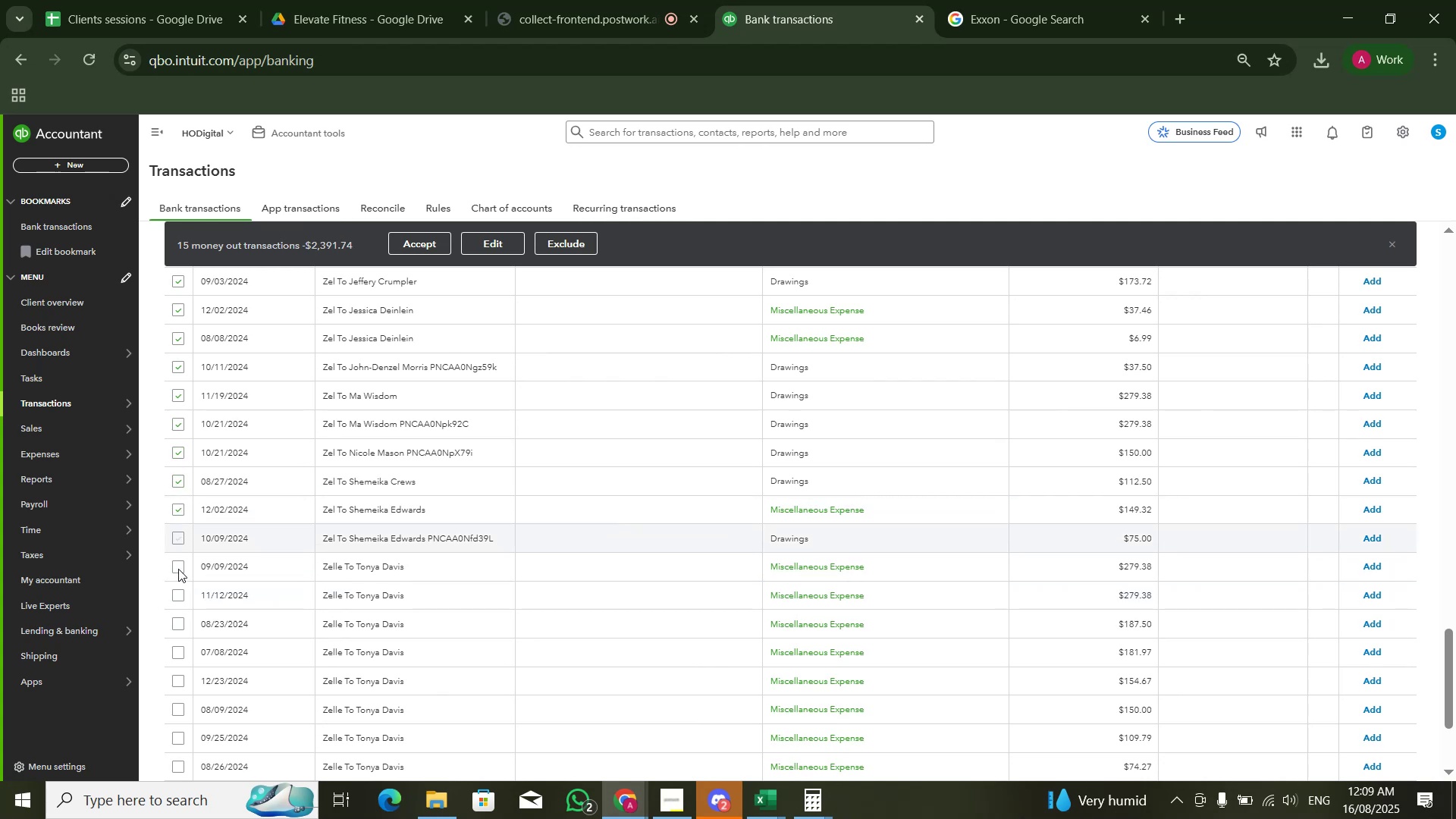 
triple_click([178, 570])
 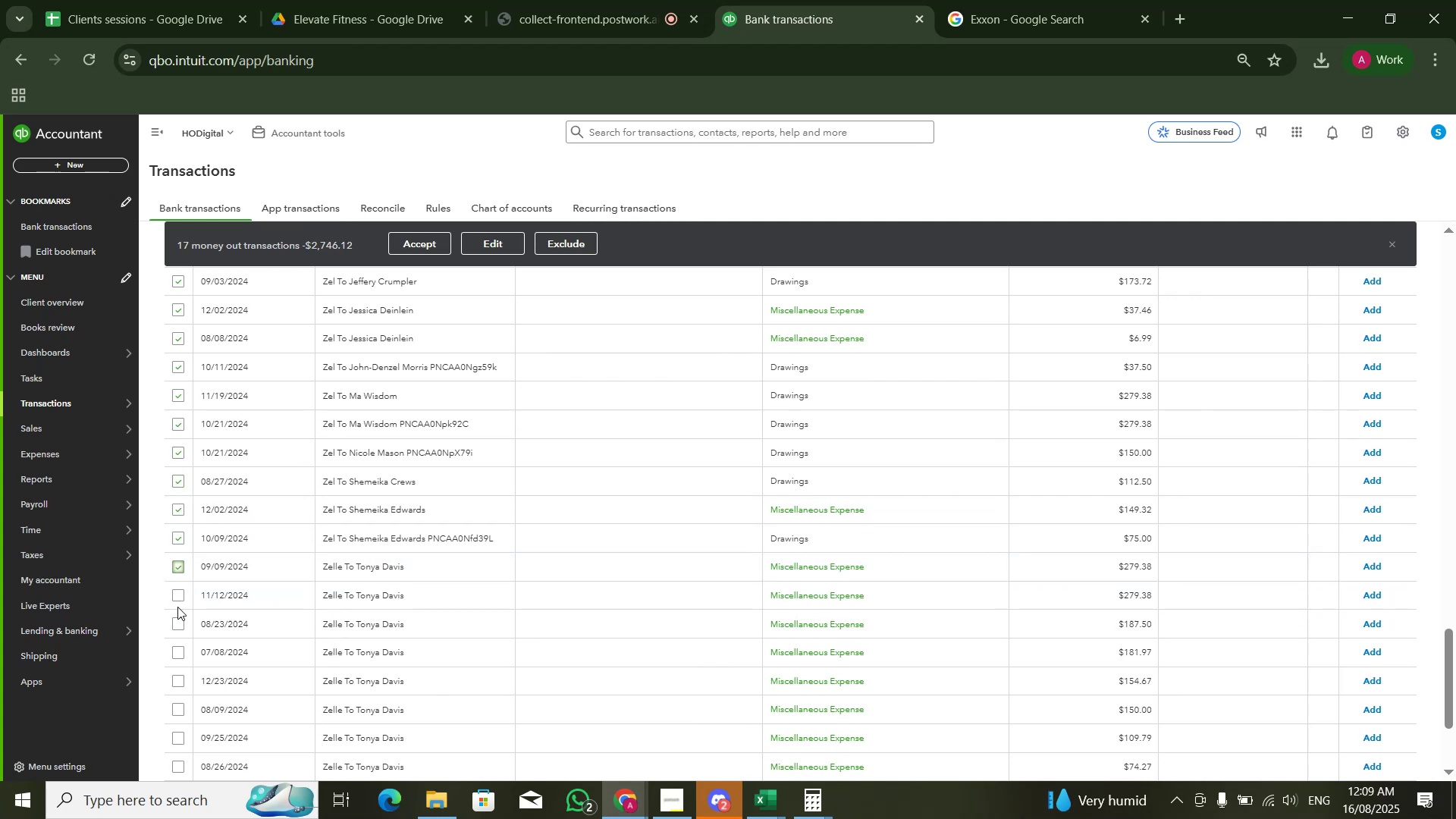 
triple_click([177, 607])
 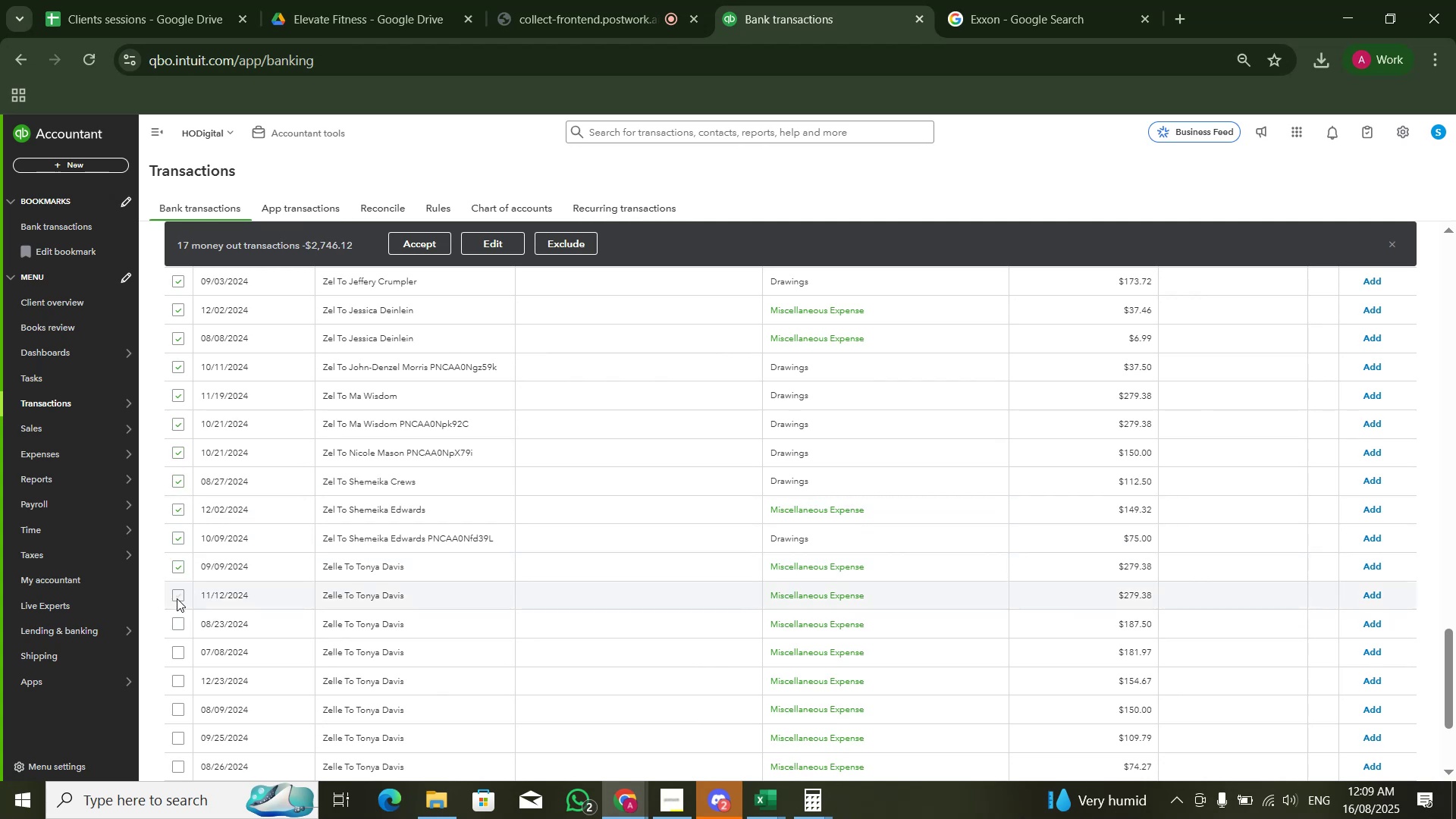 
triple_click([177, 598])
 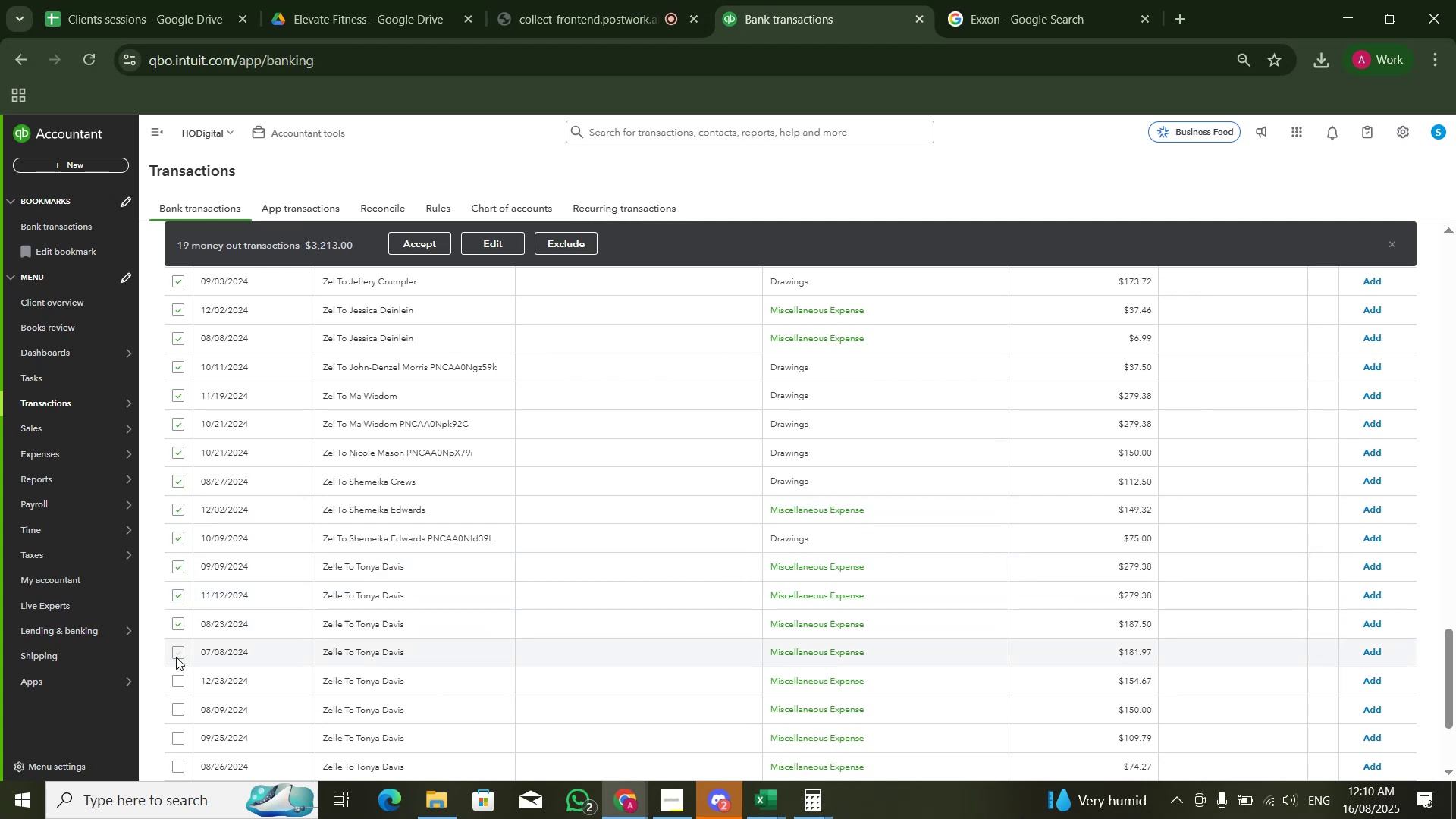 
triple_click([182, 689])
 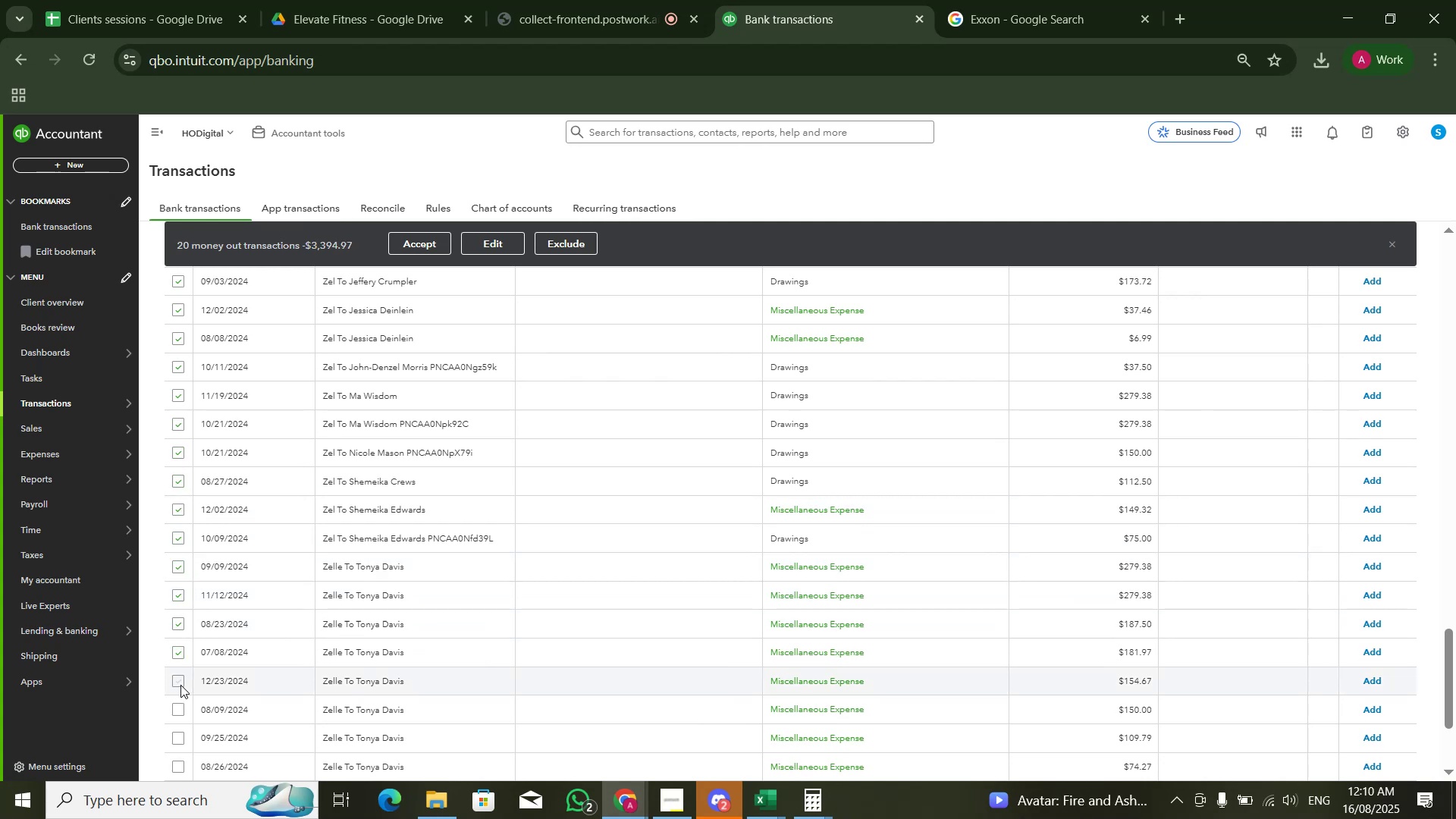 
triple_click([180, 685])
 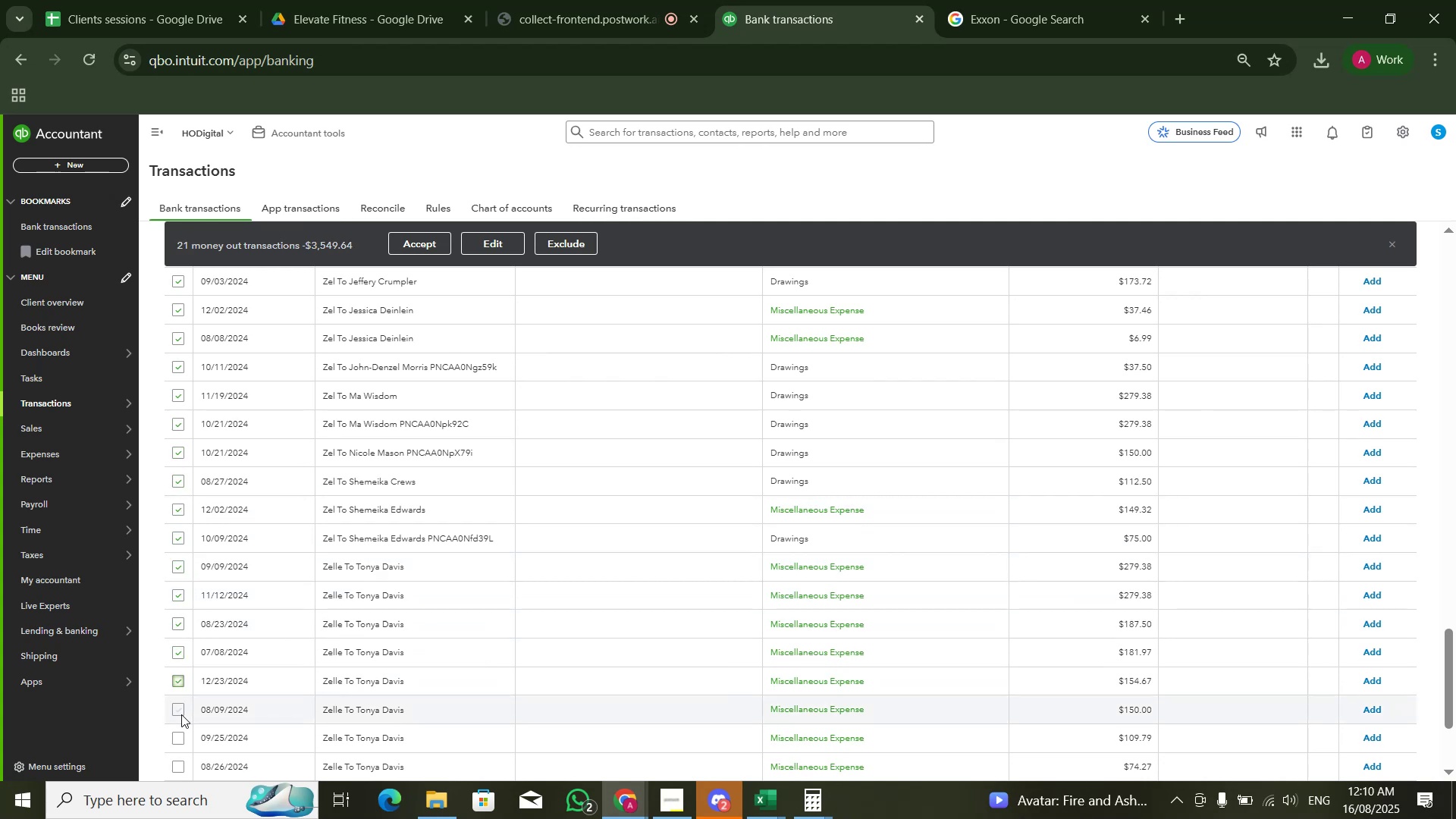 
triple_click([181, 714])
 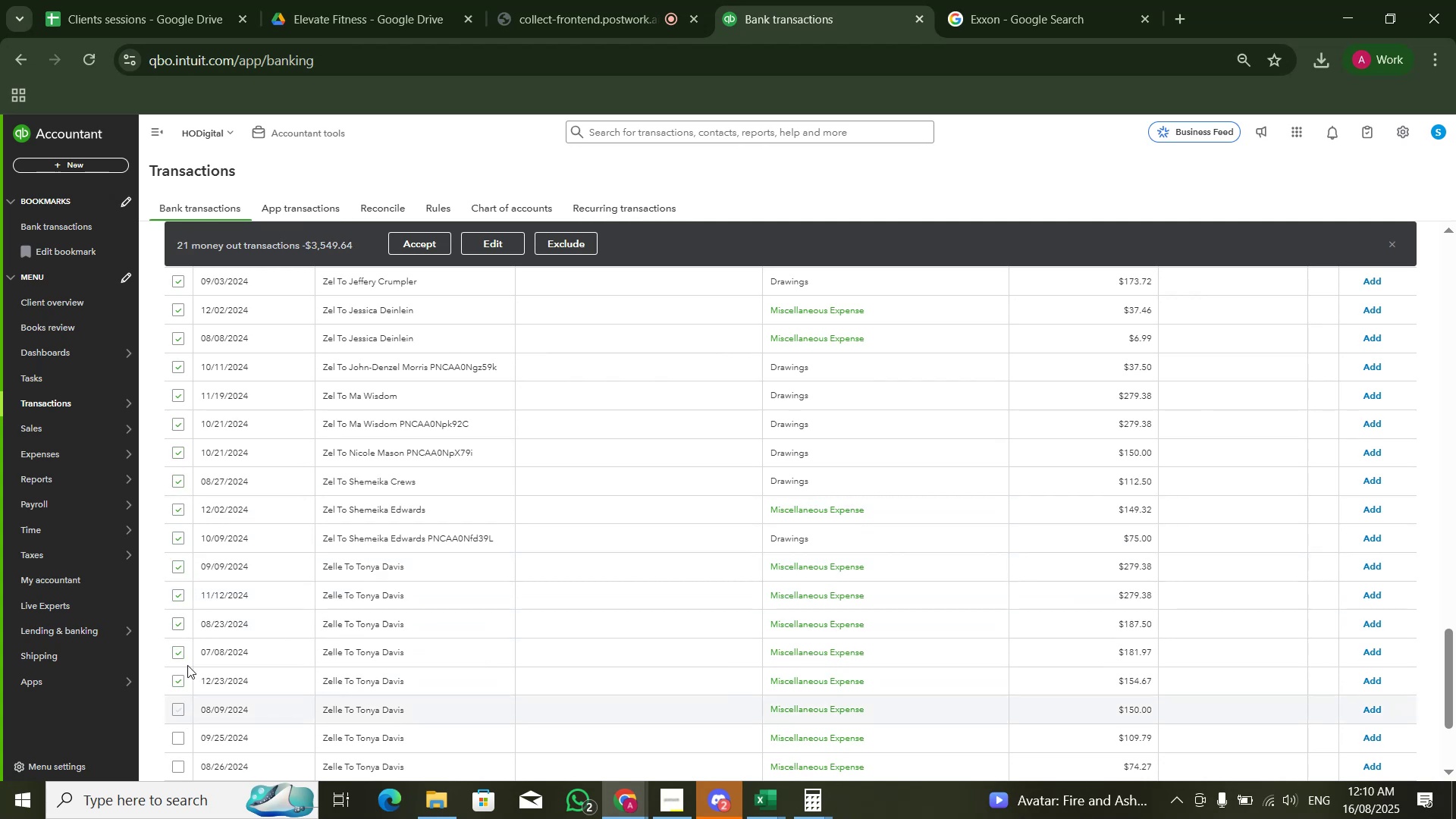 
scroll: coordinate [190, 654], scroll_direction: down, amount: 3.0
 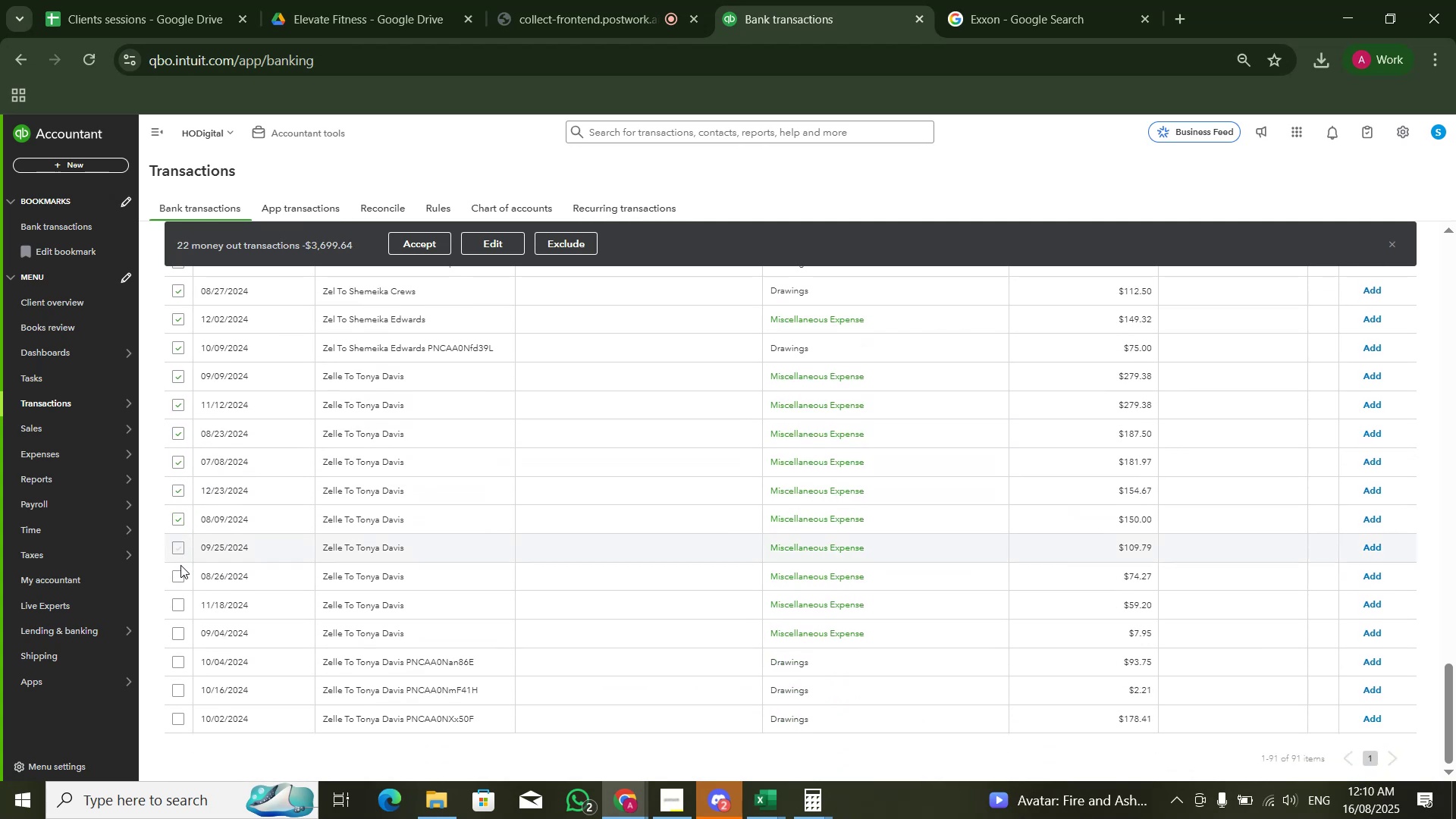 
left_click([179, 573])
 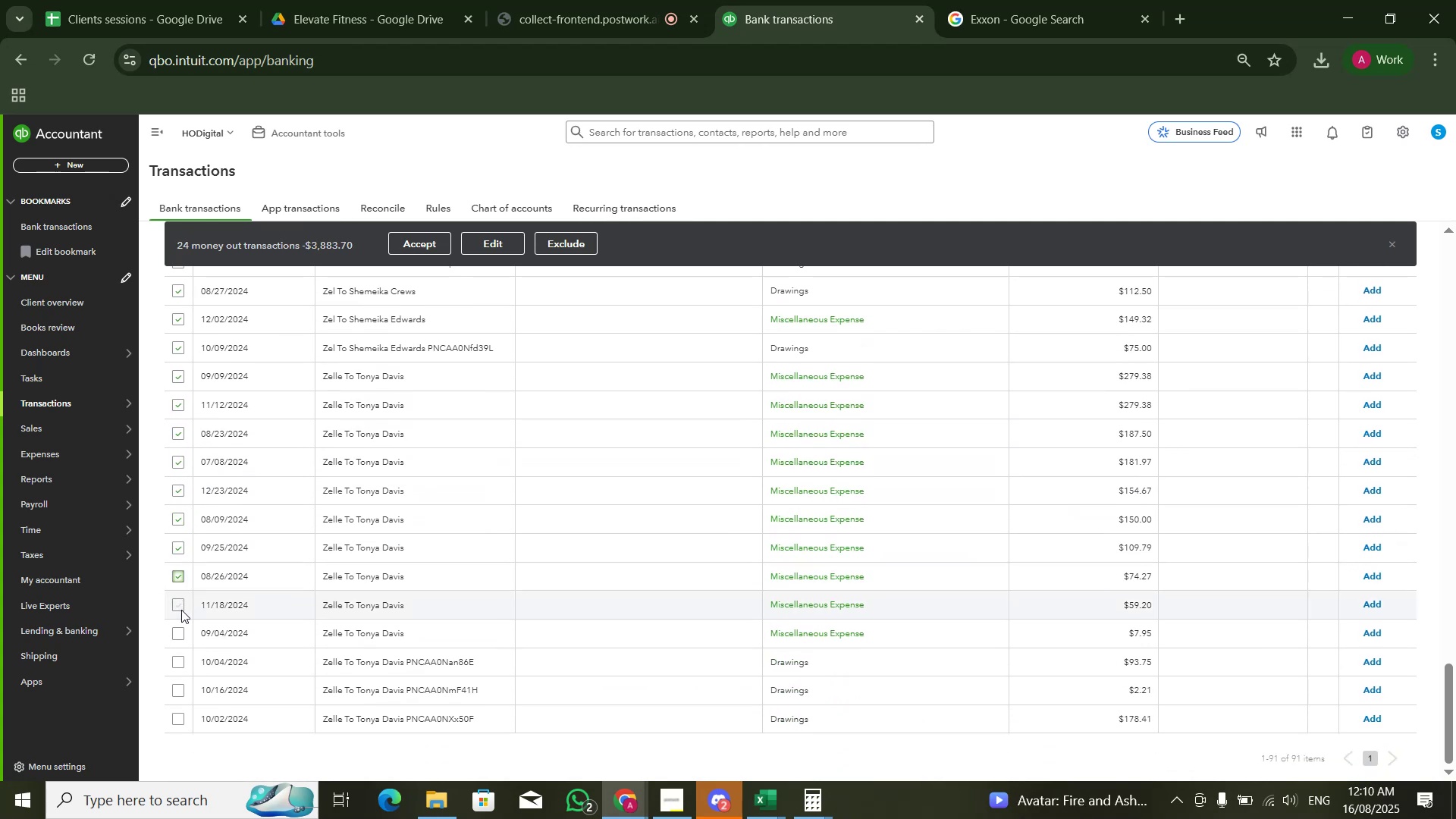 
left_click([181, 612])
 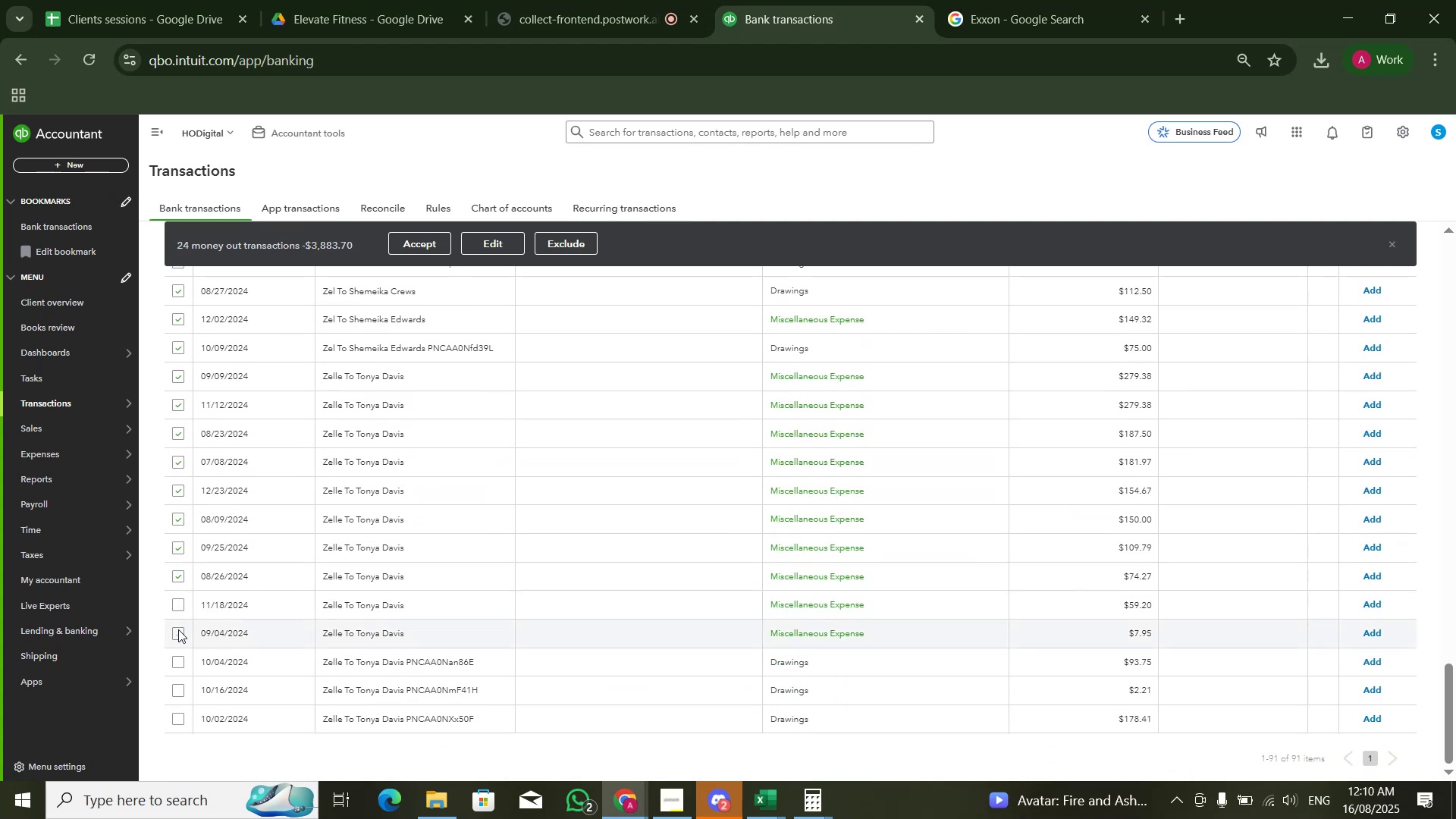 
left_click([178, 629])
 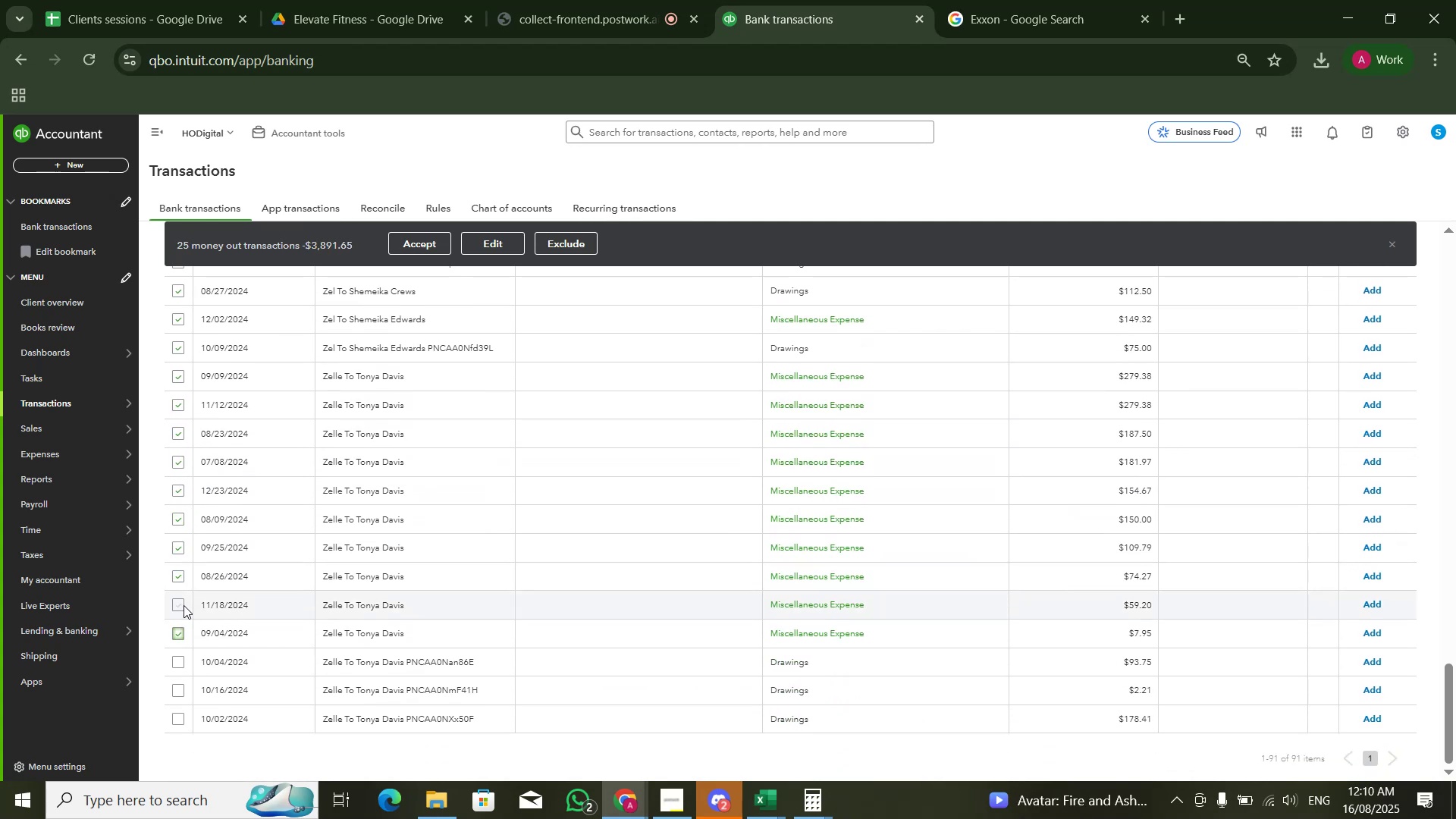 
left_click([184, 605])
 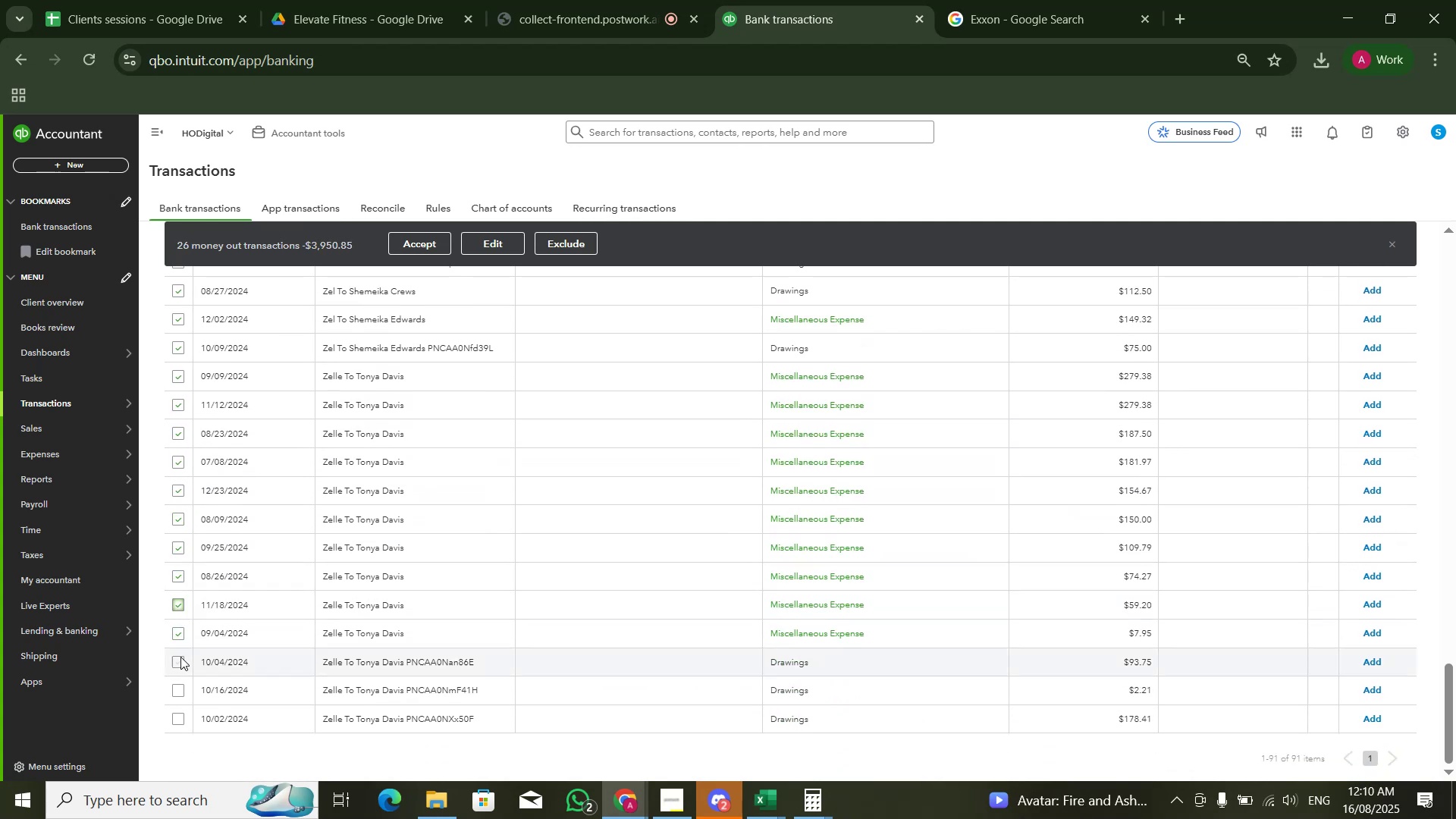 
left_click([180, 658])
 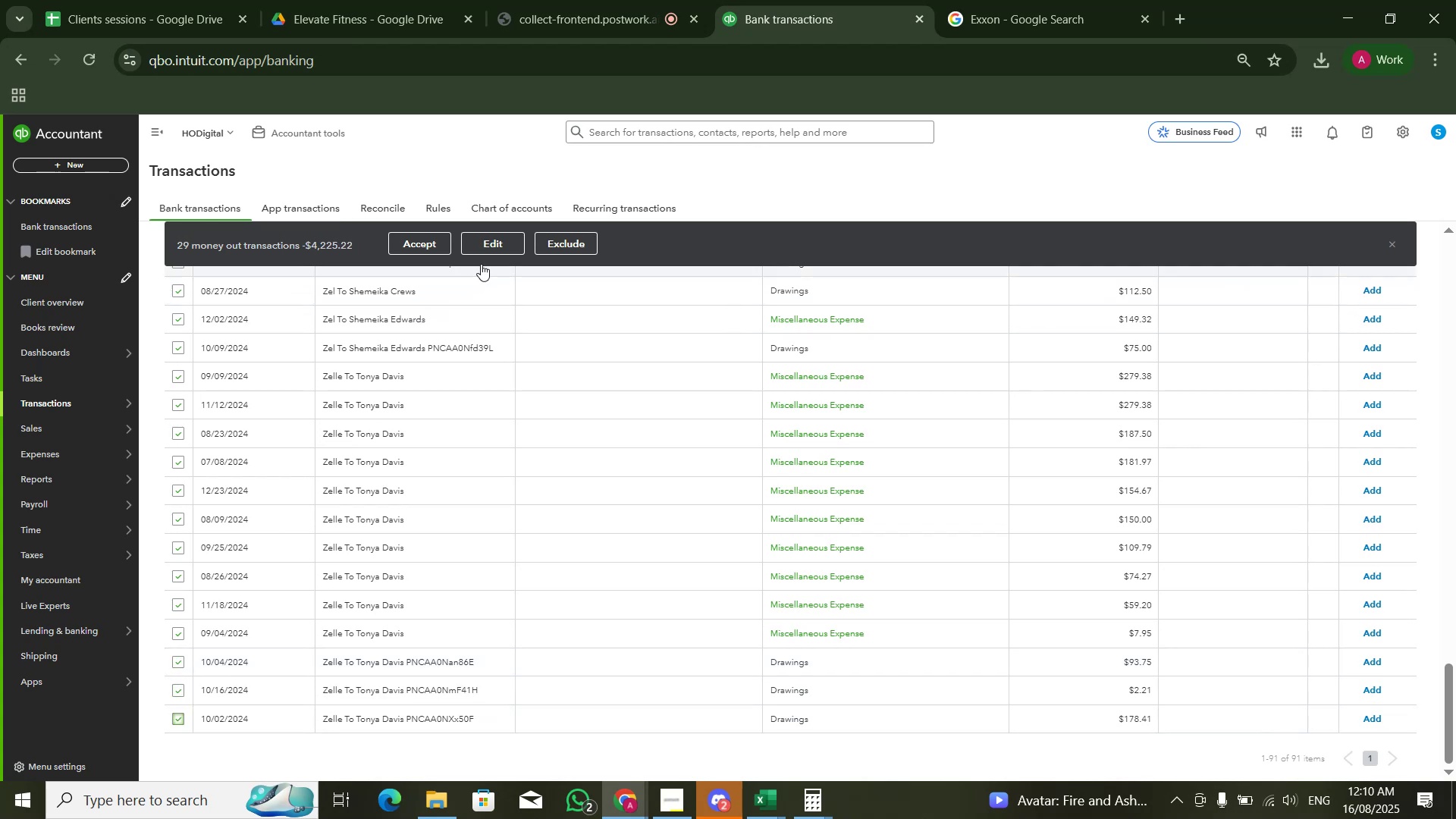 
double_click([491, 232])
 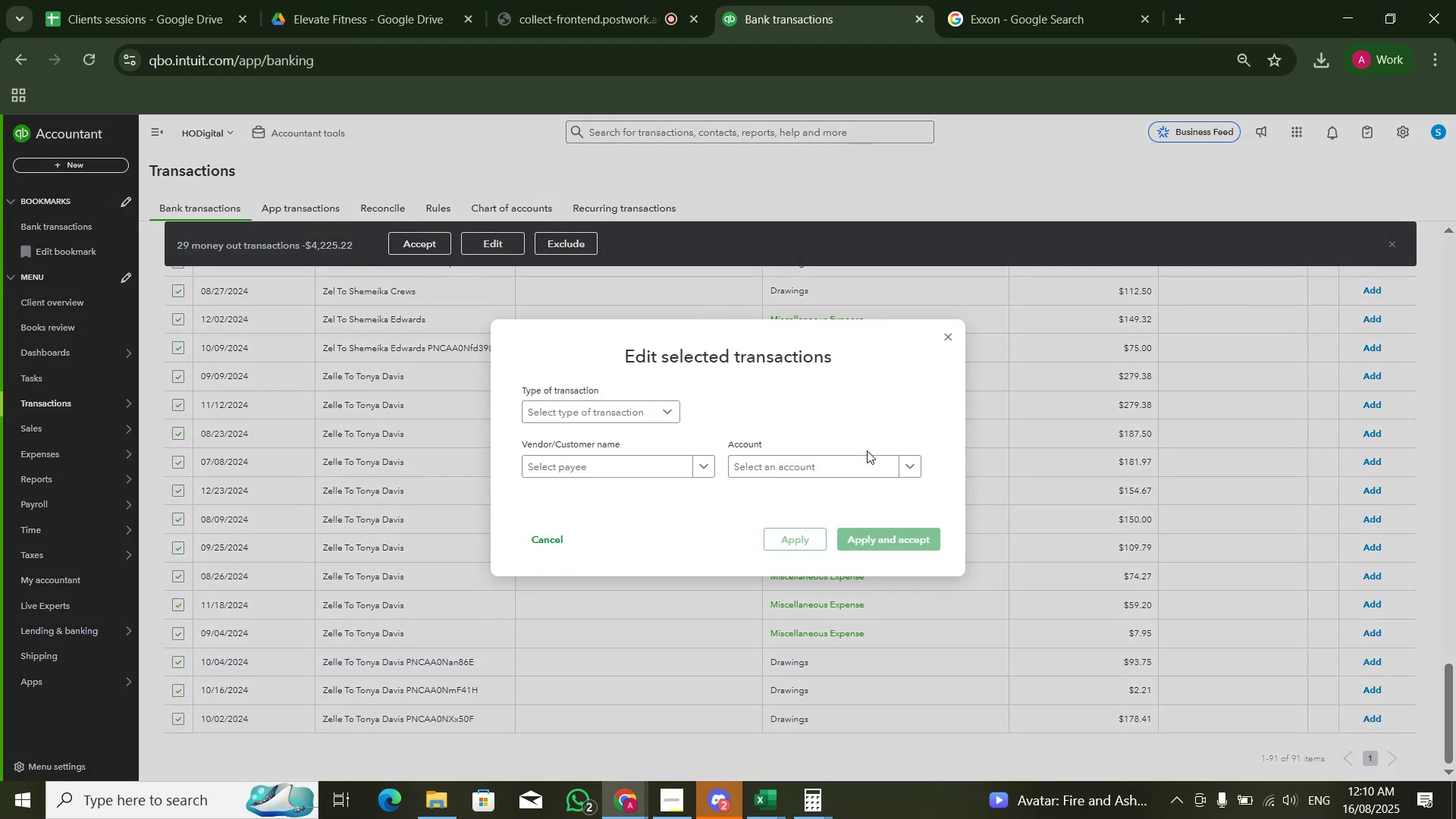 
left_click([856, 472])
 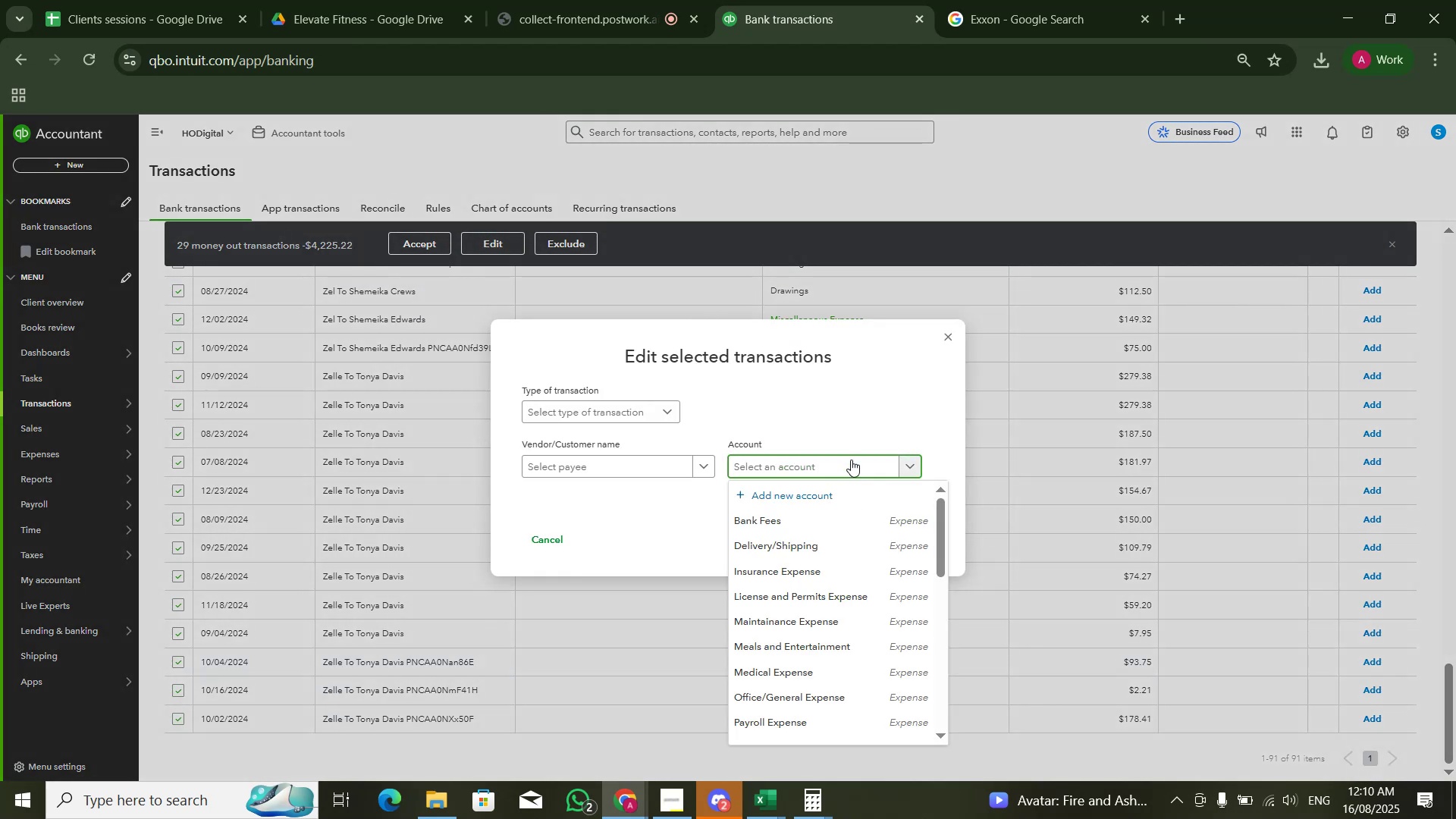 
type(pzy)
key(Backspace)
key(Backspace)
type(ayrol)
 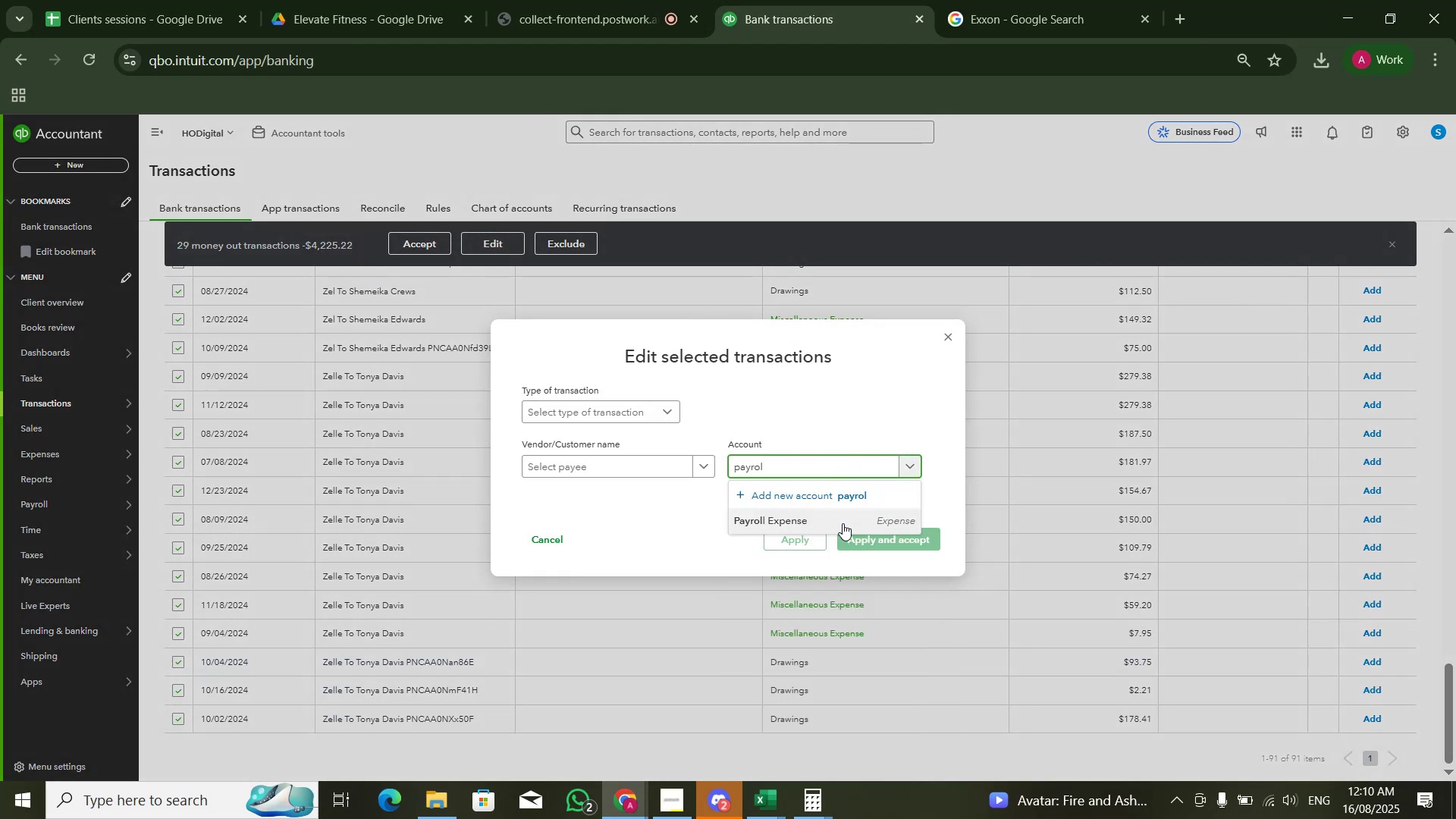 
left_click([843, 523])
 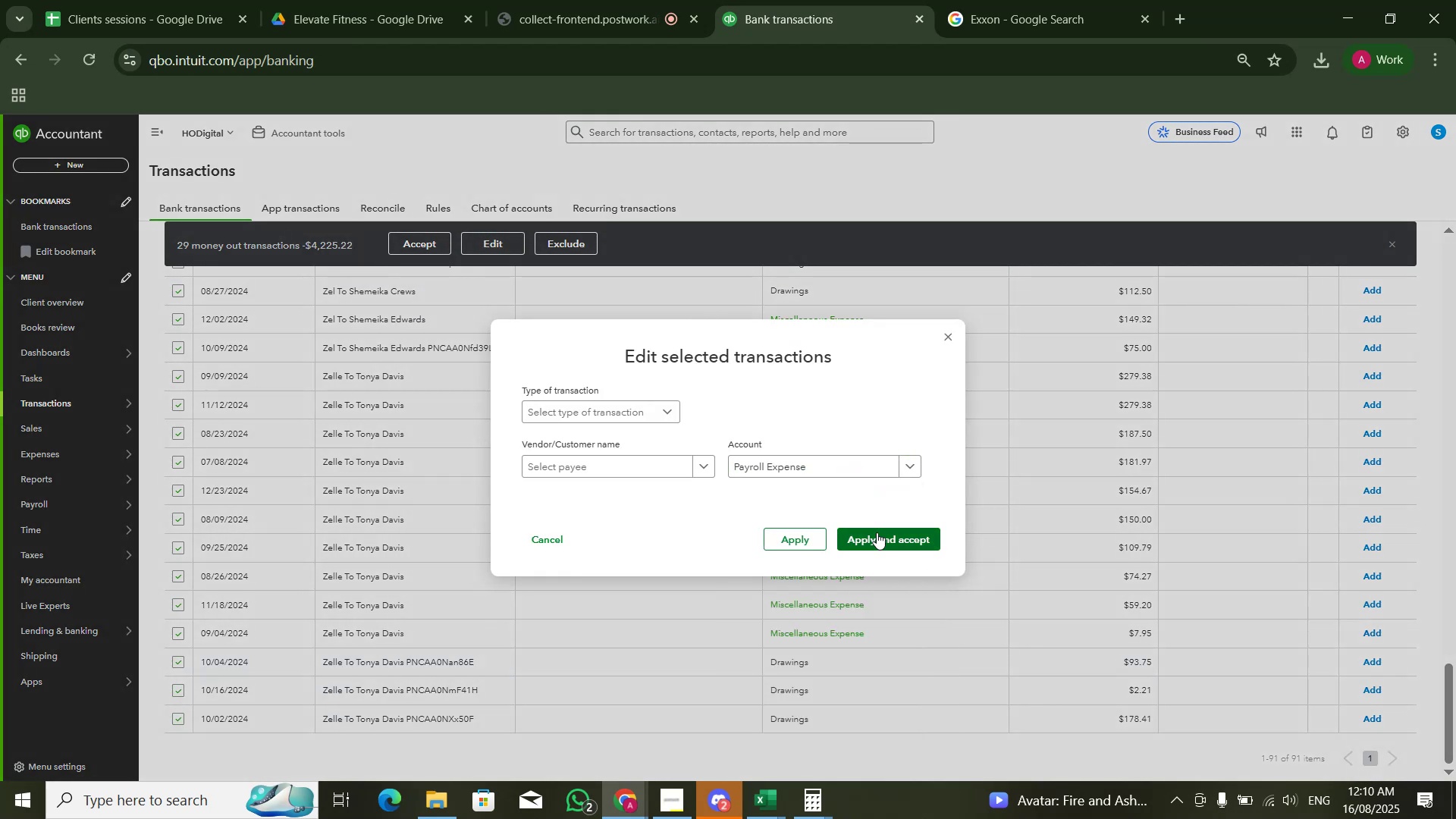 
left_click([877, 532])
 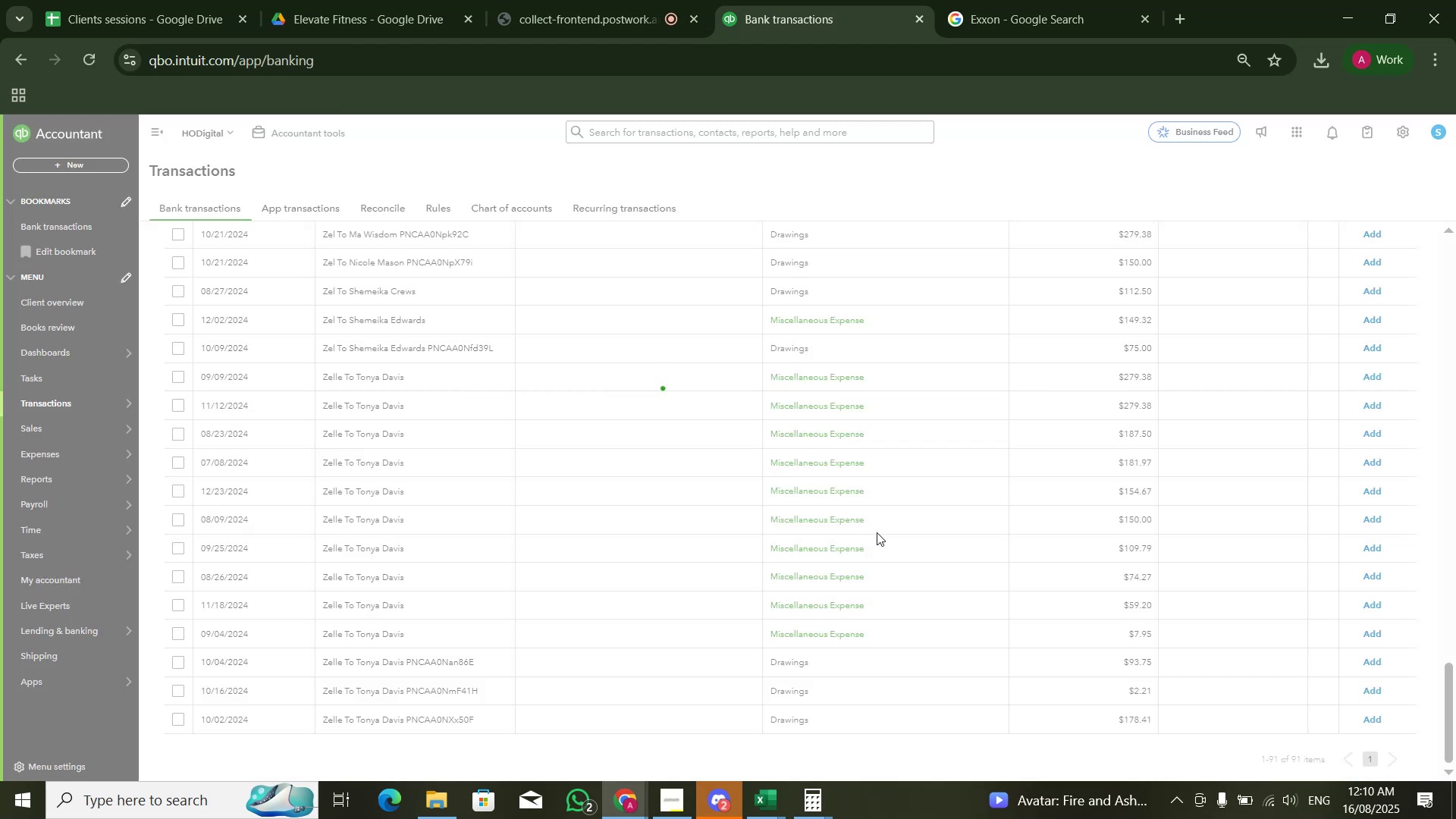 
wait(9.87)
 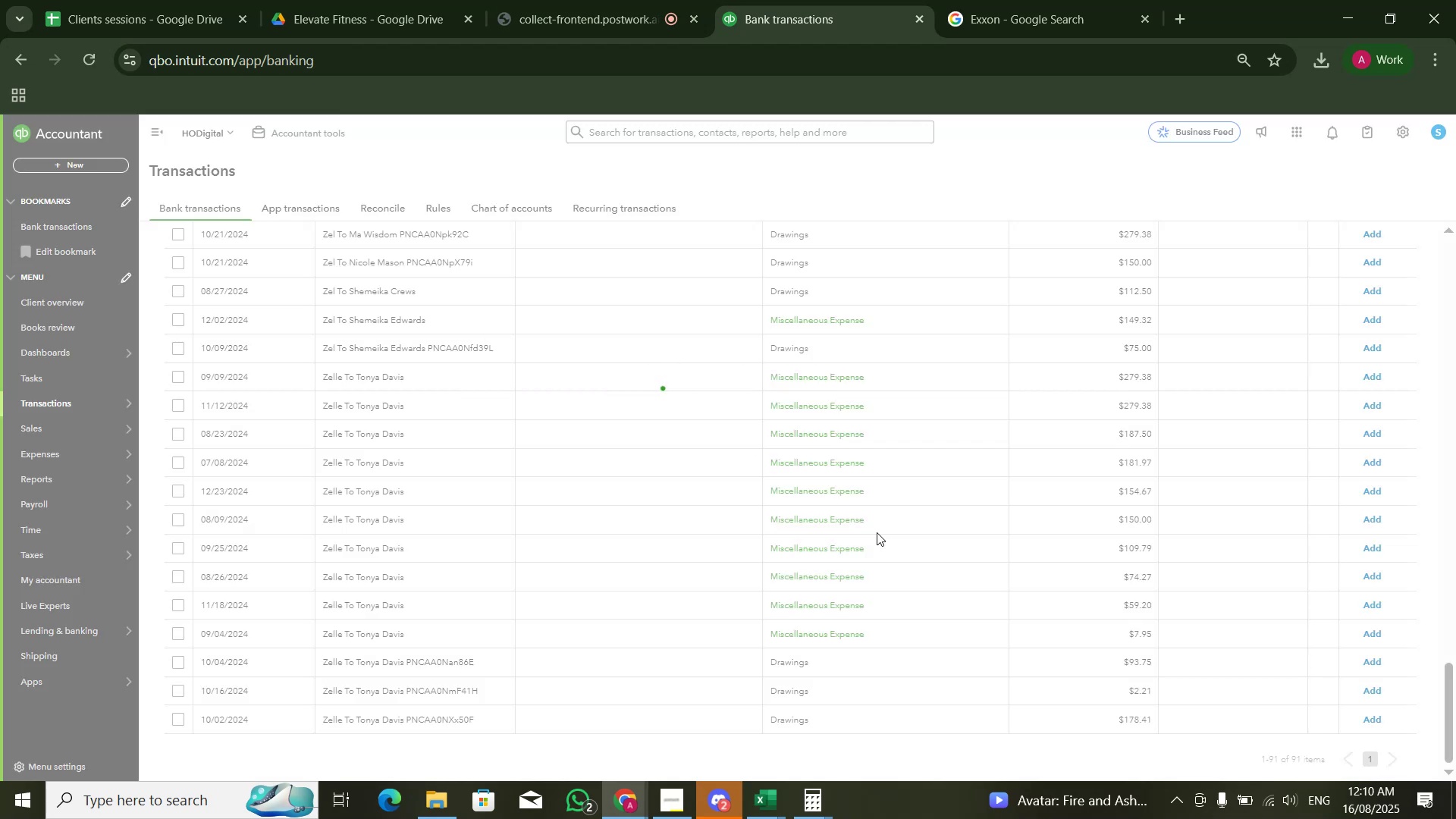 
left_click([1371, 322])
 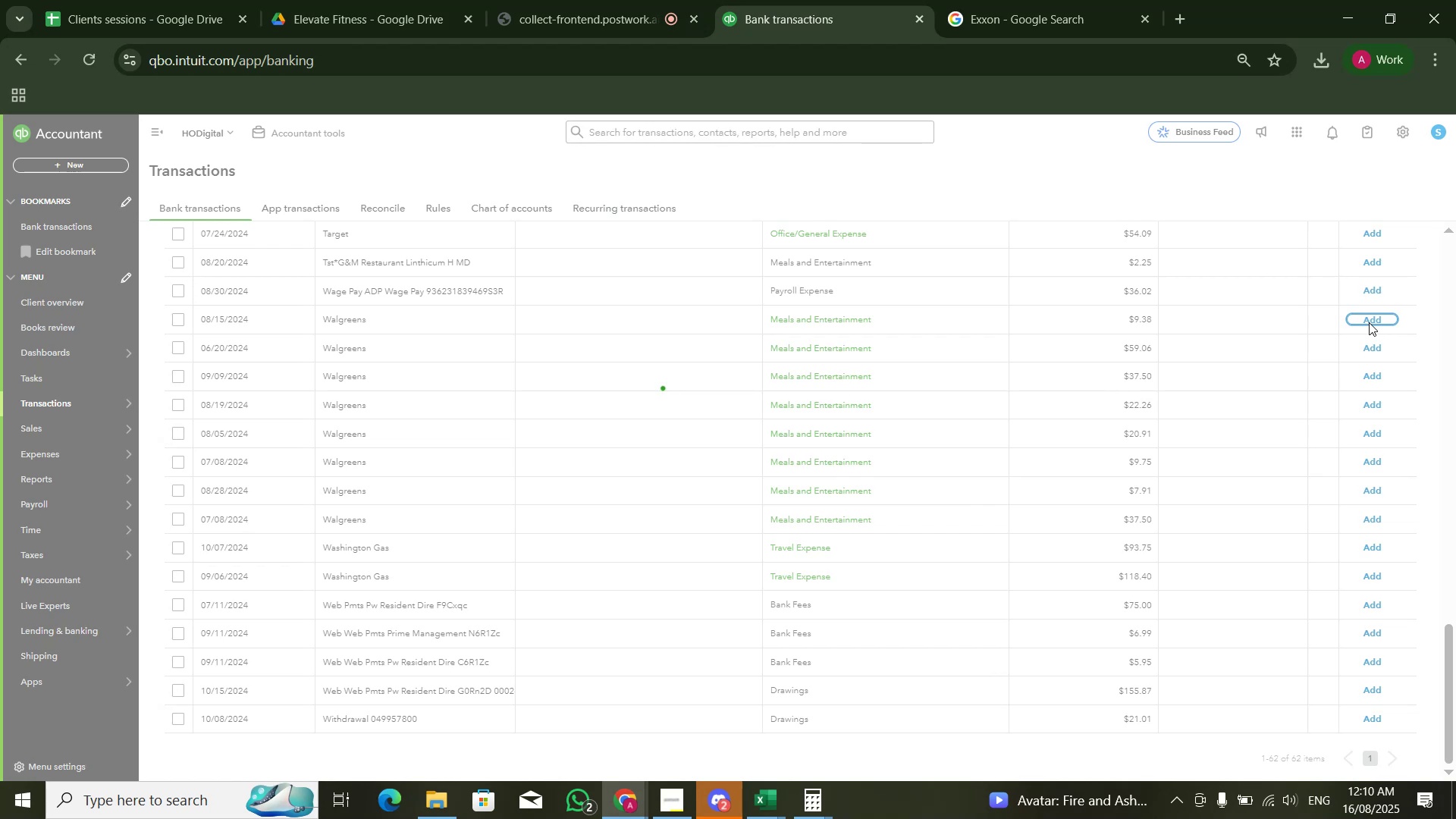 
left_click_drag(start_coordinate=[1369, 322], to_coordinate=[1379, 363])
 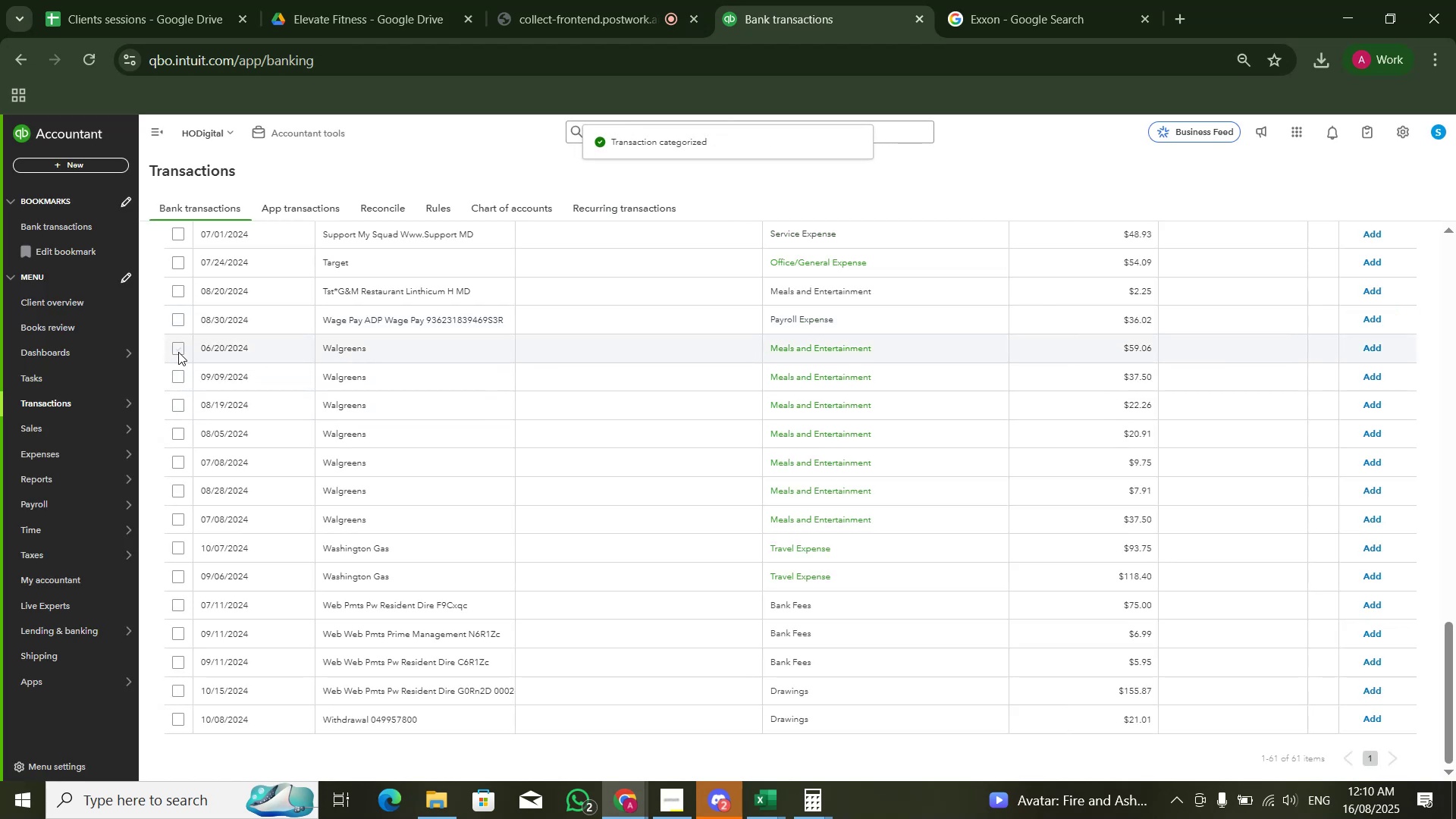 
left_click([175, 378])
 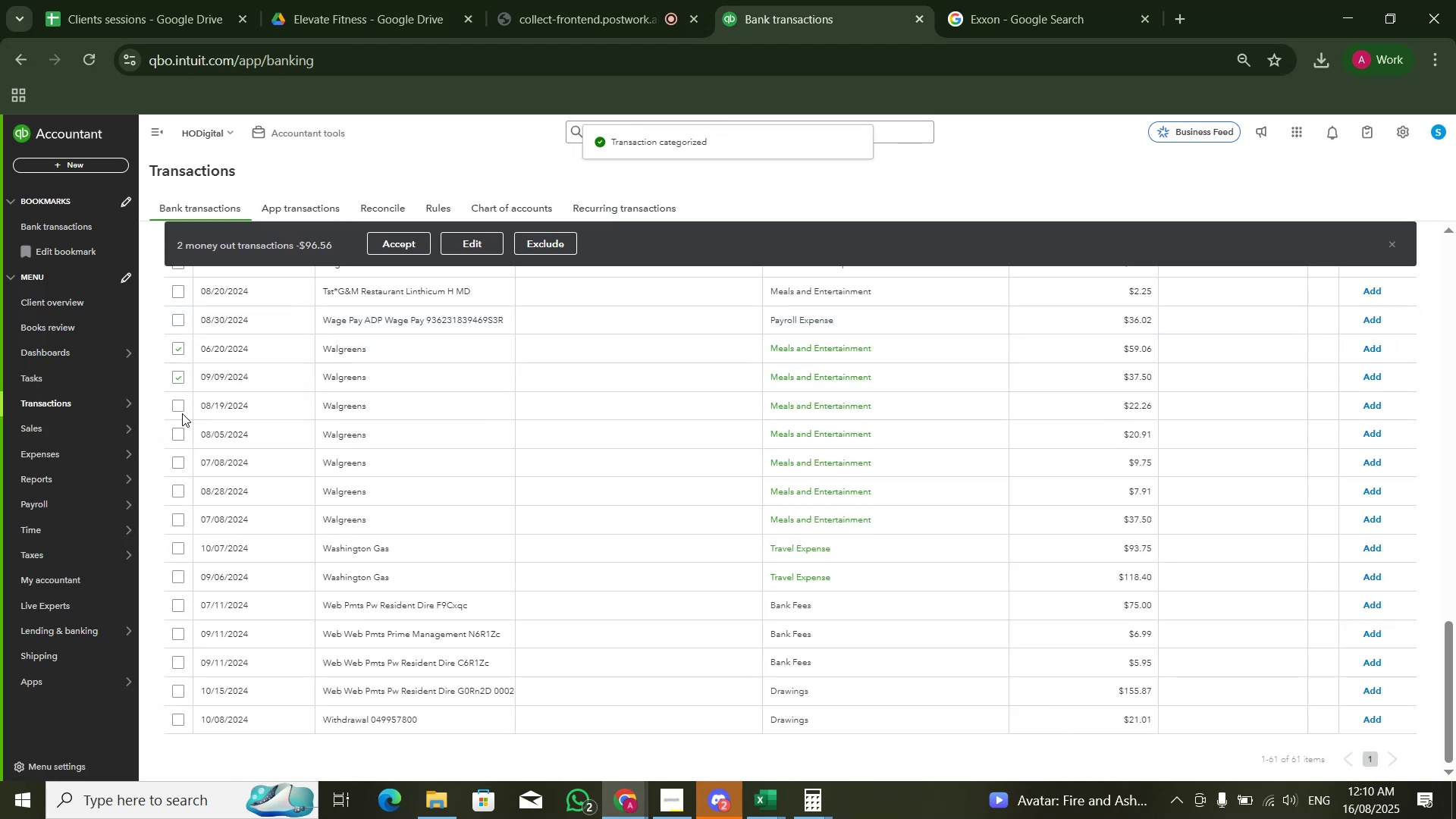 
double_click([180, 410])
 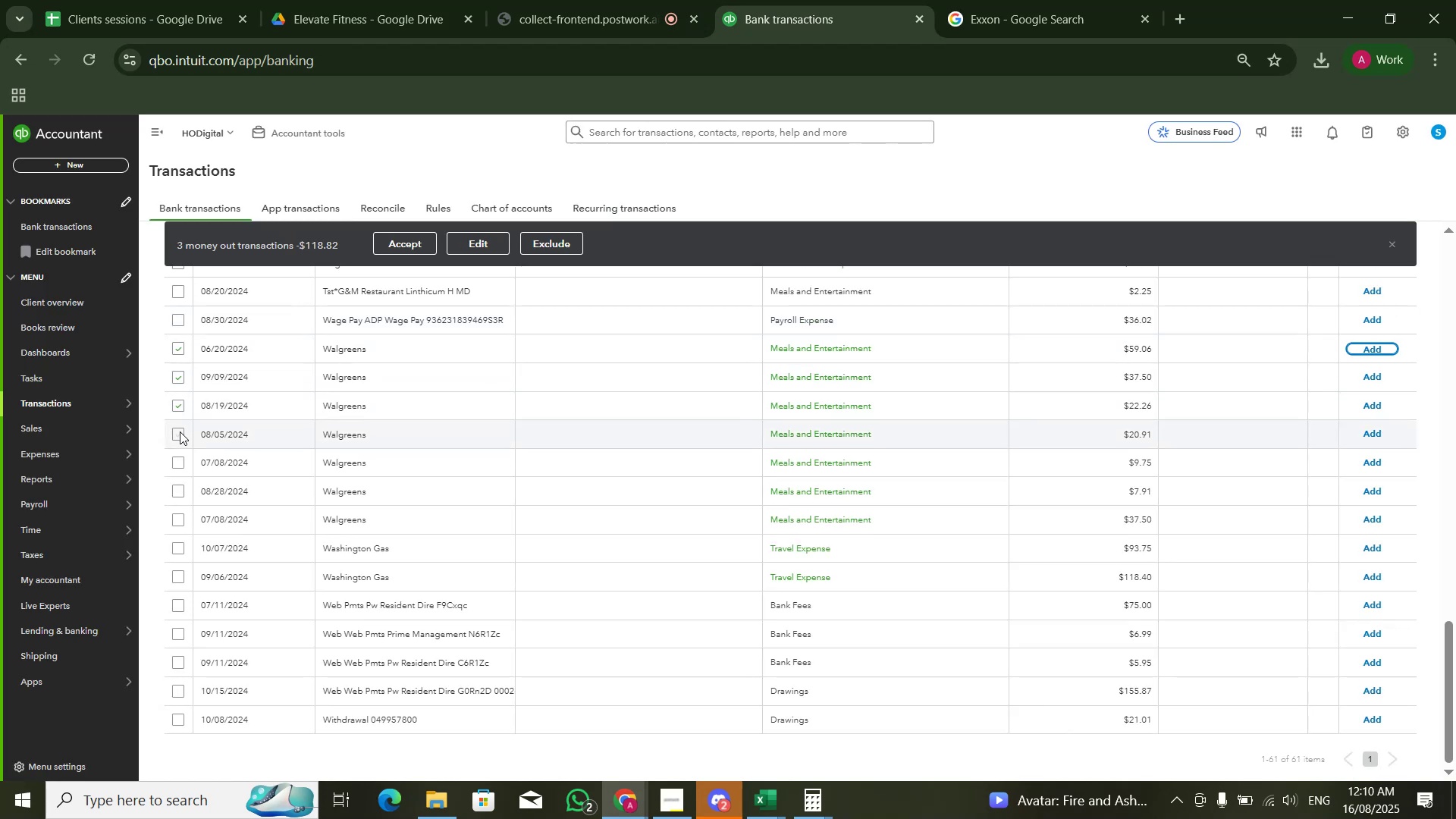 
triple_click([180, 431])
 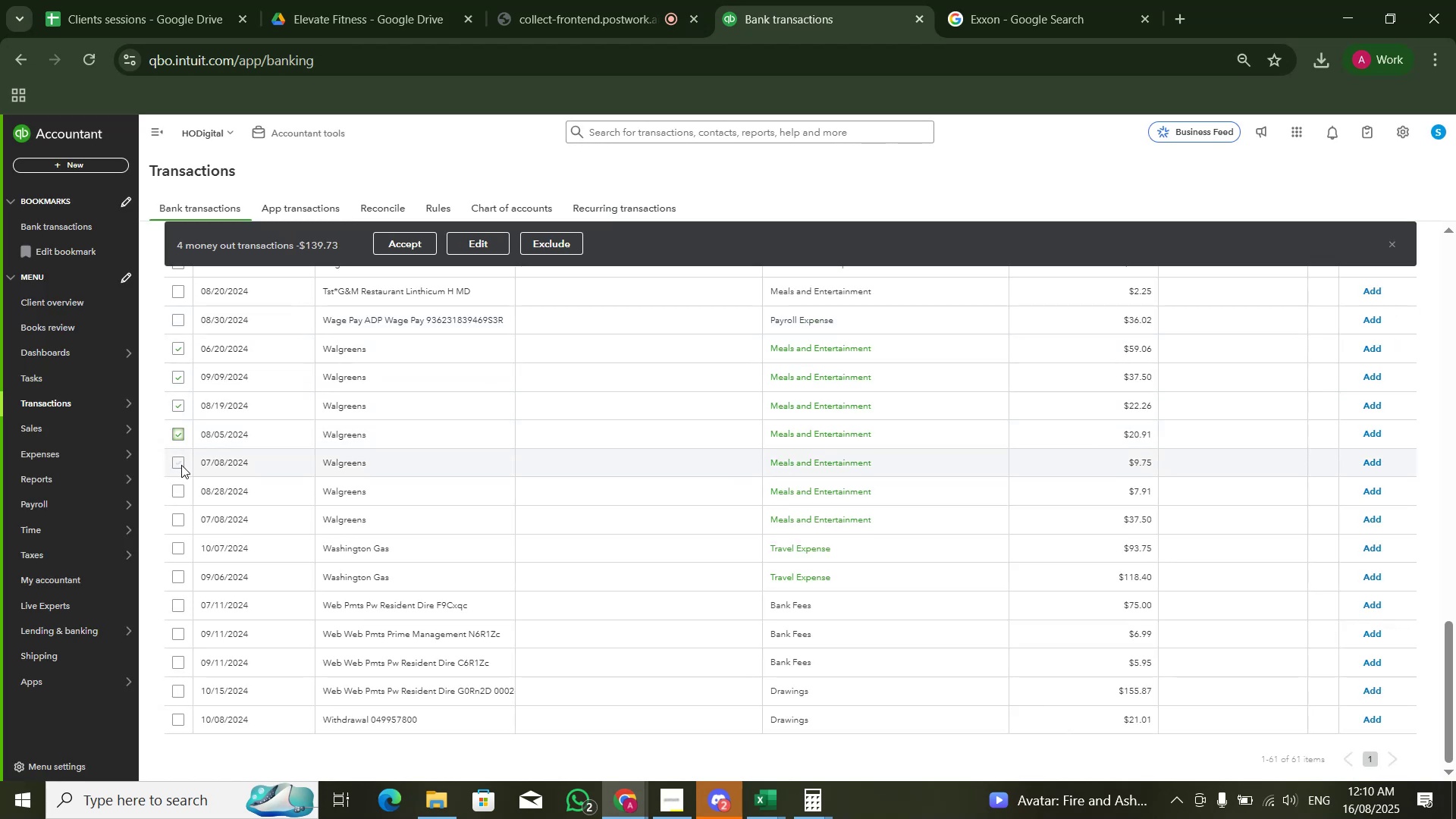 
triple_click([181, 465])
 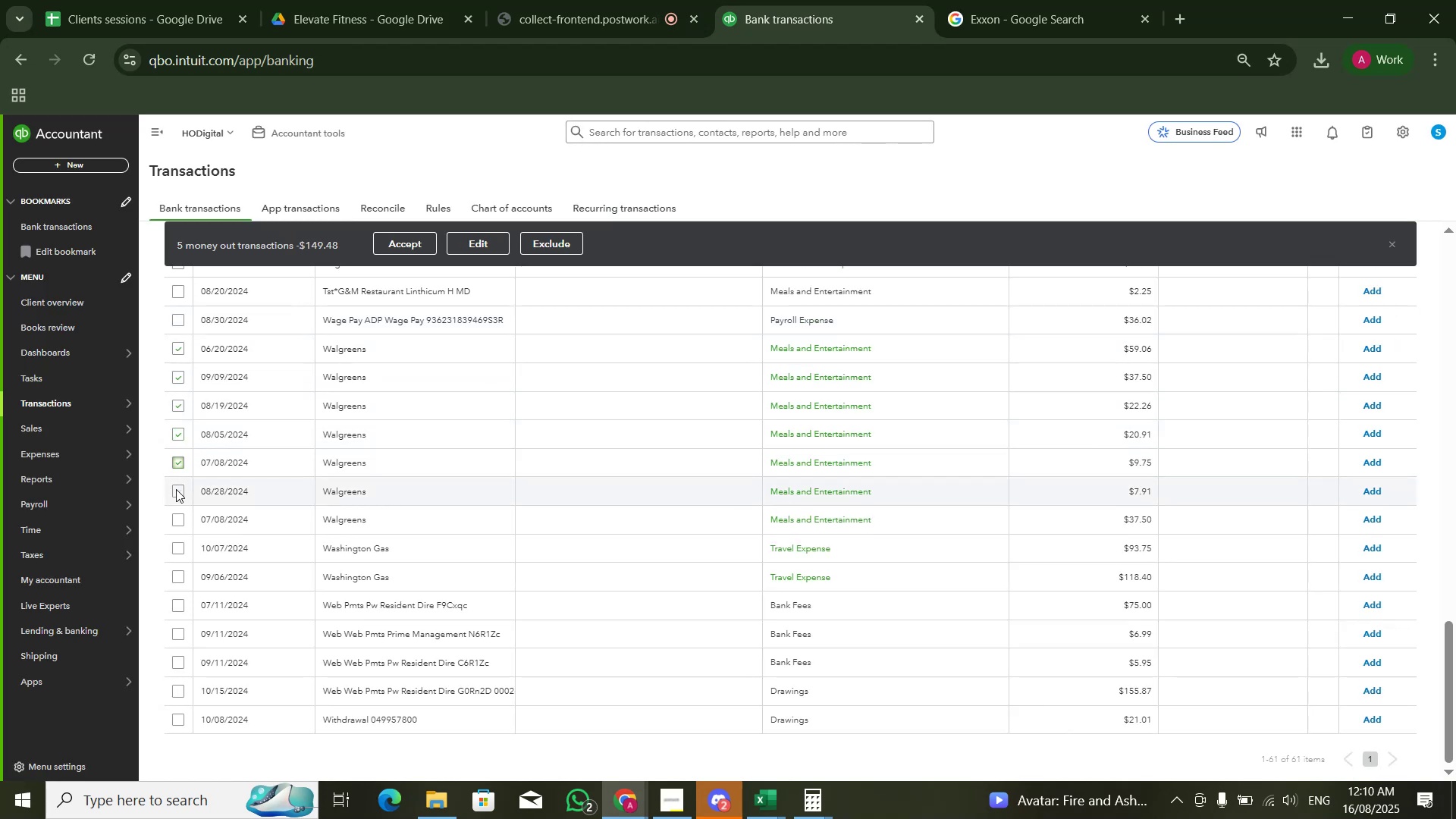 
triple_click([176, 489])
 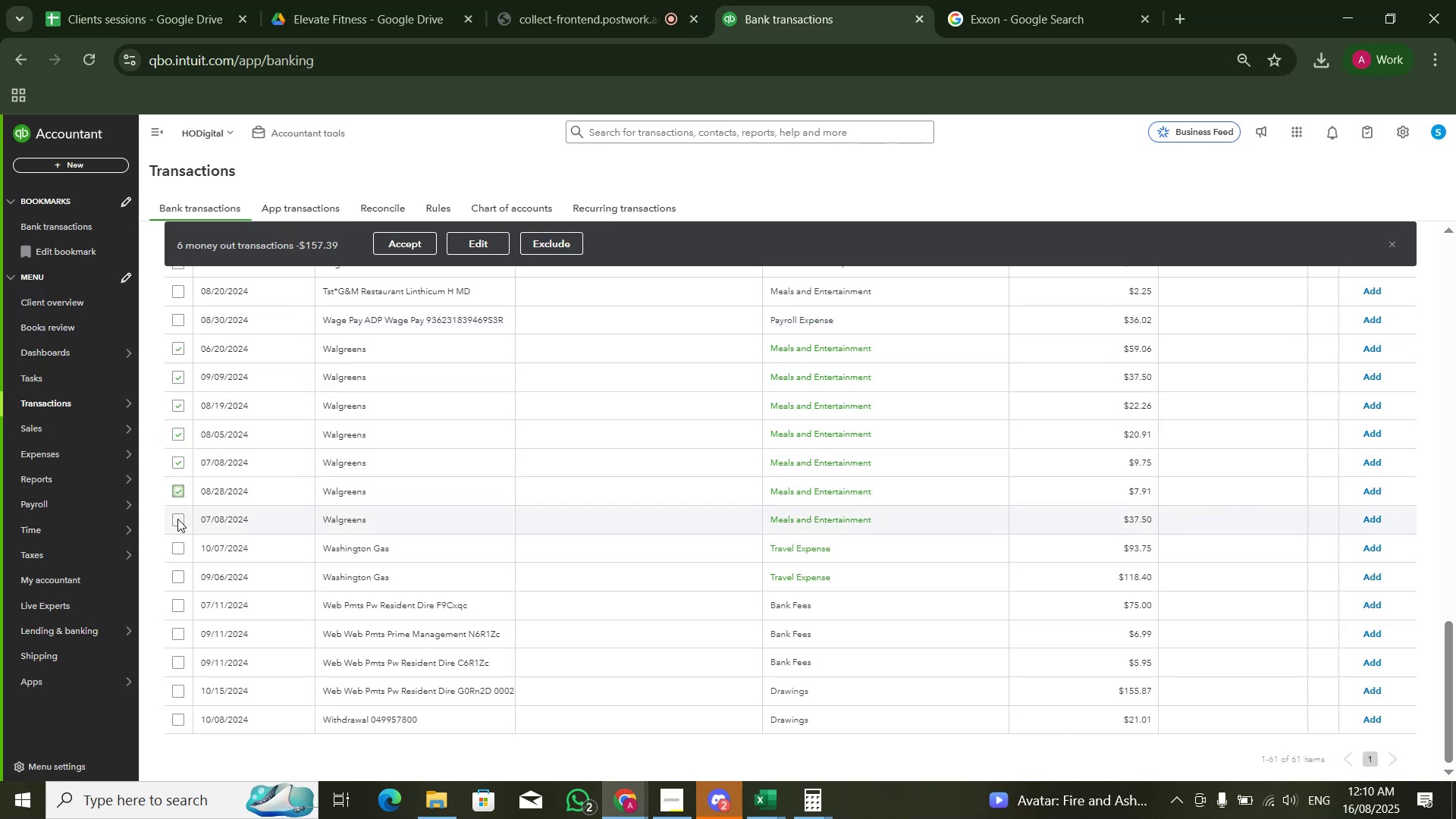 
triple_click([177, 519])
 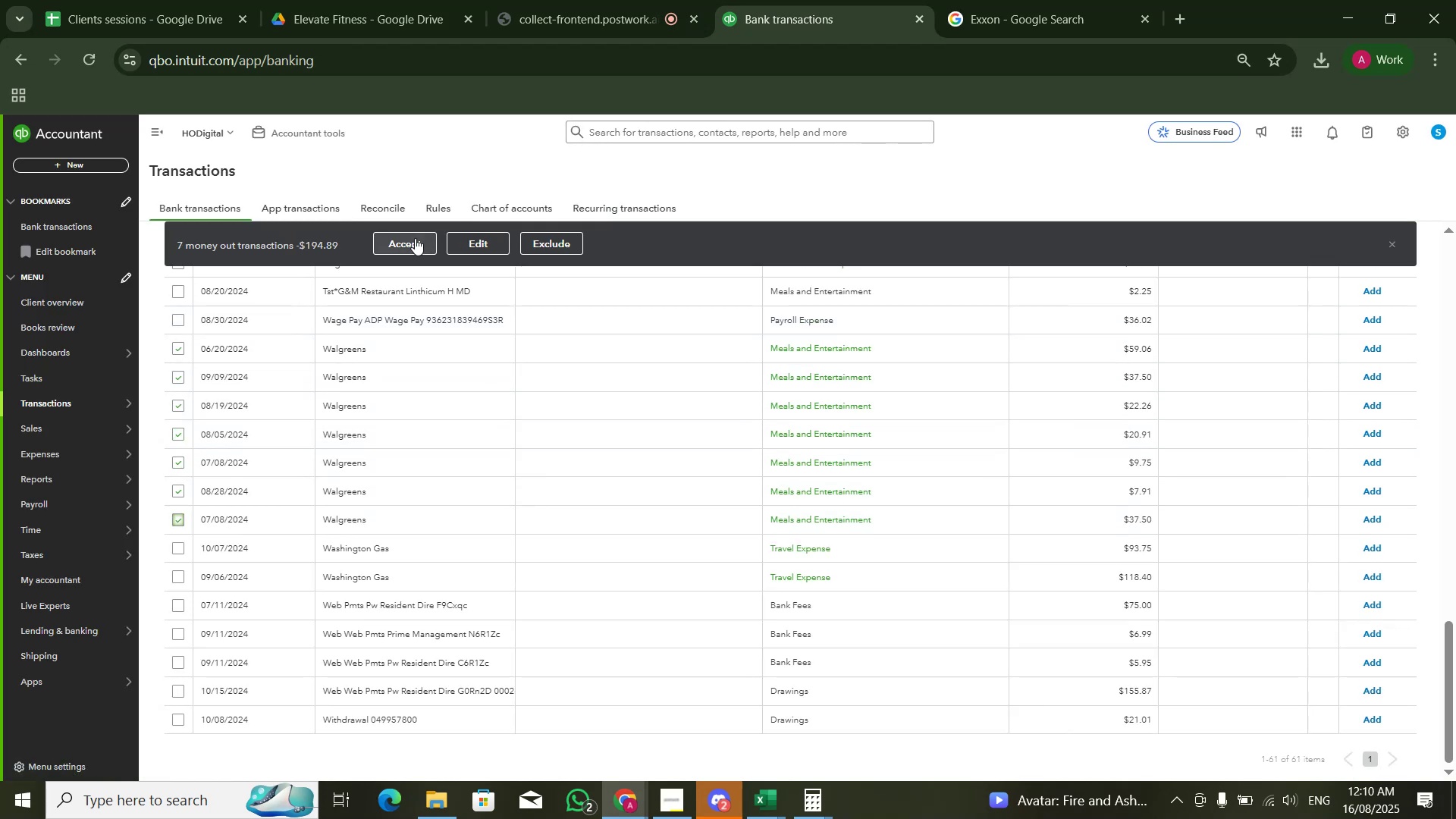 
left_click([415, 239])
 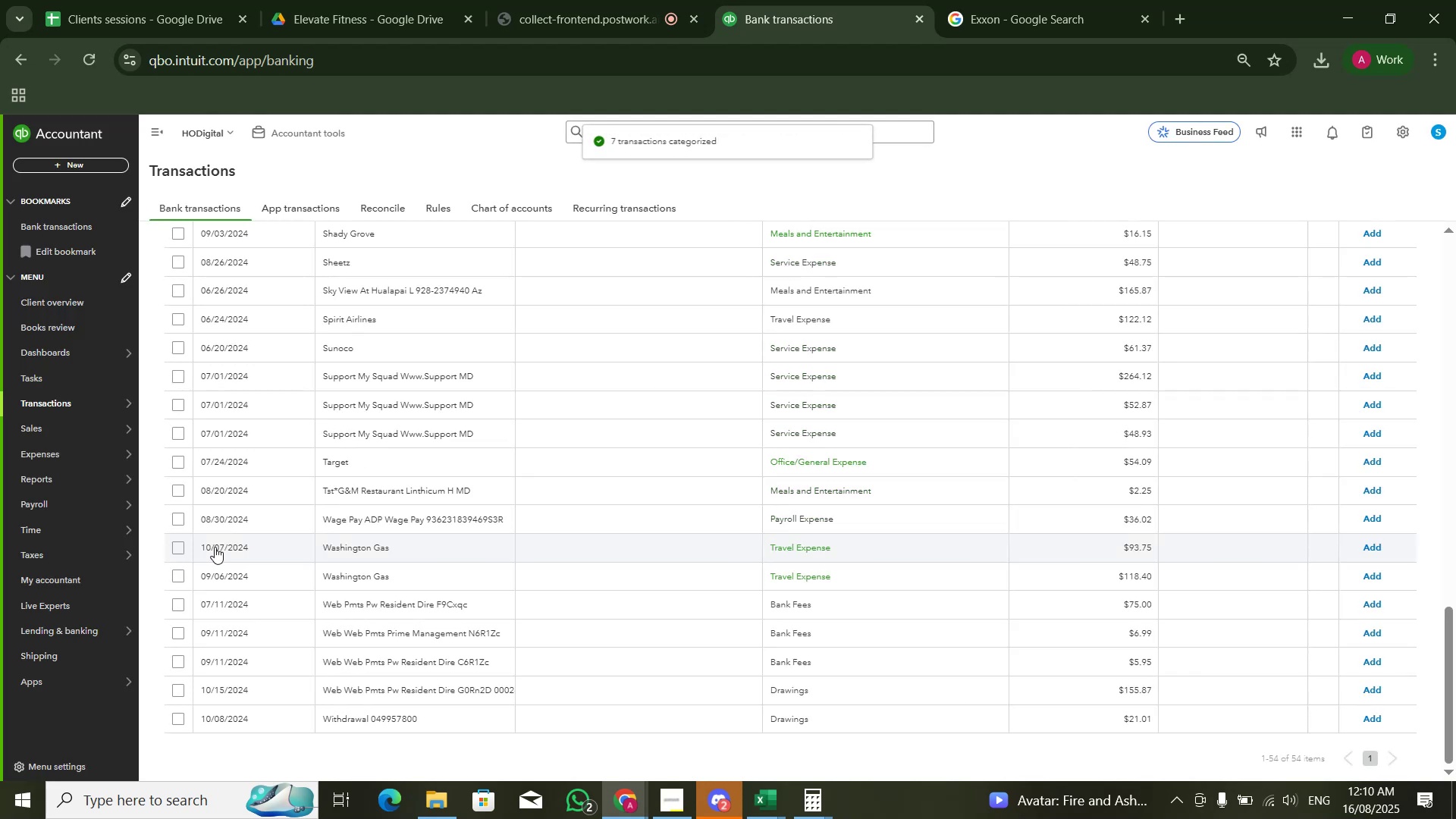 
left_click([179, 544])
 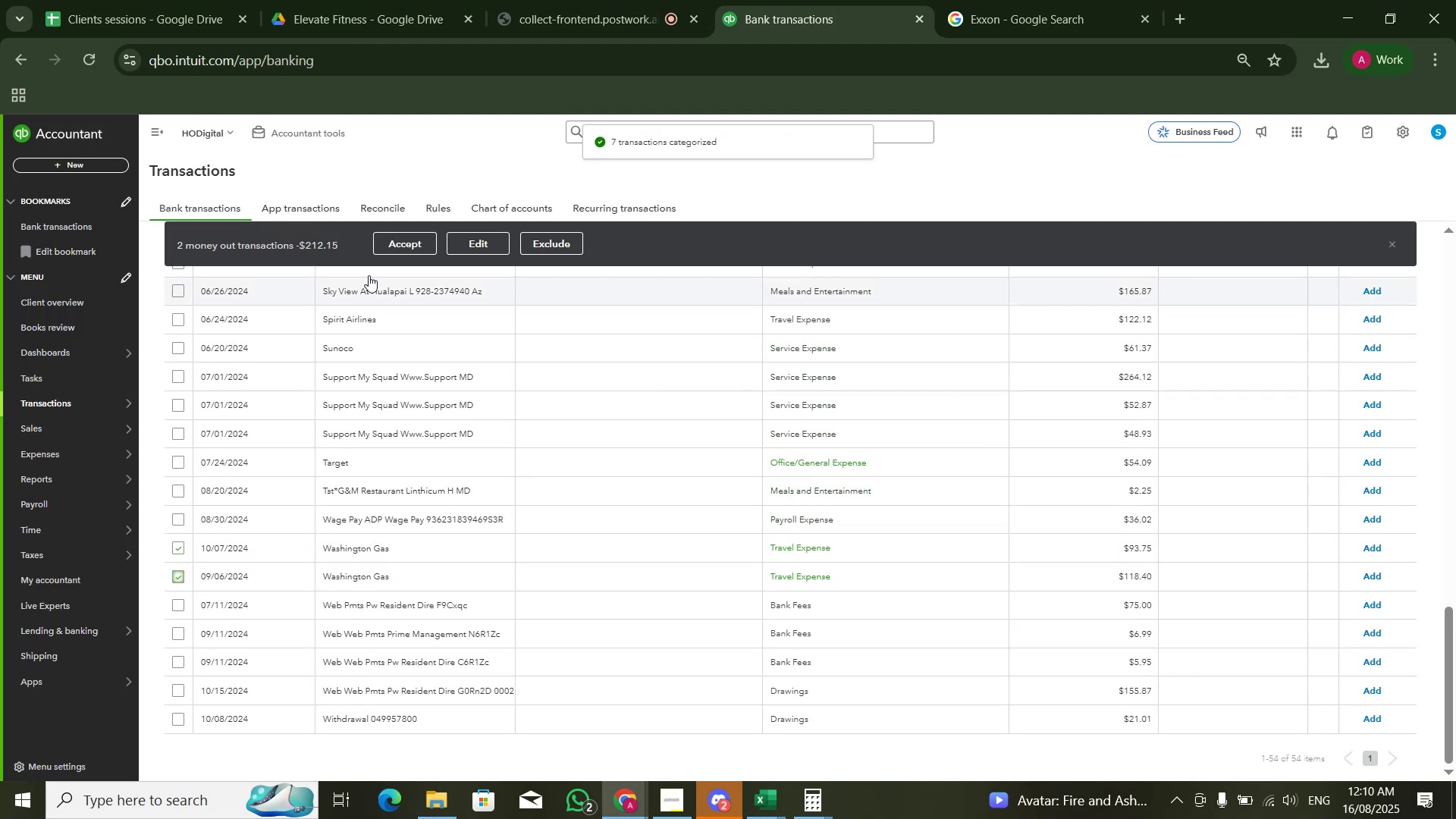 
left_click([387, 246])
 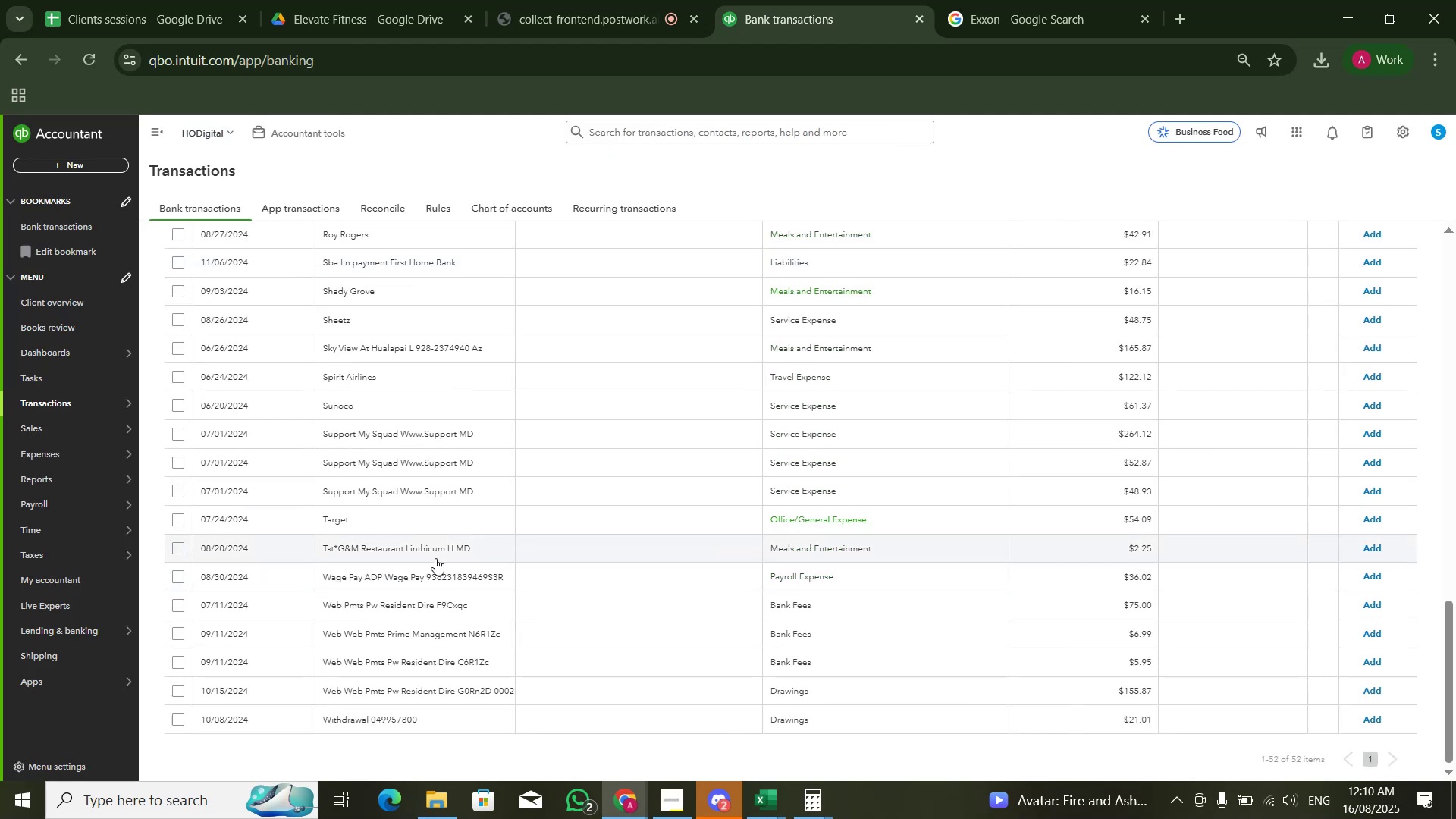 
wait(7.12)
 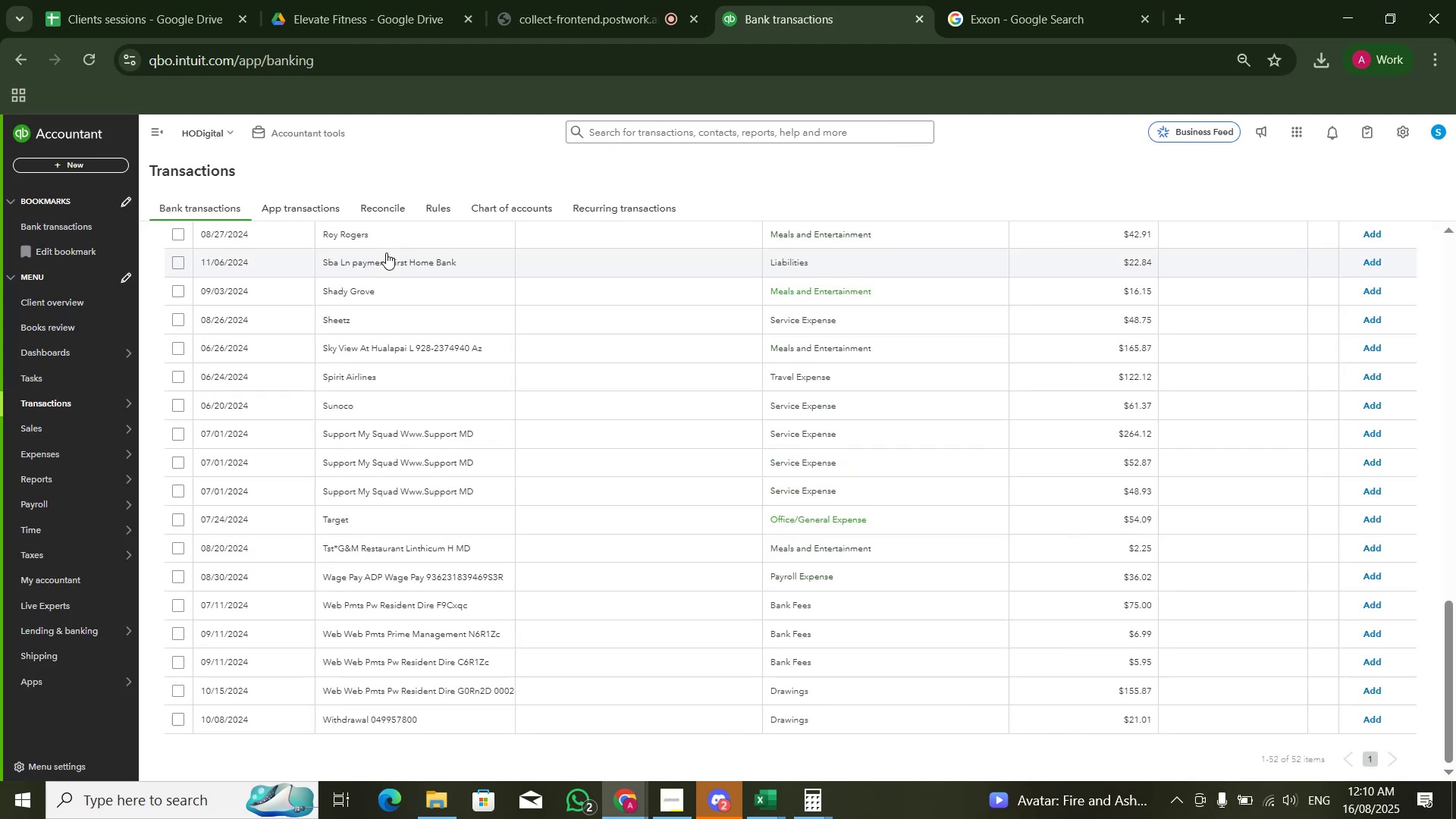 
left_click([1364, 551])
 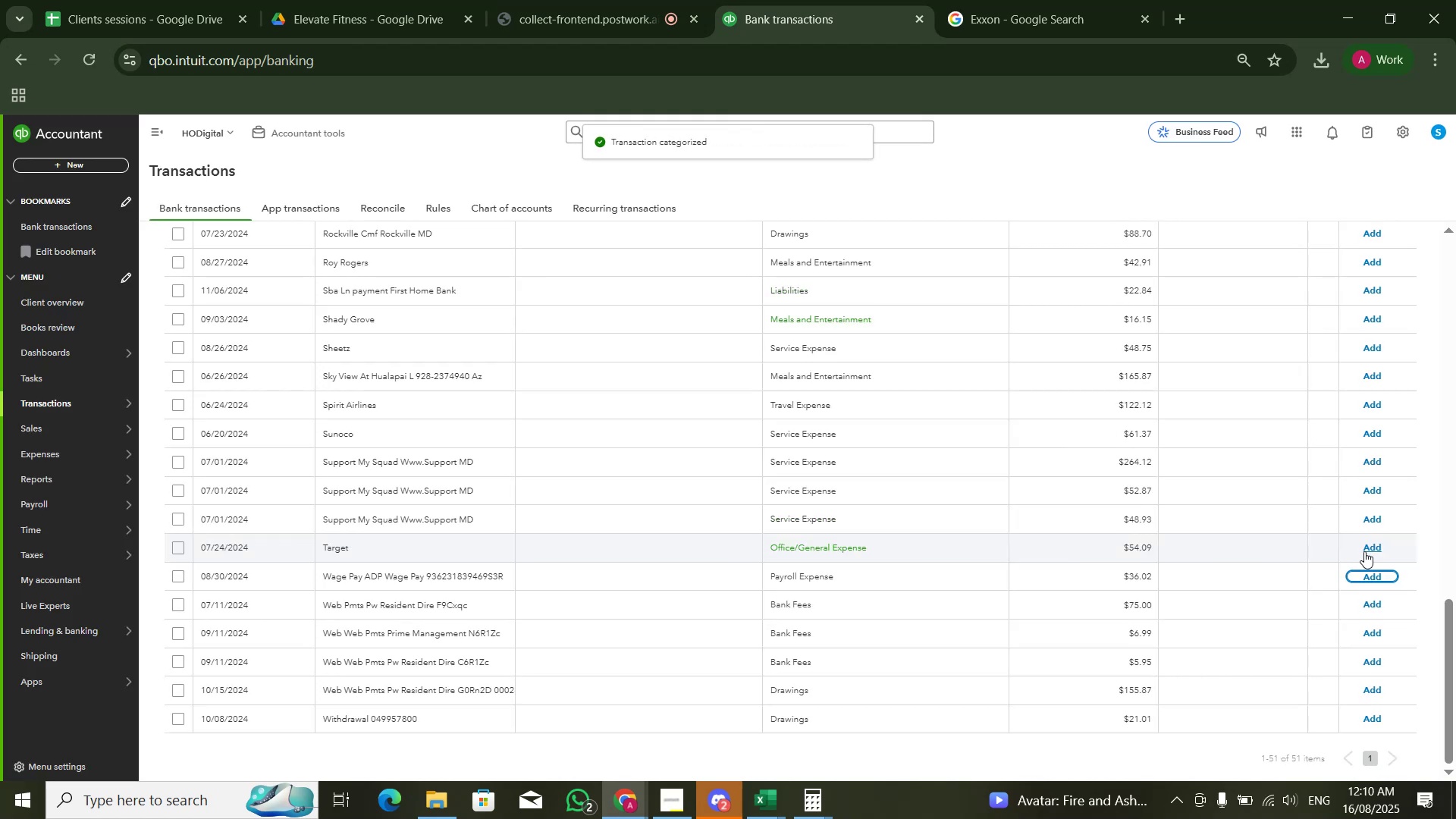 
left_click([1364, 551])
 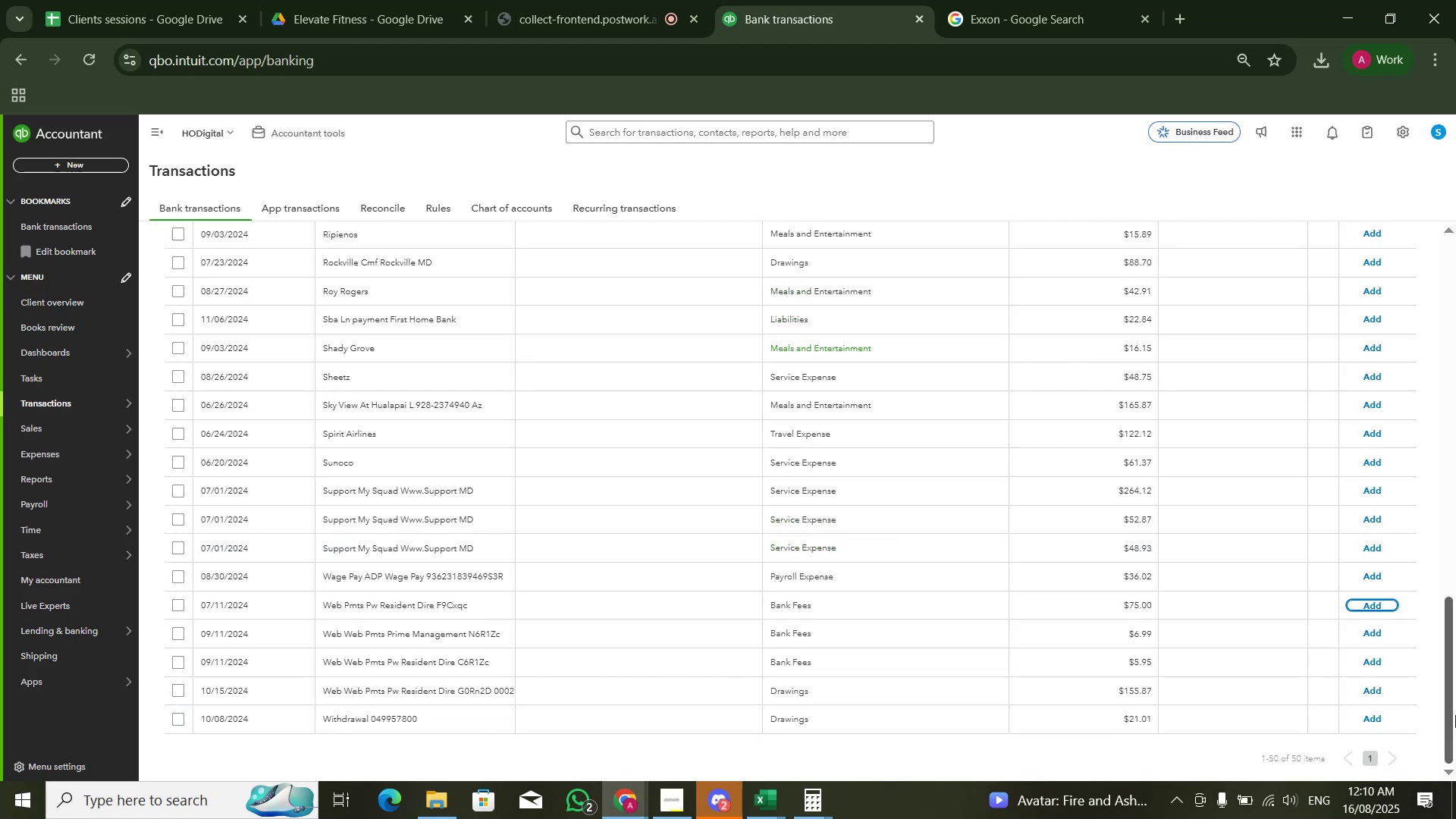 
left_click([1363, 717])
 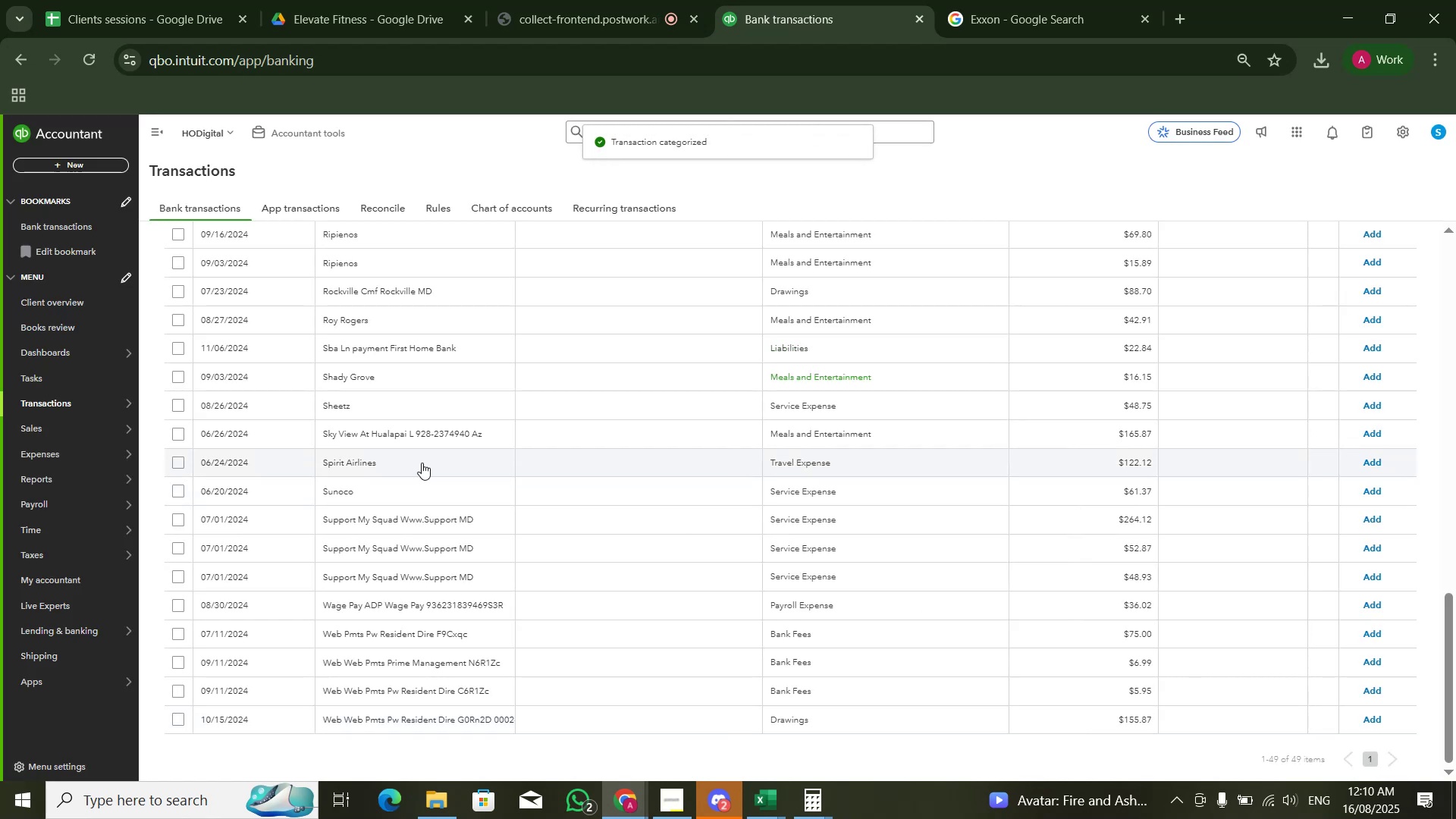 
left_click([1367, 465])
 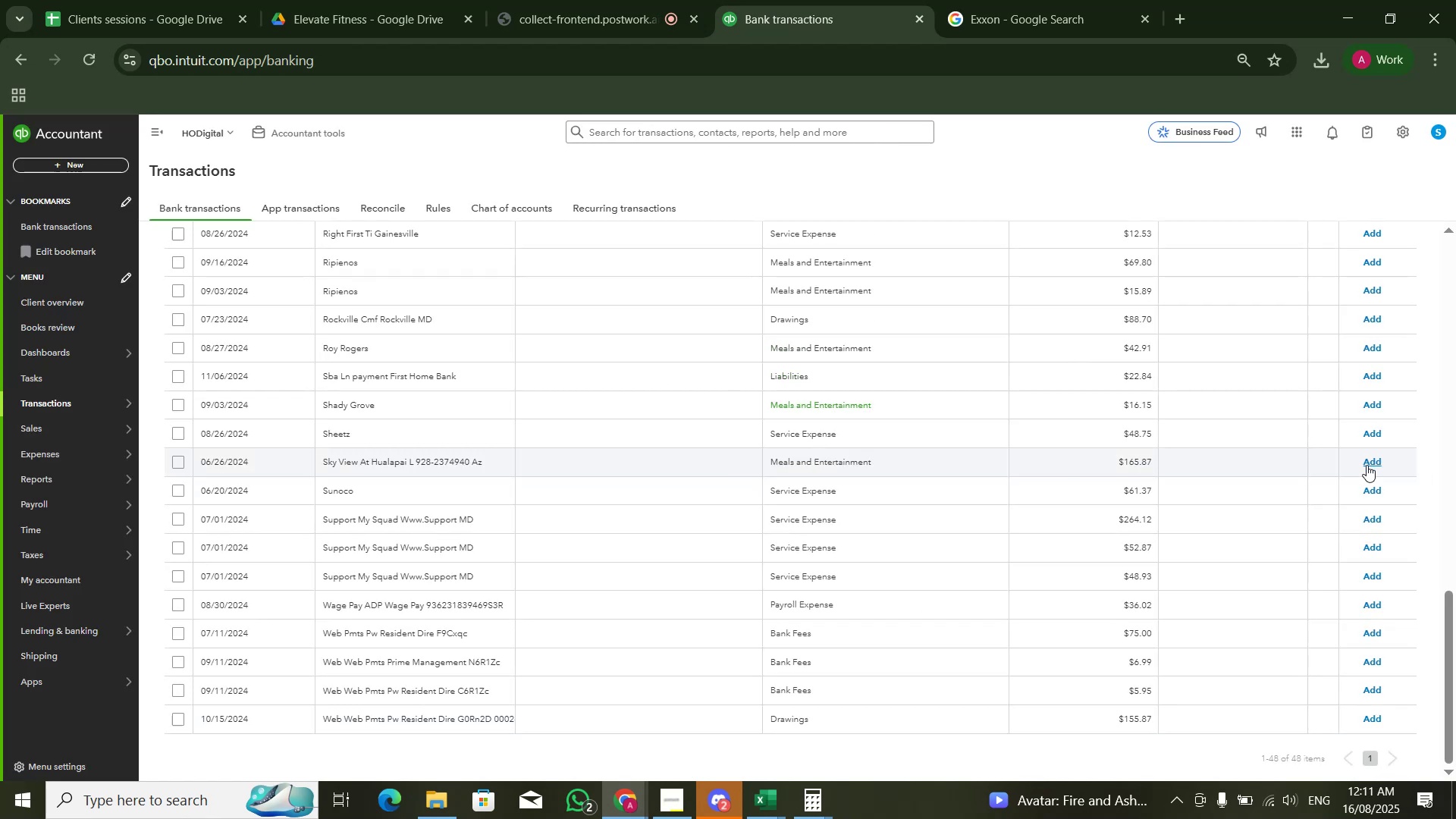 
left_click([1368, 465])
 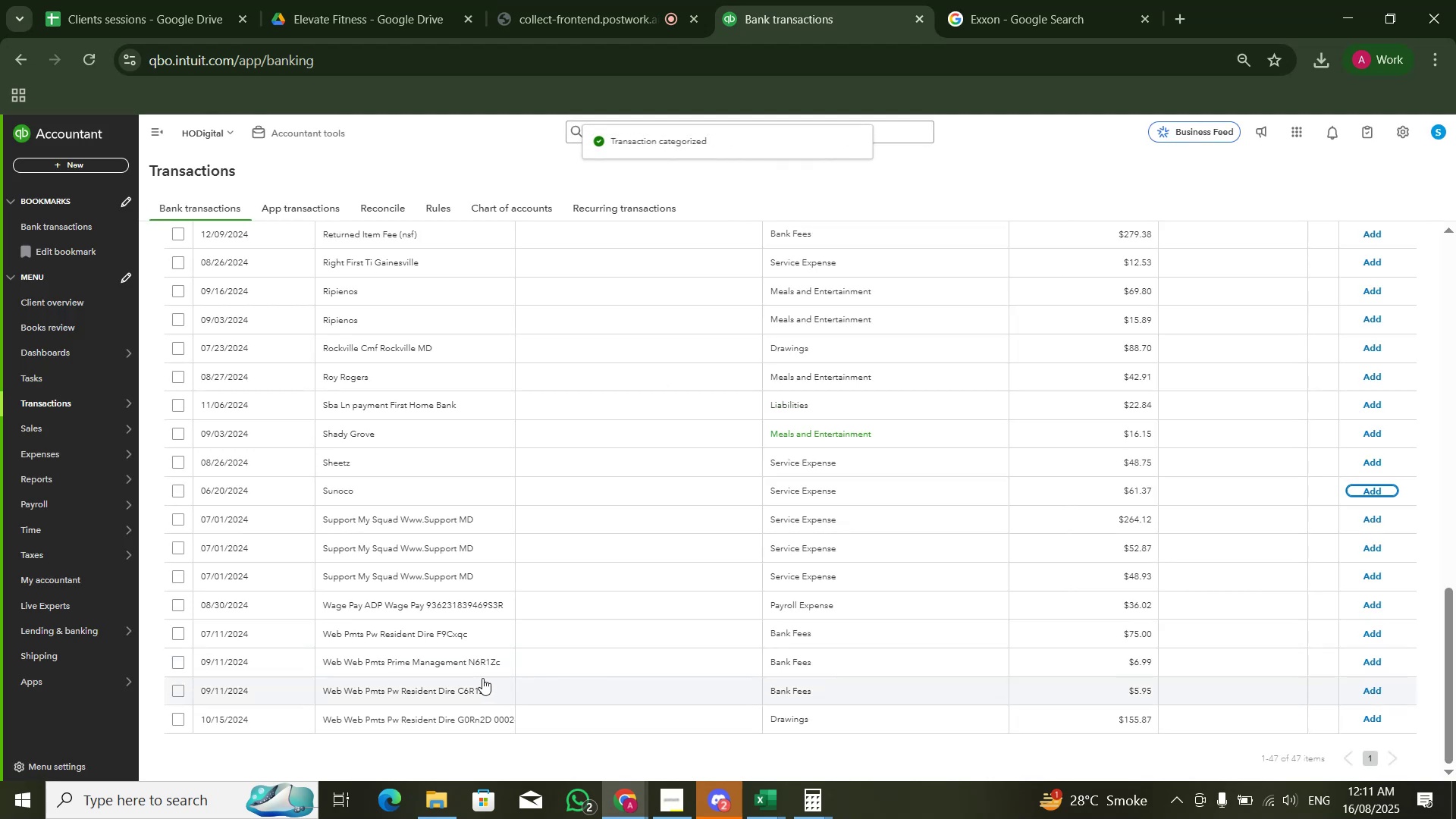 
scroll: coordinate [433, 522], scroll_direction: up, amount: 11.0
 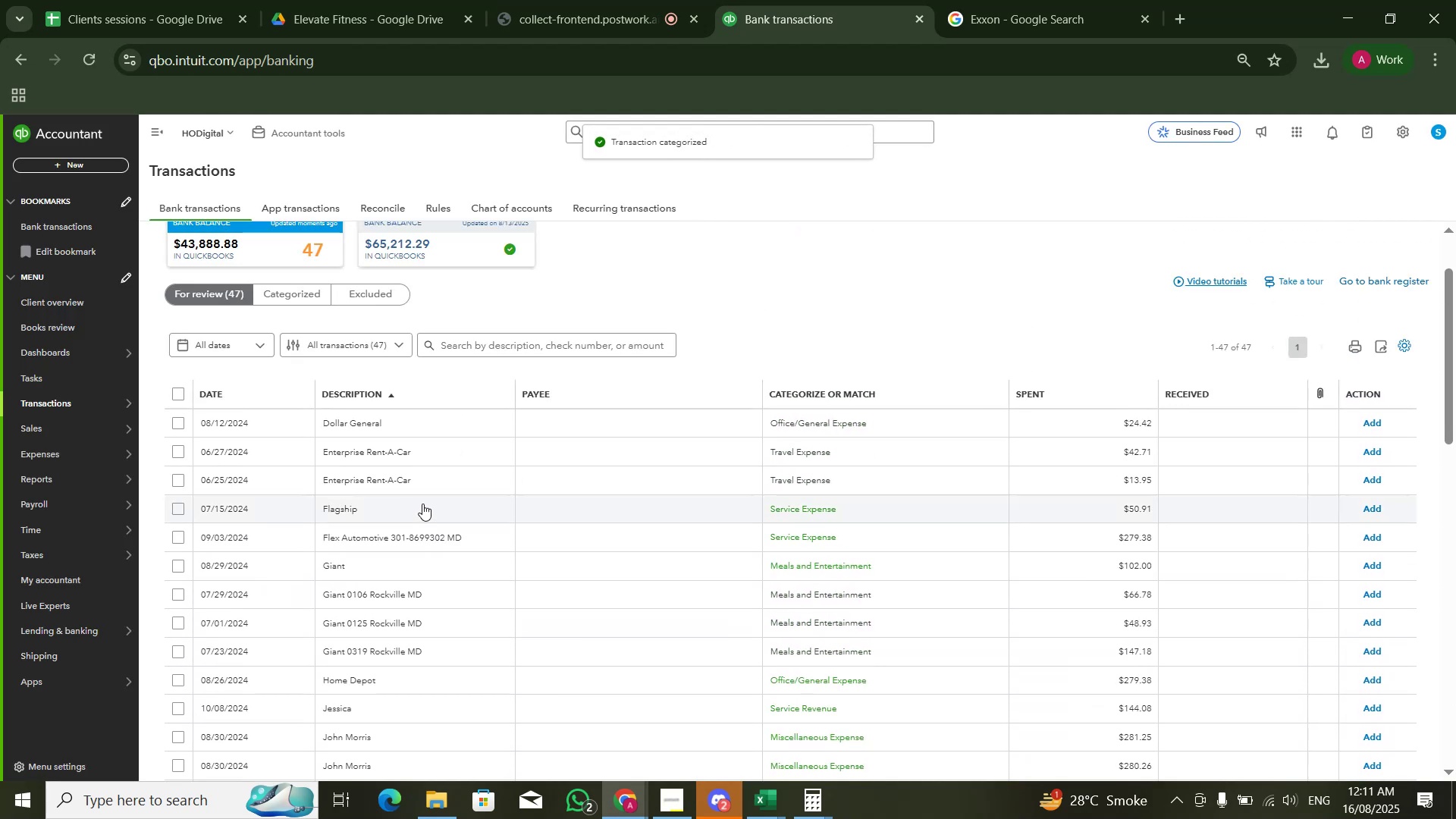 
scroll: coordinate [418, 493], scroll_direction: down, amount: 1.0
 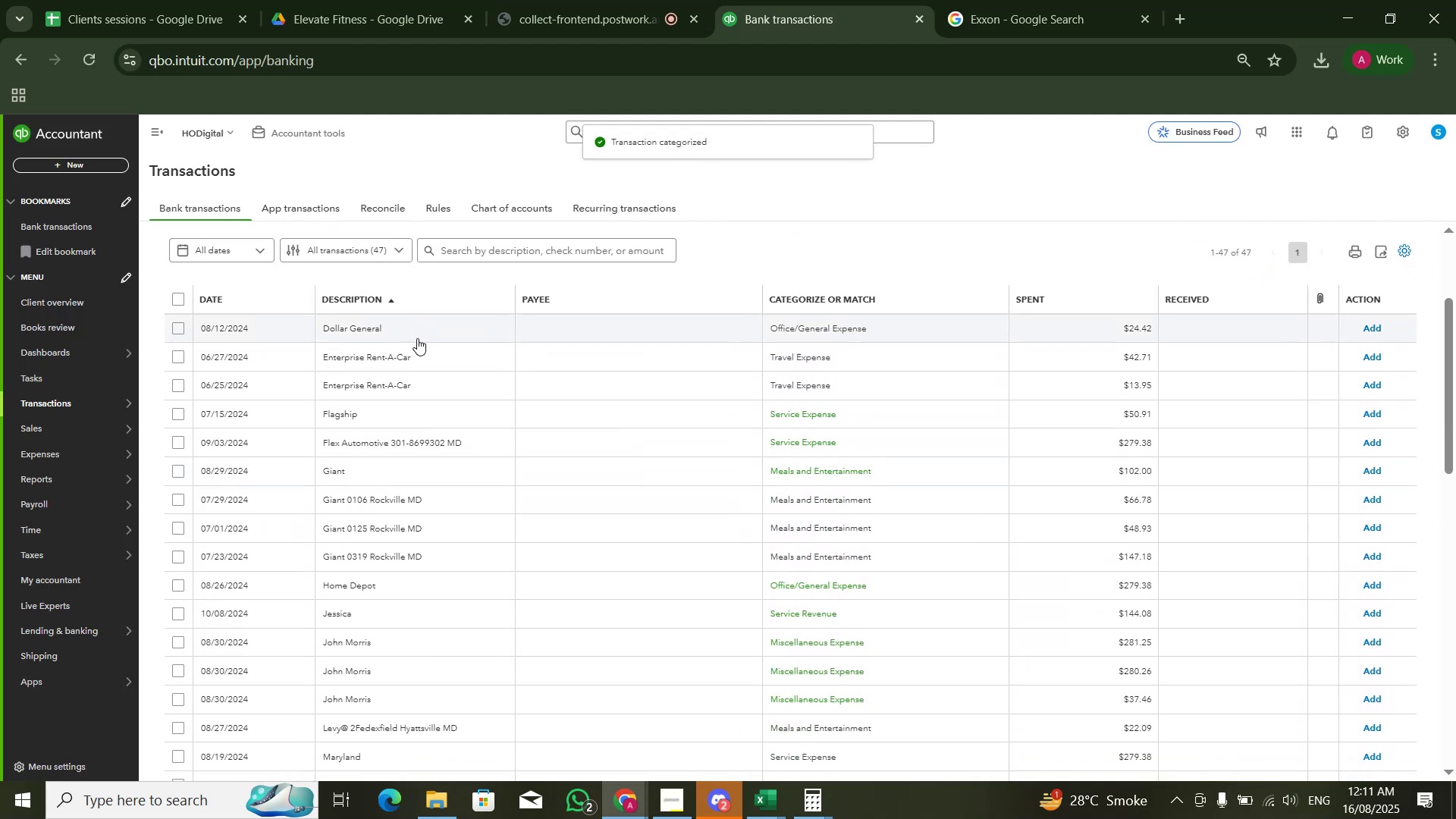 
left_click([419, 334])
 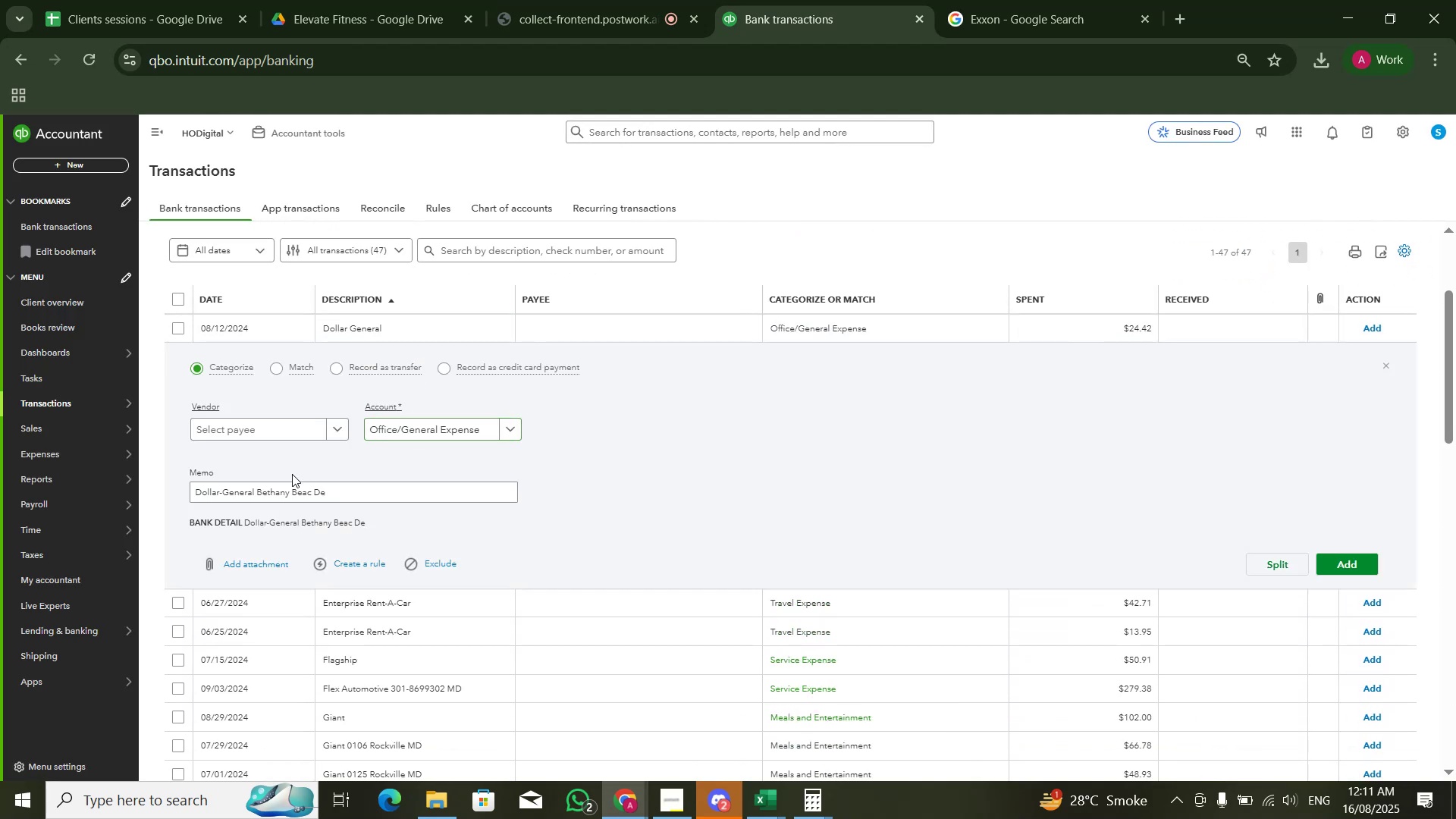 
double_click([219, 490])
 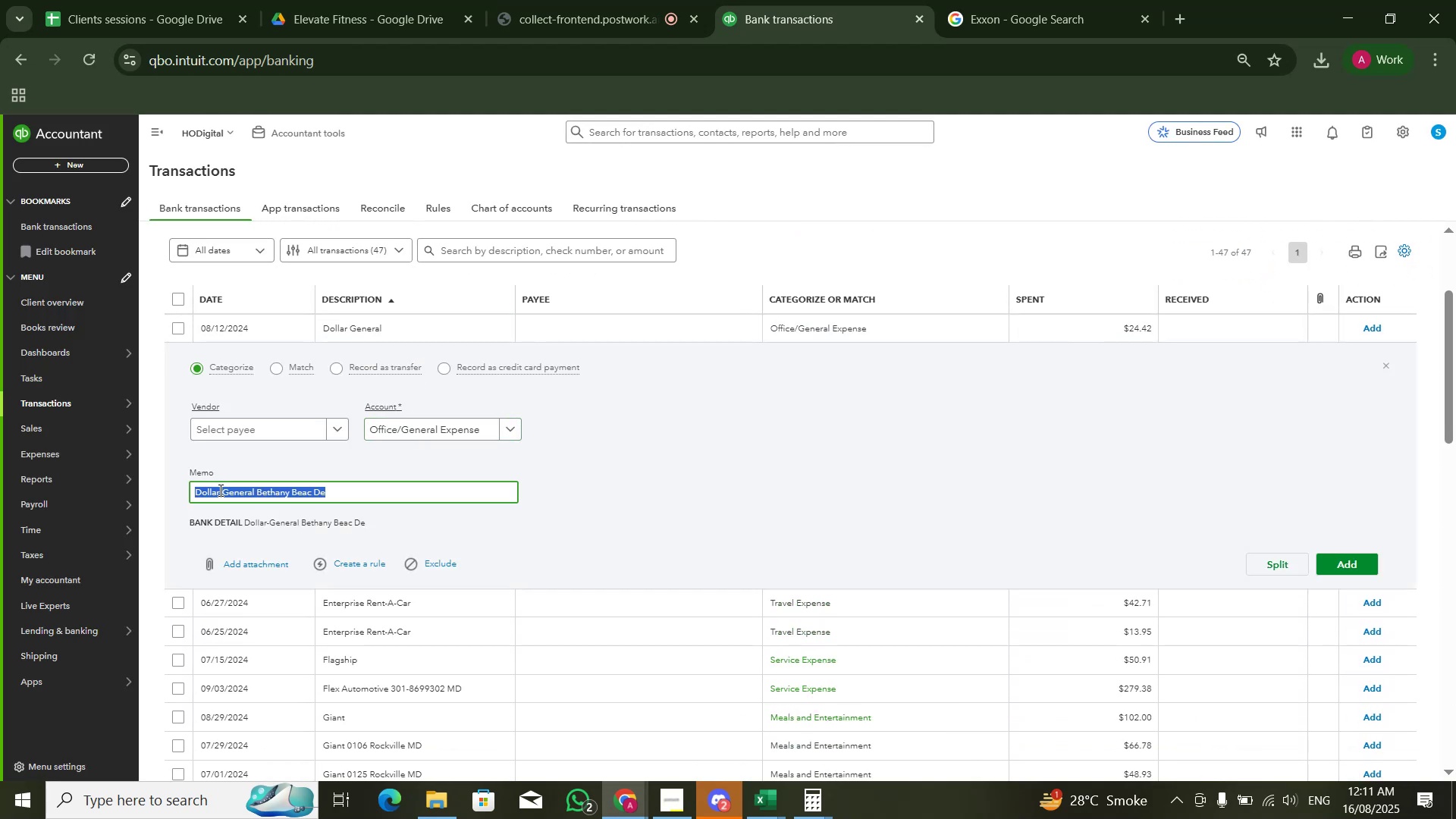 
triple_click([219, 490])
 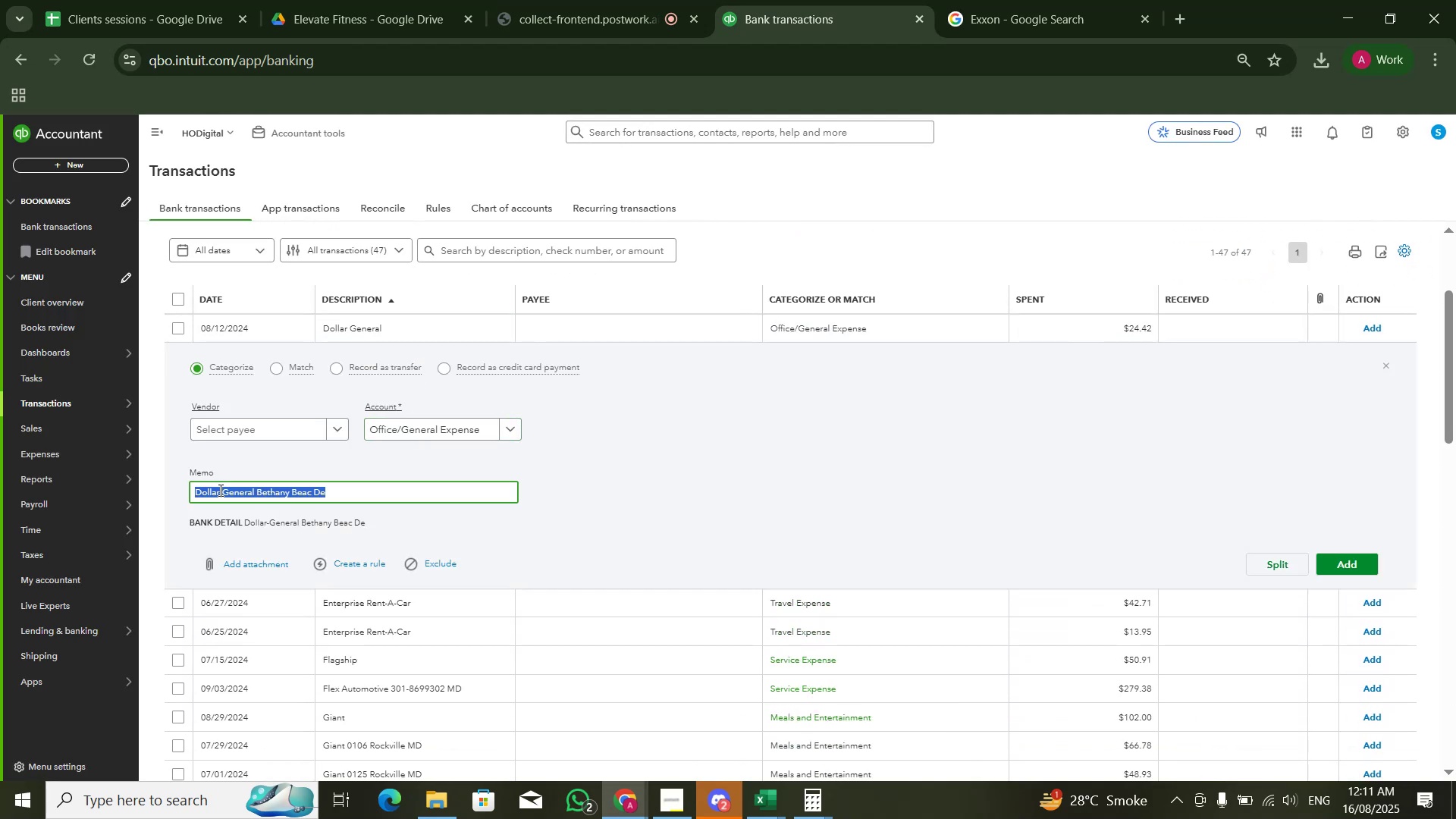 
triple_click([219, 490])
 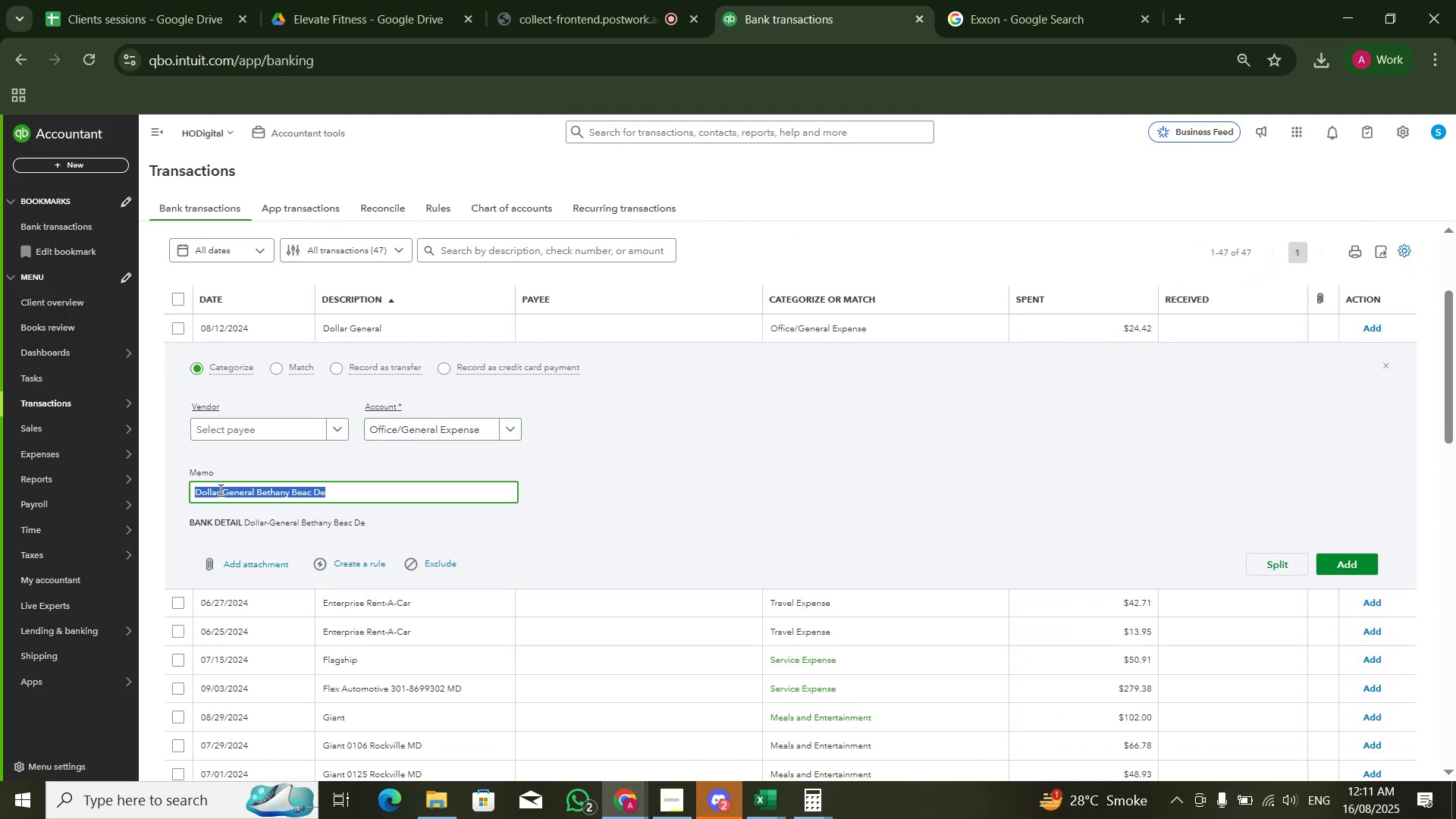 
key(Control+C)
 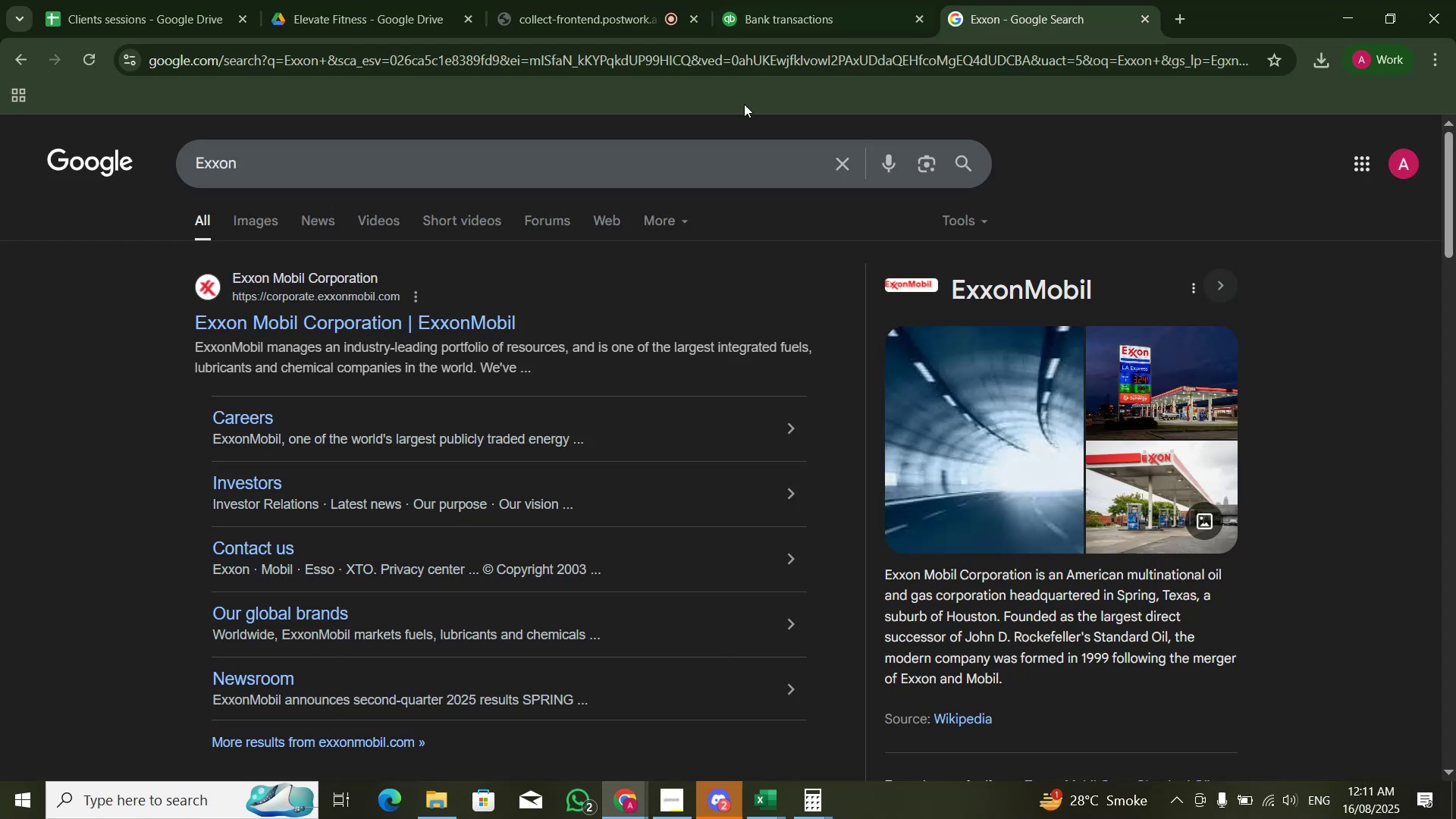 
double_click([611, 158])
 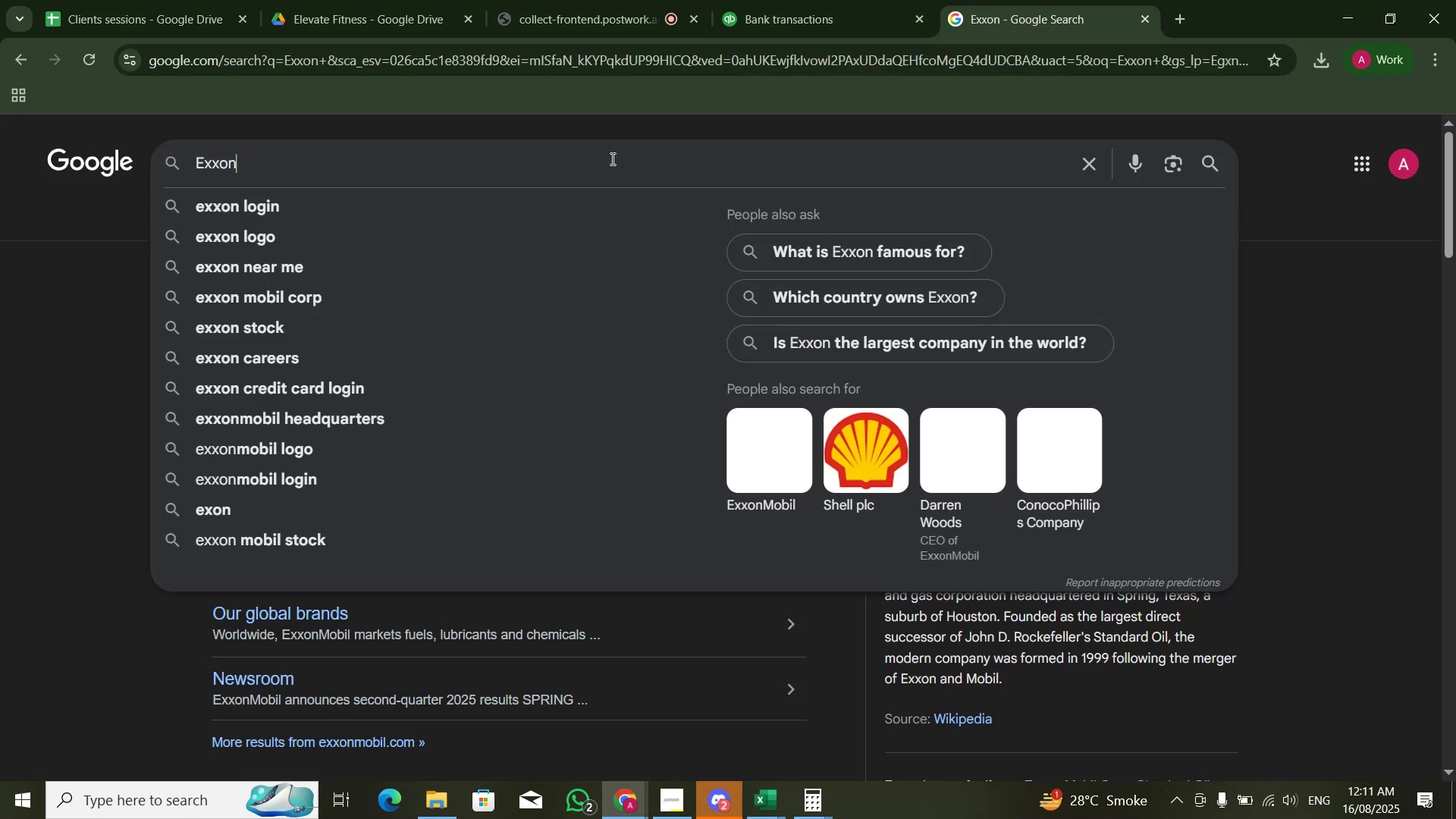 
triple_click([611, 158])
 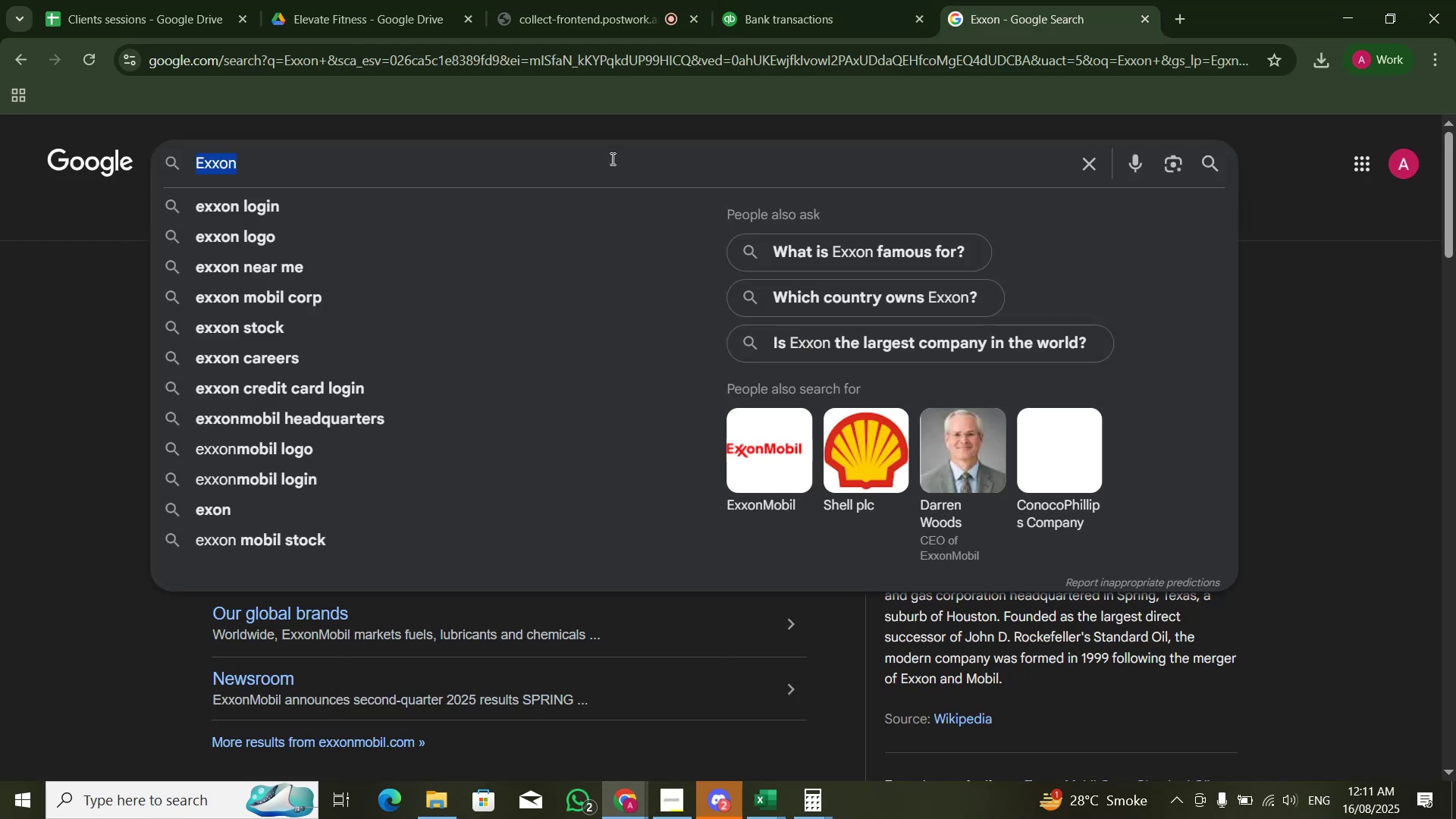 
key(Control+V)
 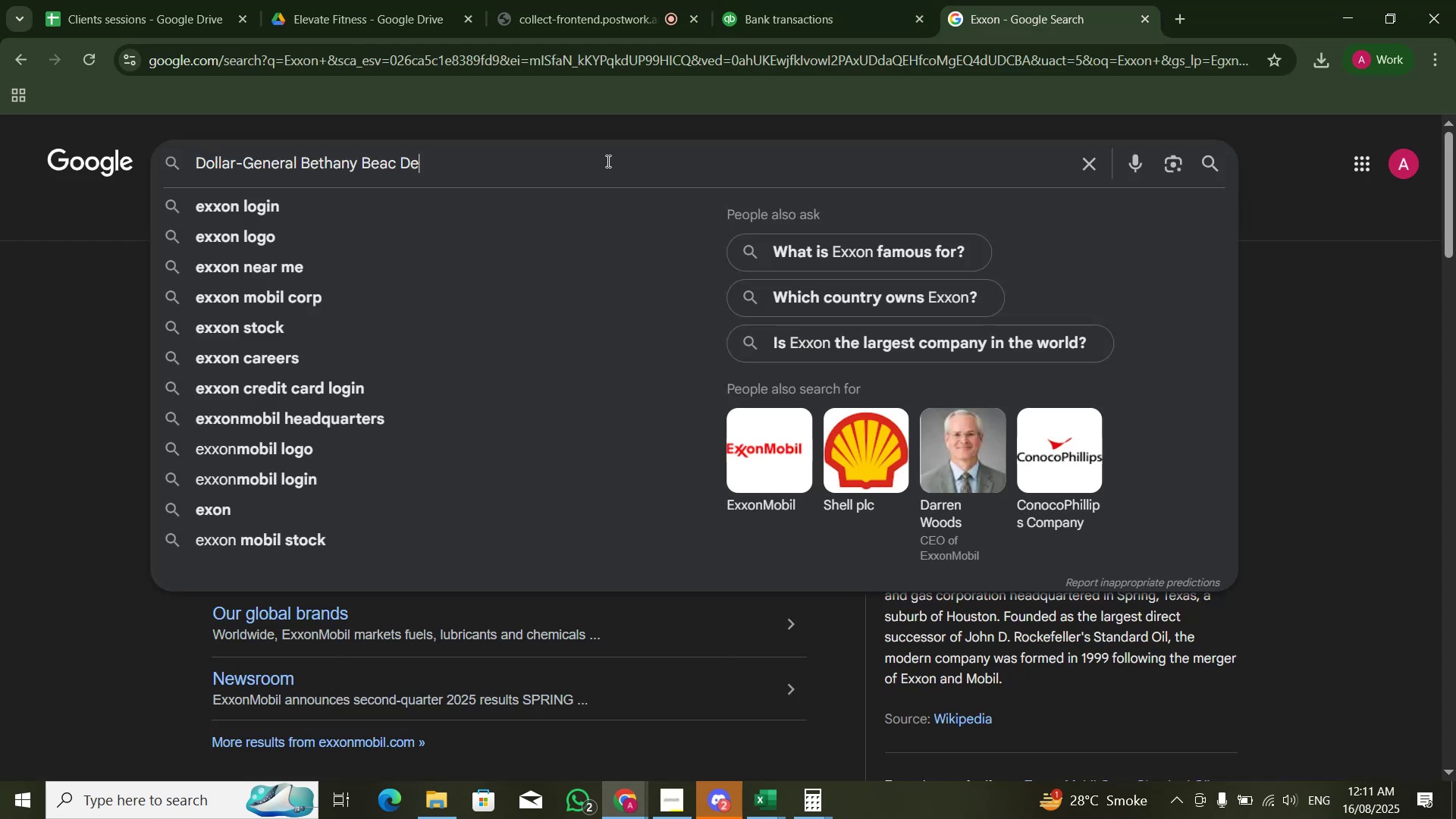 
key(NumpadEnter)
 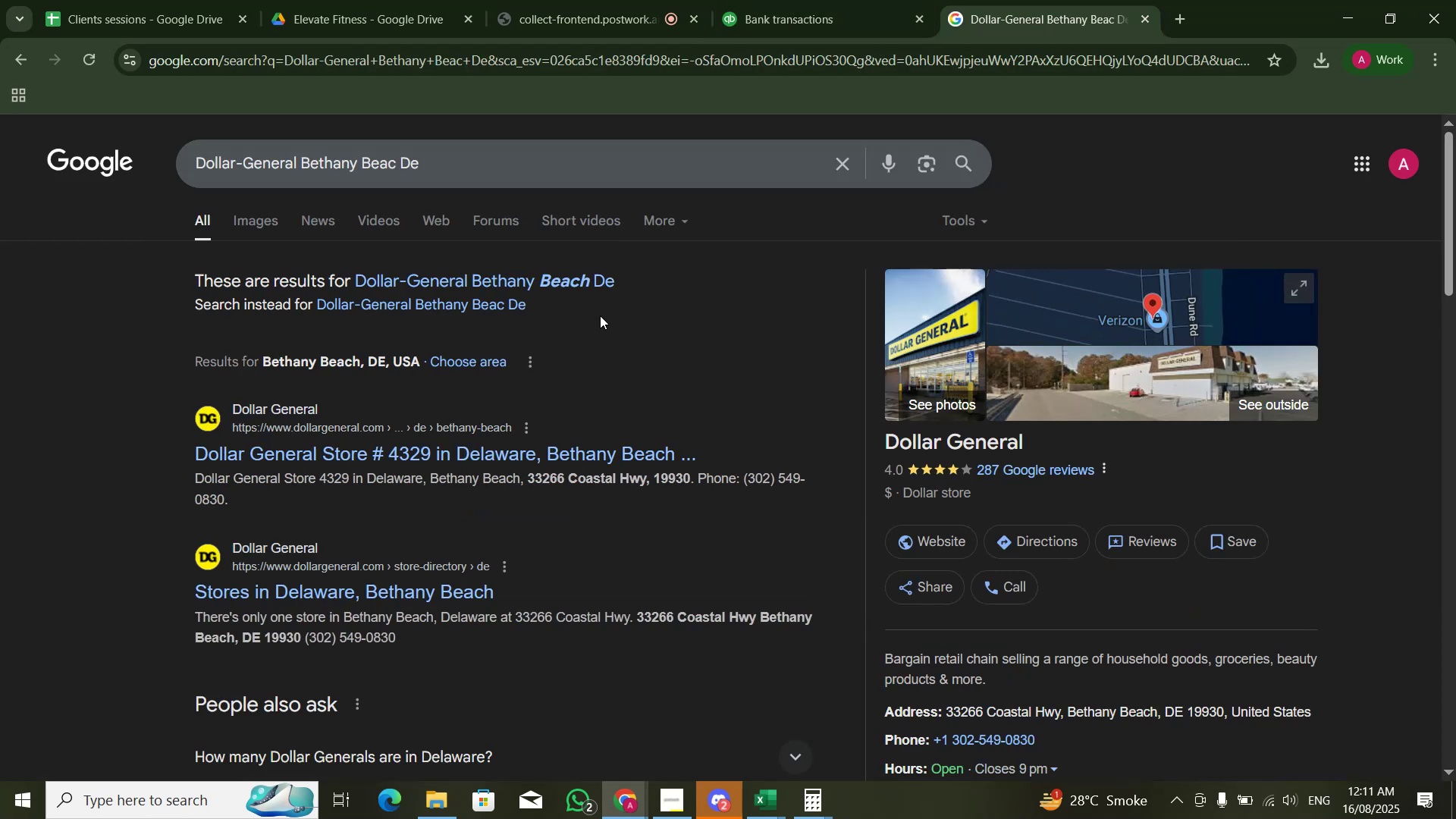 
wait(5.96)
 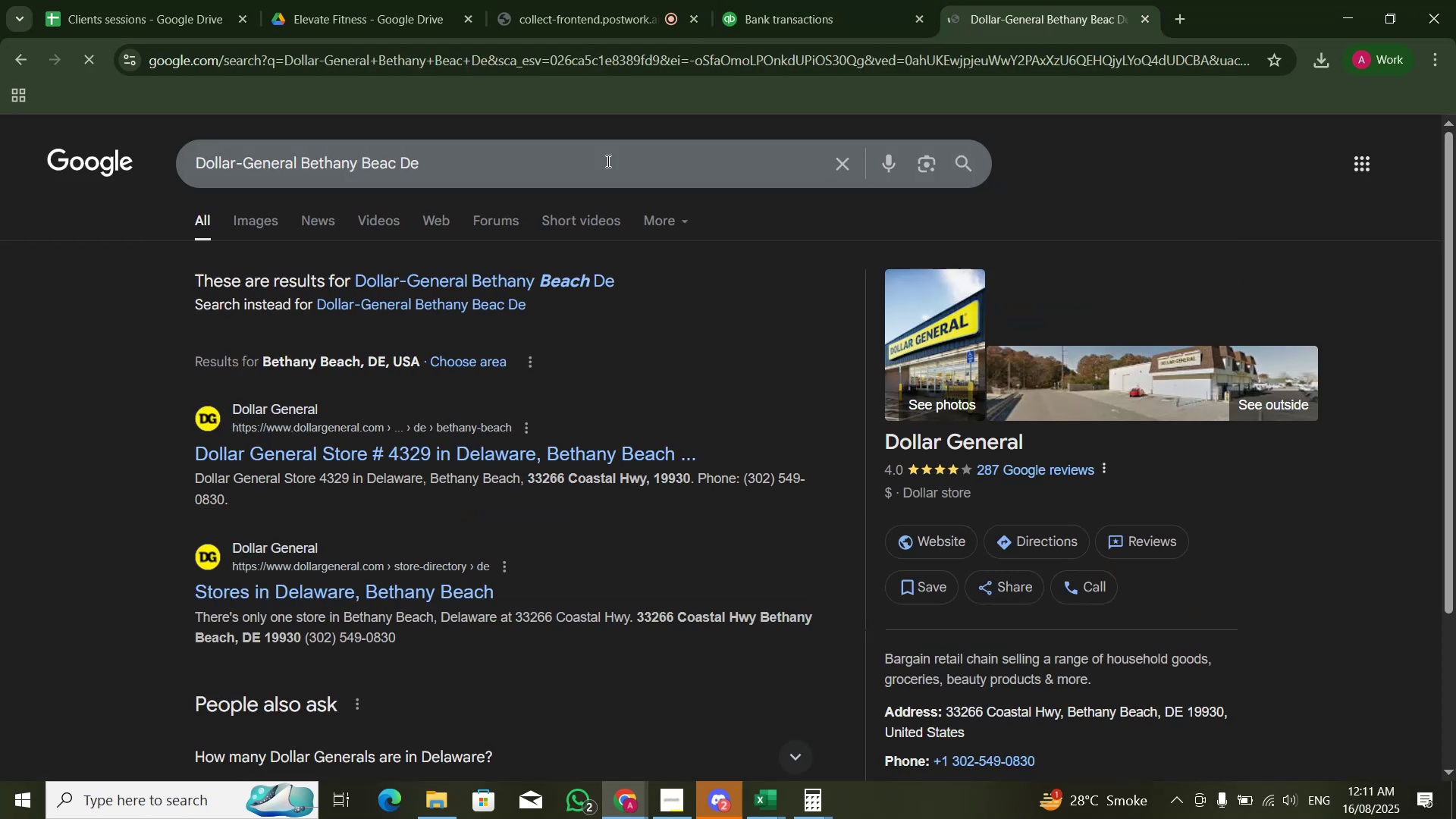 
key(Alt+AltLeft)
 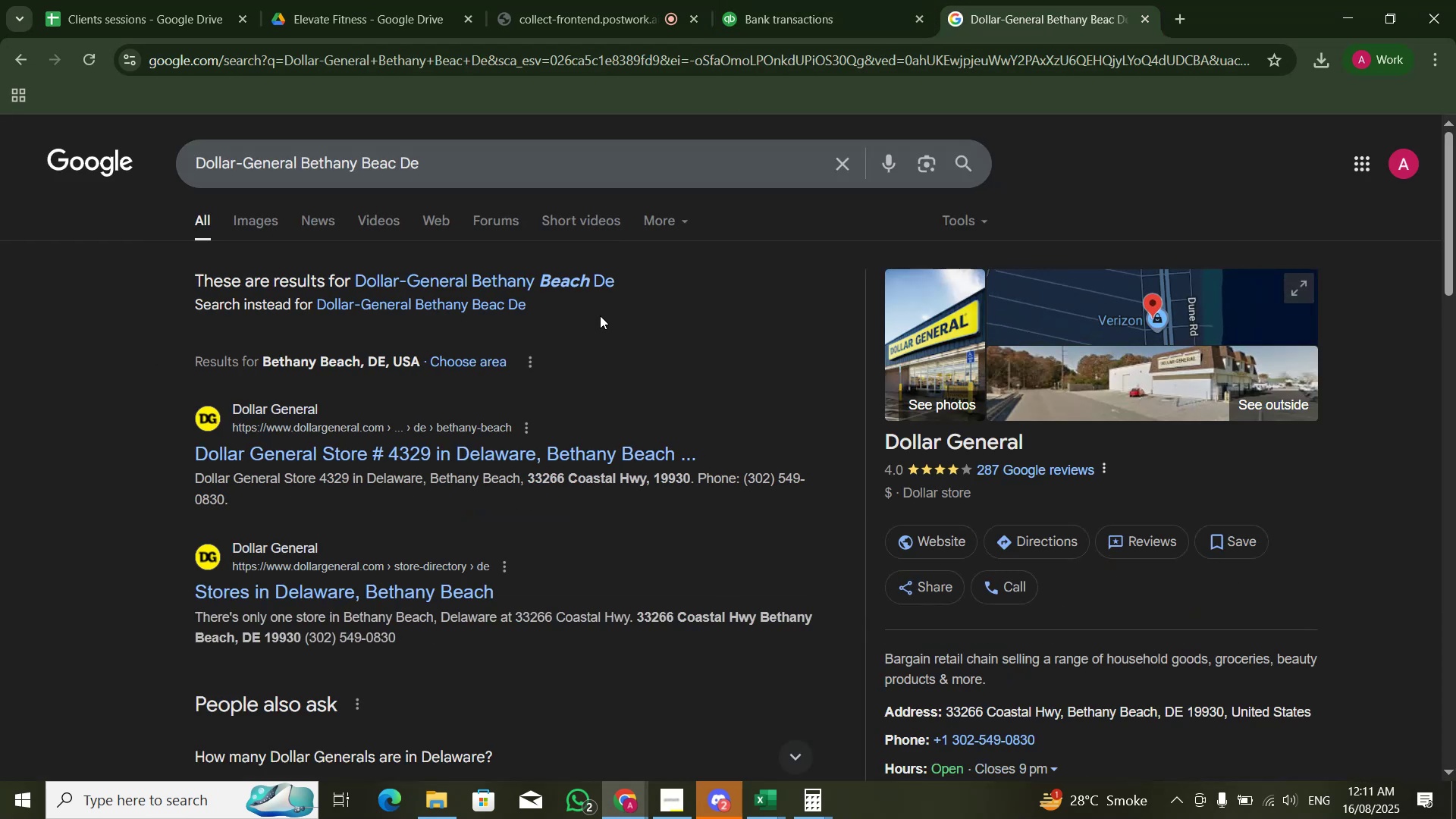 
key(Alt+Tab)
 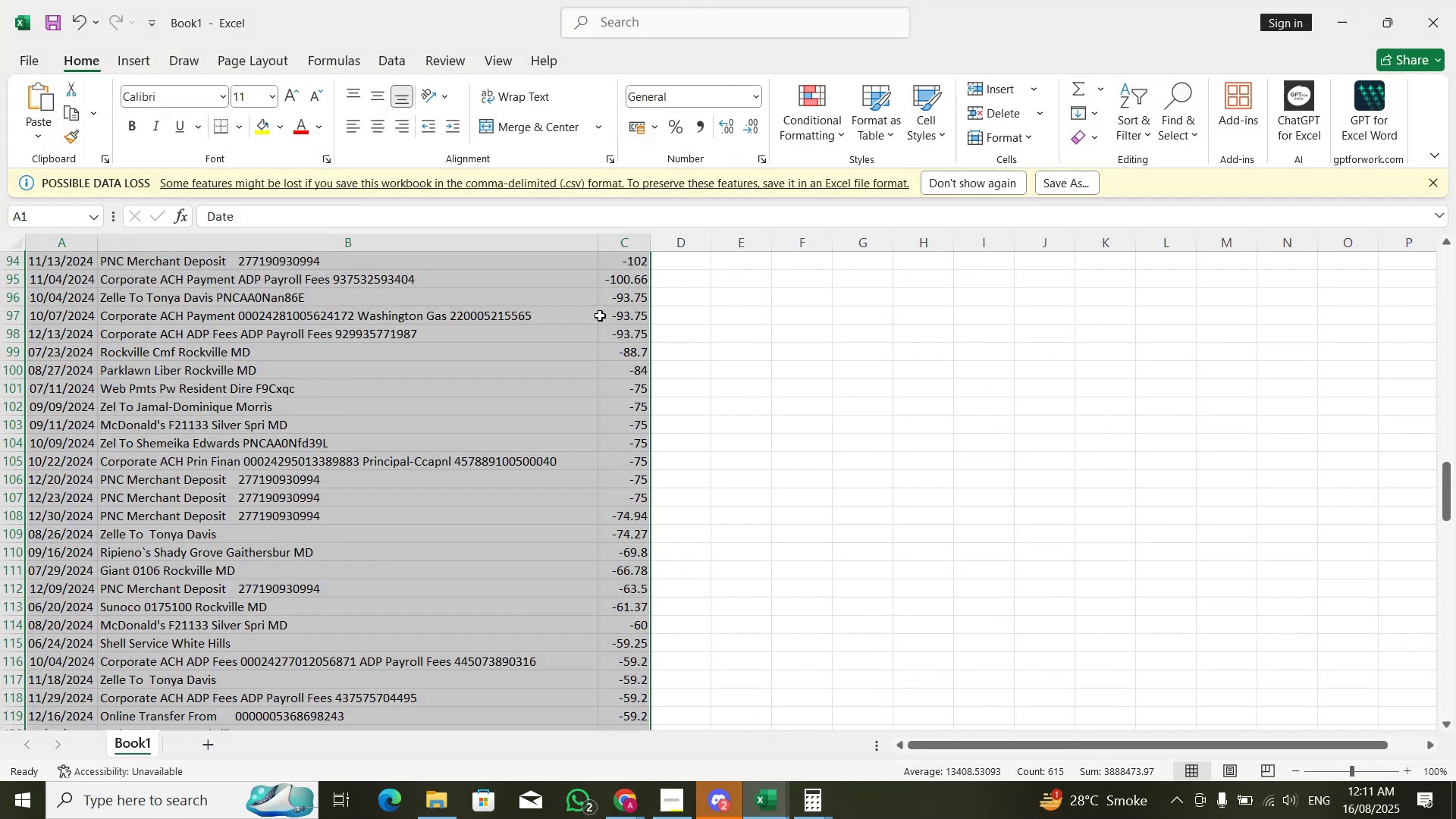 
key(Alt+AltLeft)
 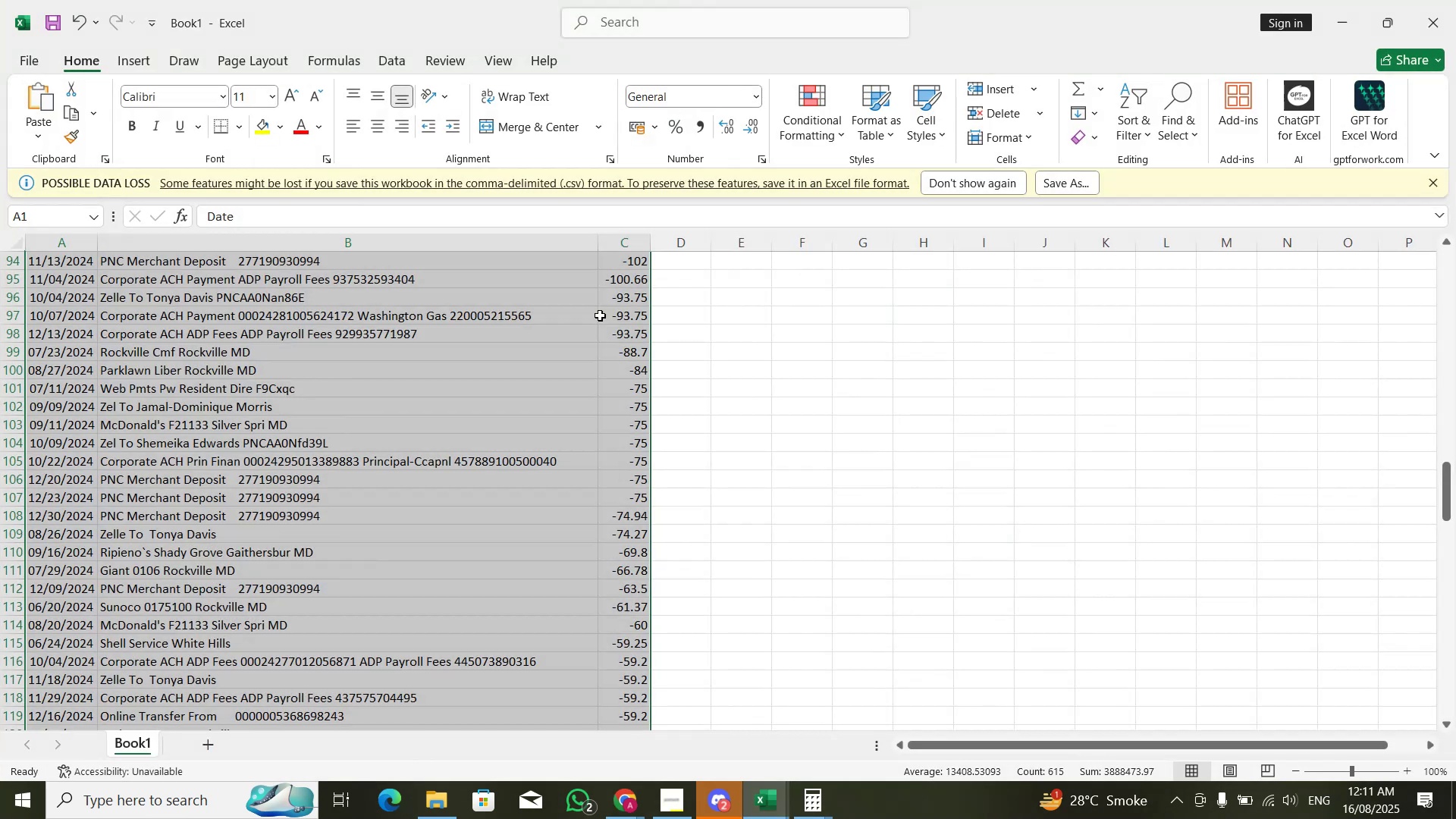 
key(Alt+Tab)
 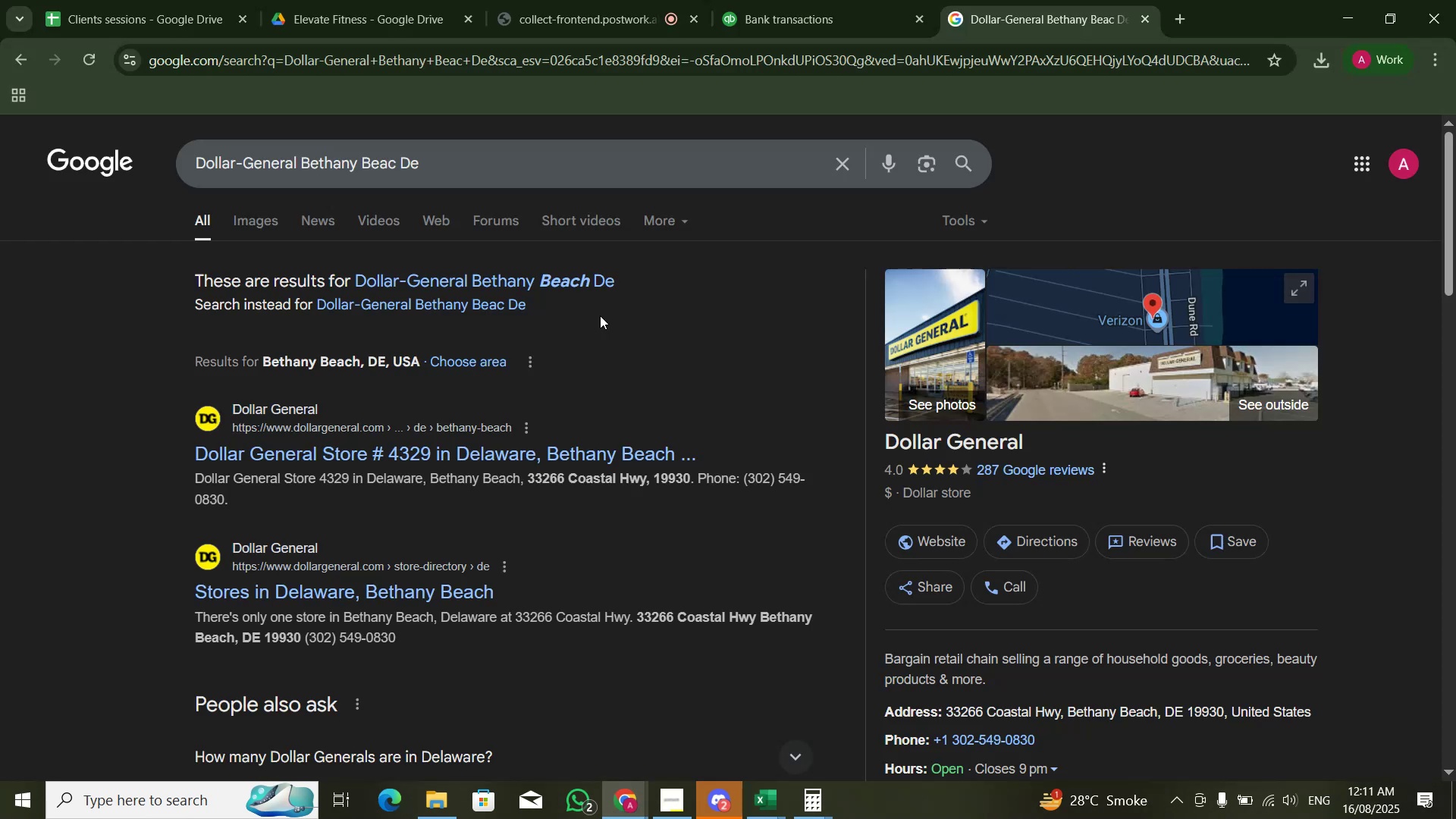 
key(ArrowDown)
 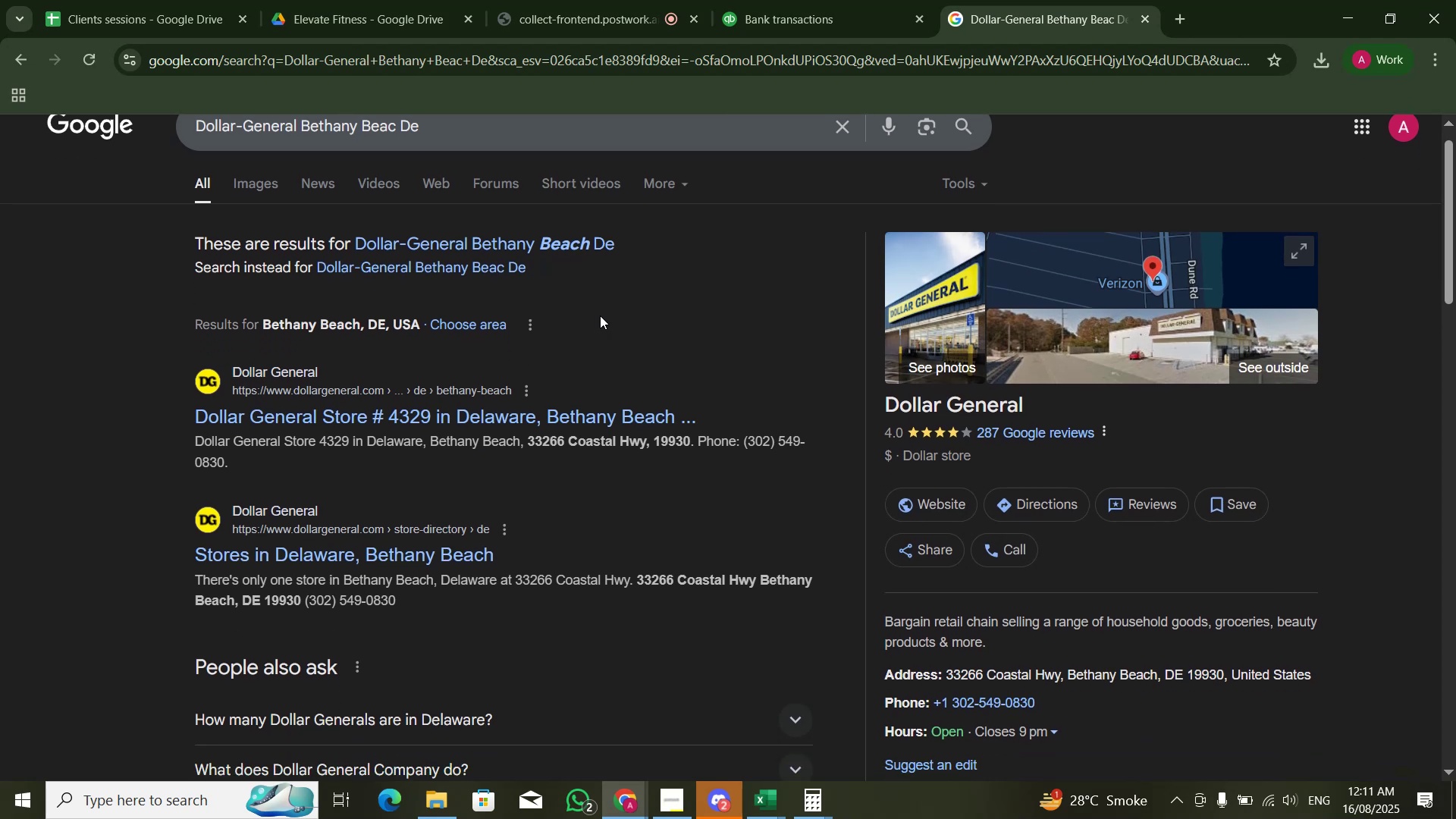 
key(ArrowDown)
 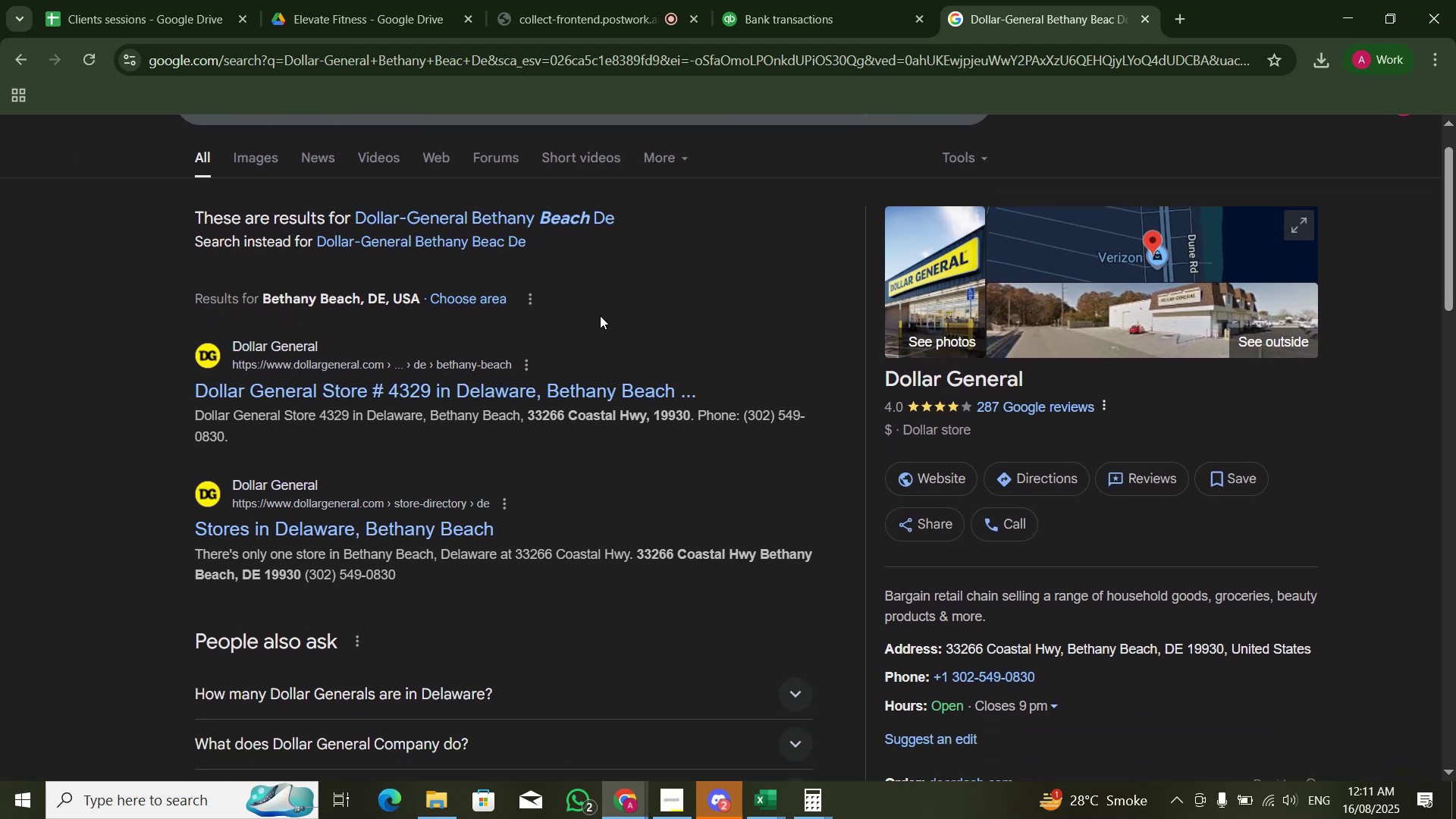 
key(ArrowDown)
 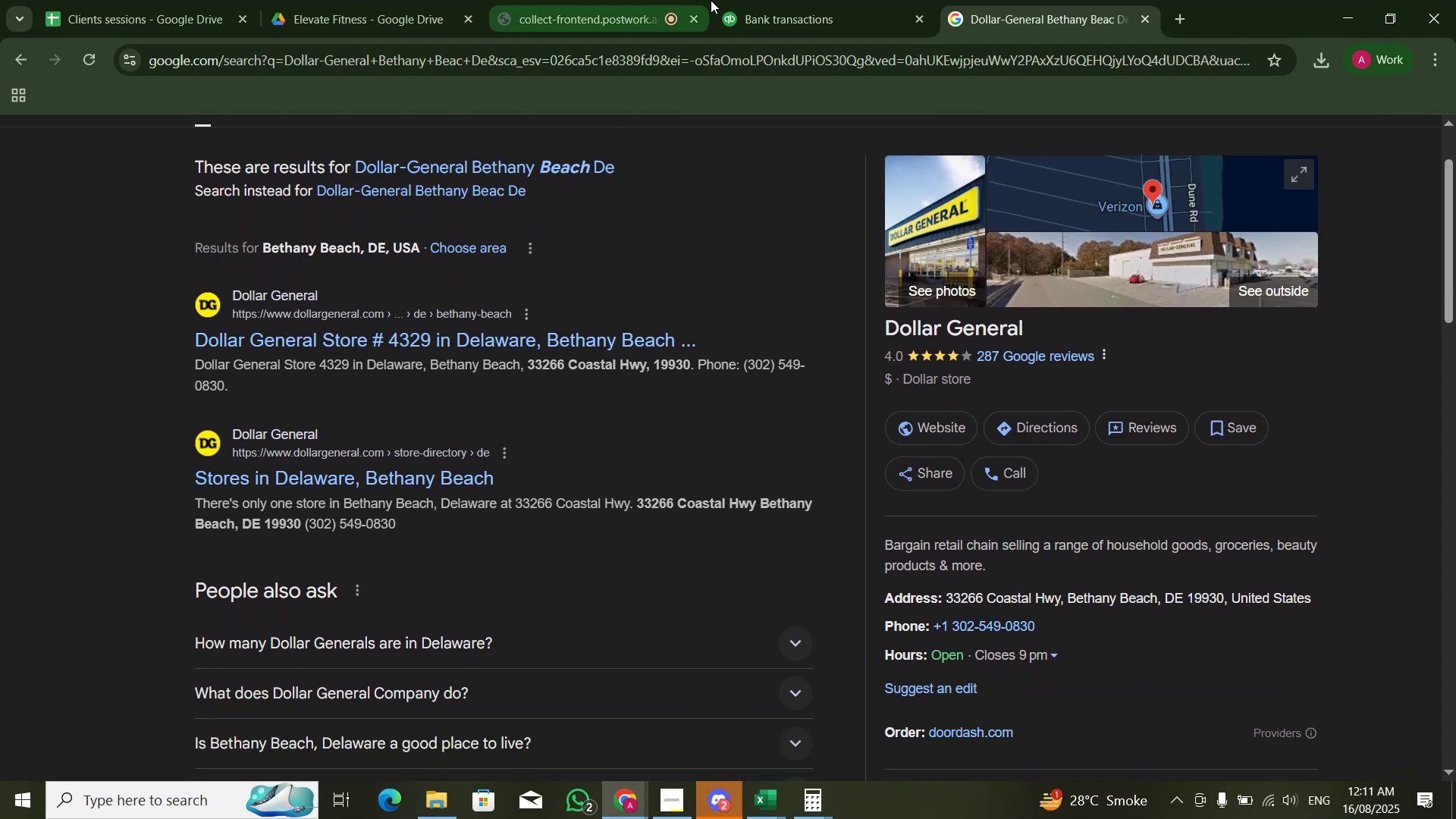 
double_click([711, 0])
 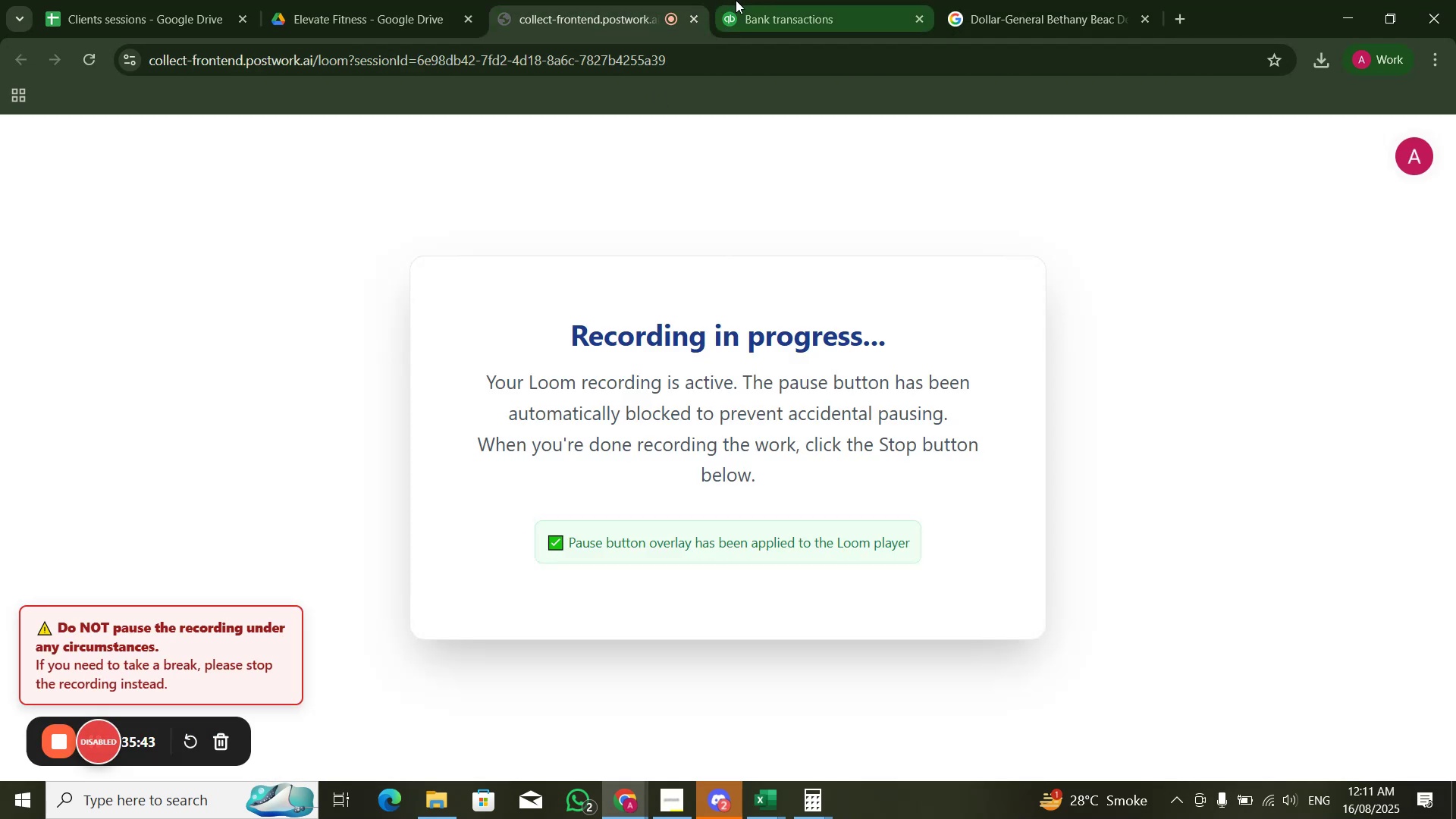 
triple_click([736, 0])
 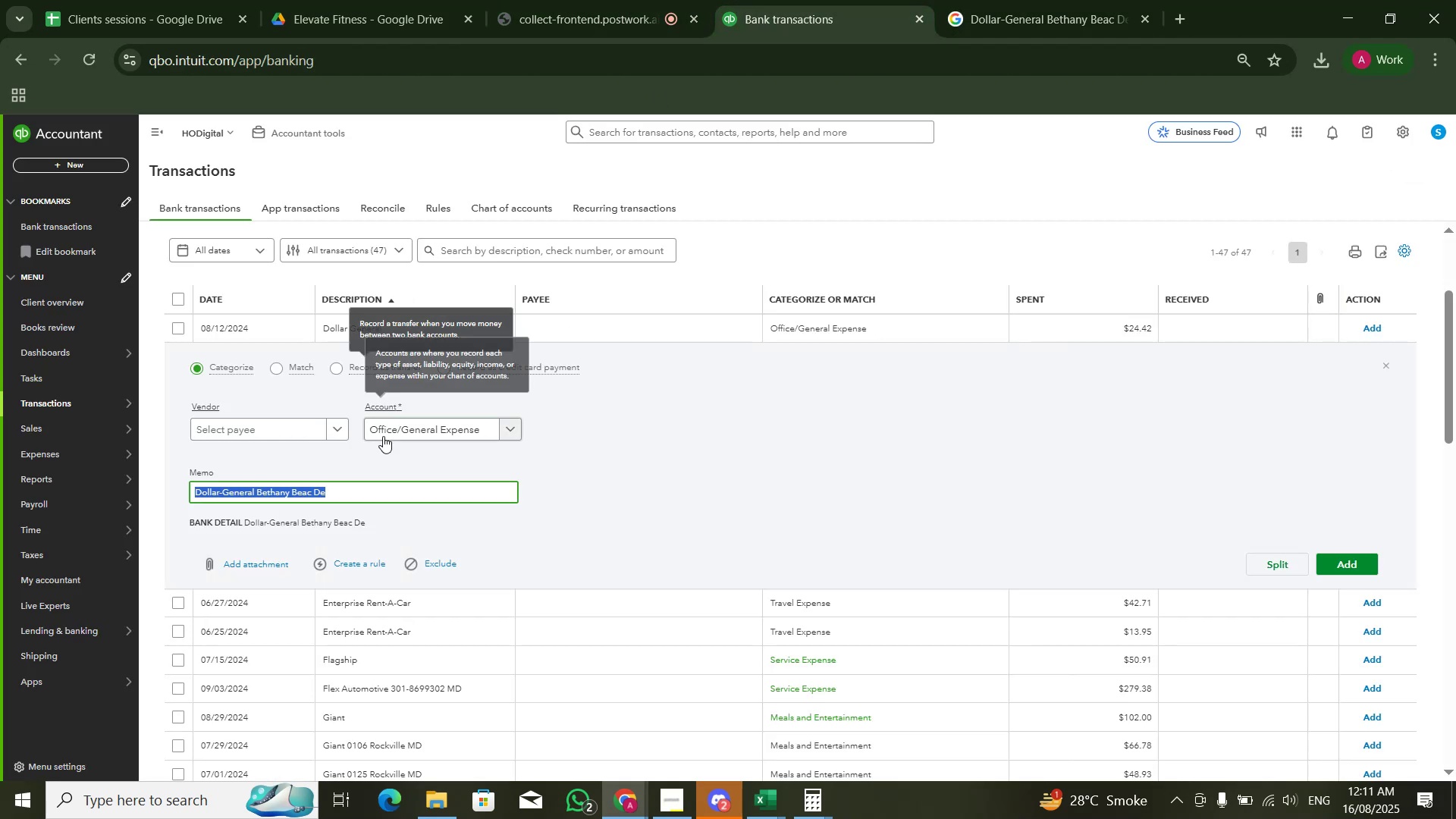 
left_click([394, 429])
 